 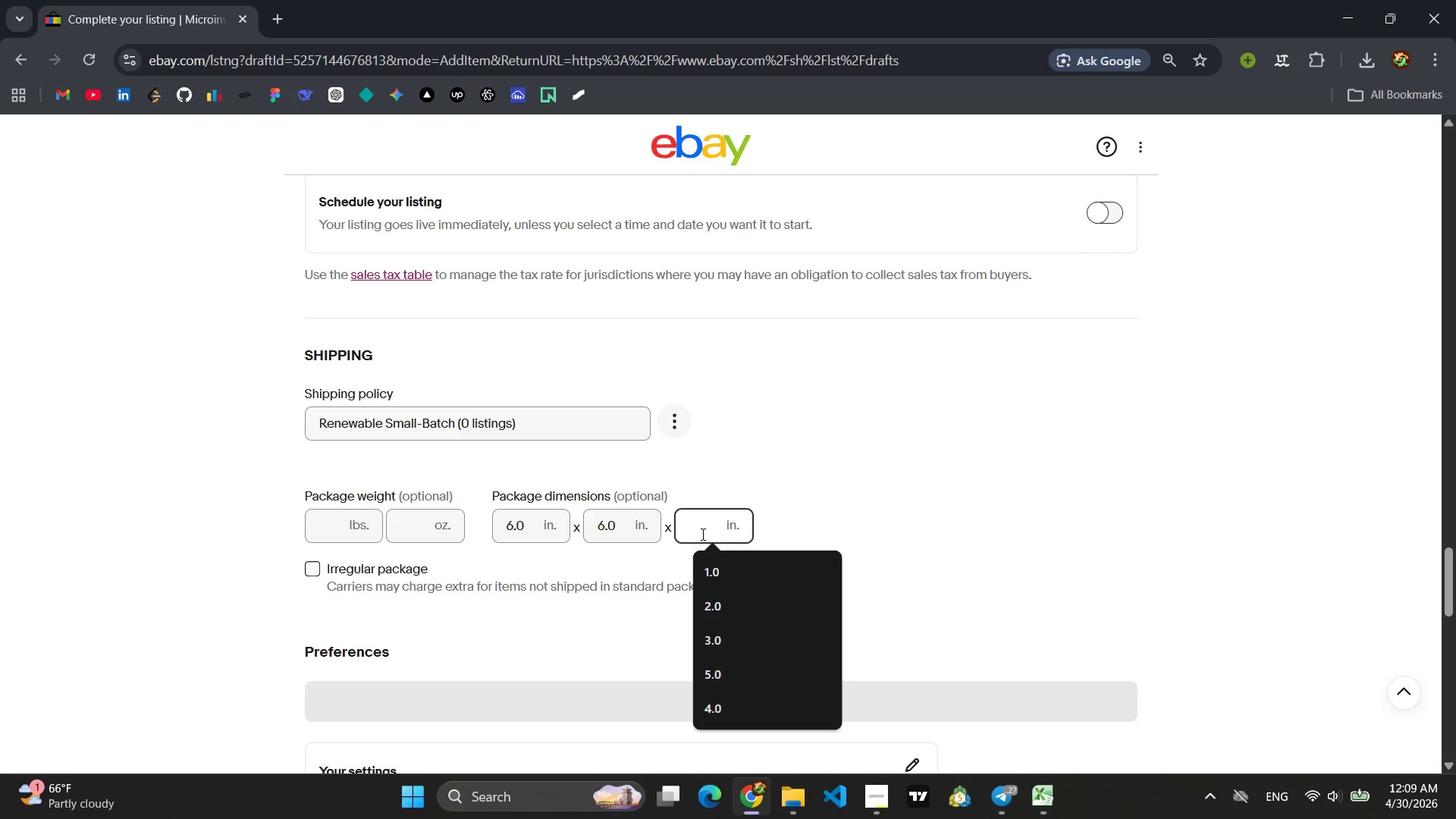 
key(2)
 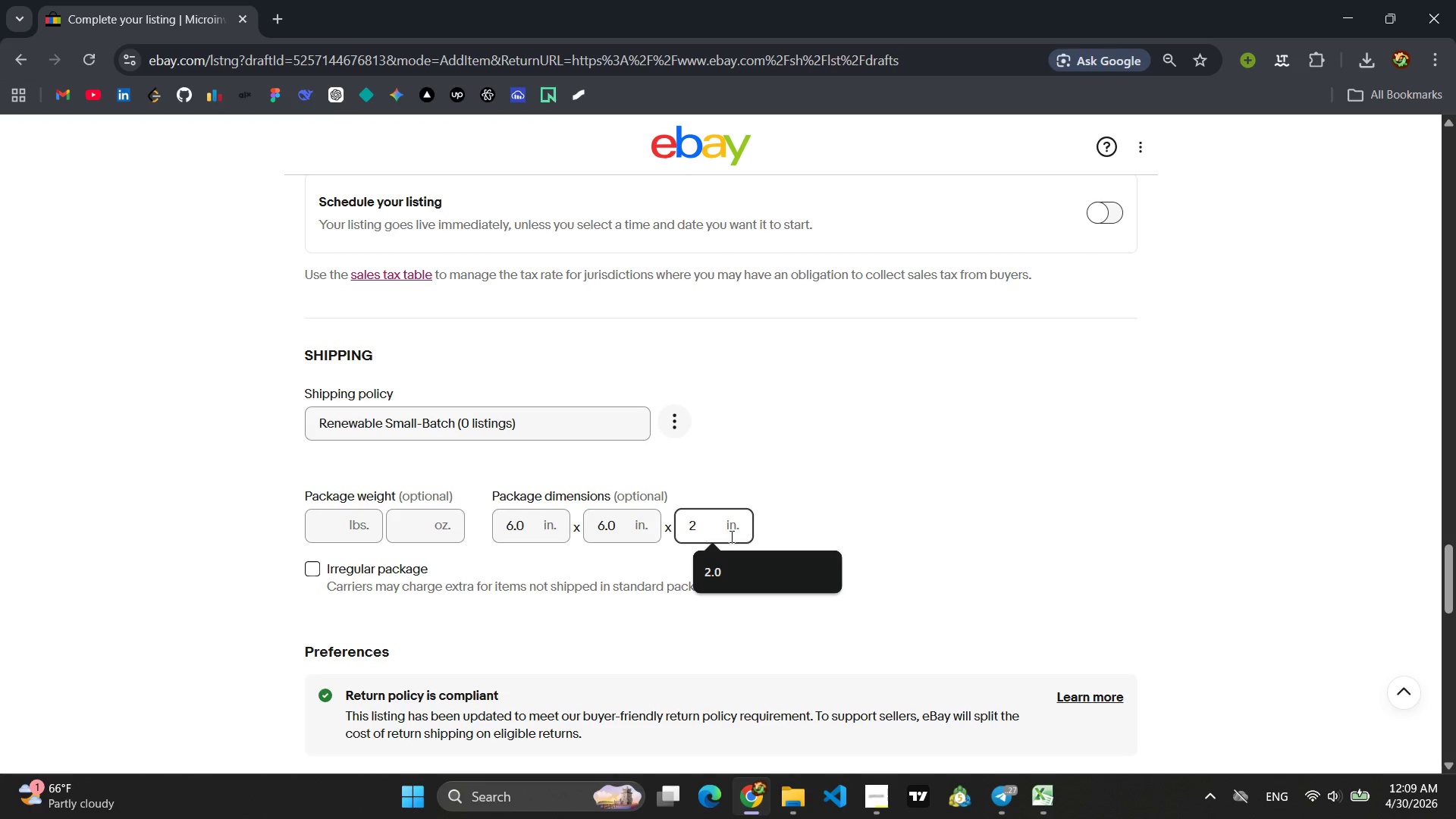 
mouse_move([577, 627])
 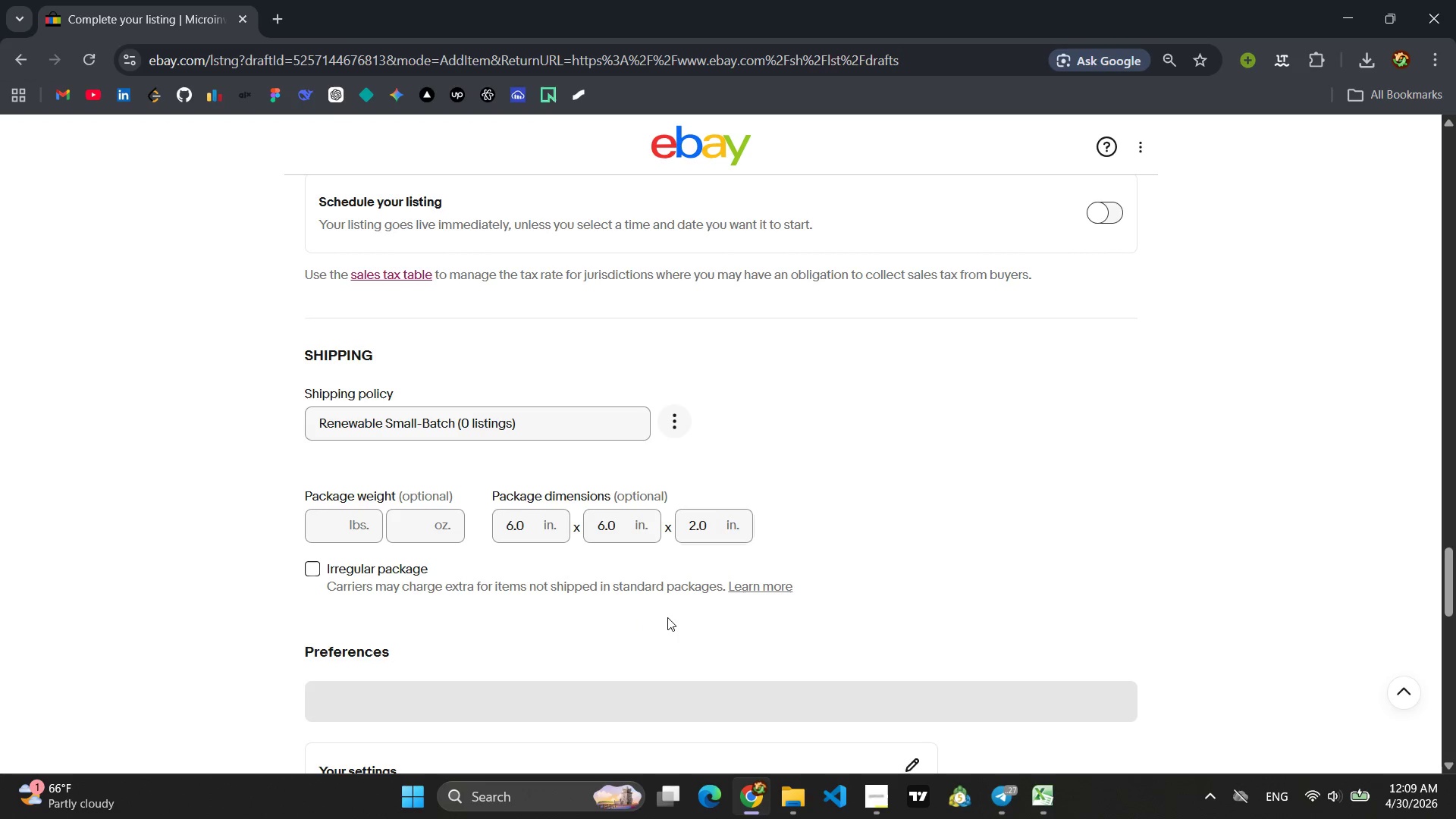 
scroll: coordinate [667, 617], scroll_direction: down, amount: 2.0
 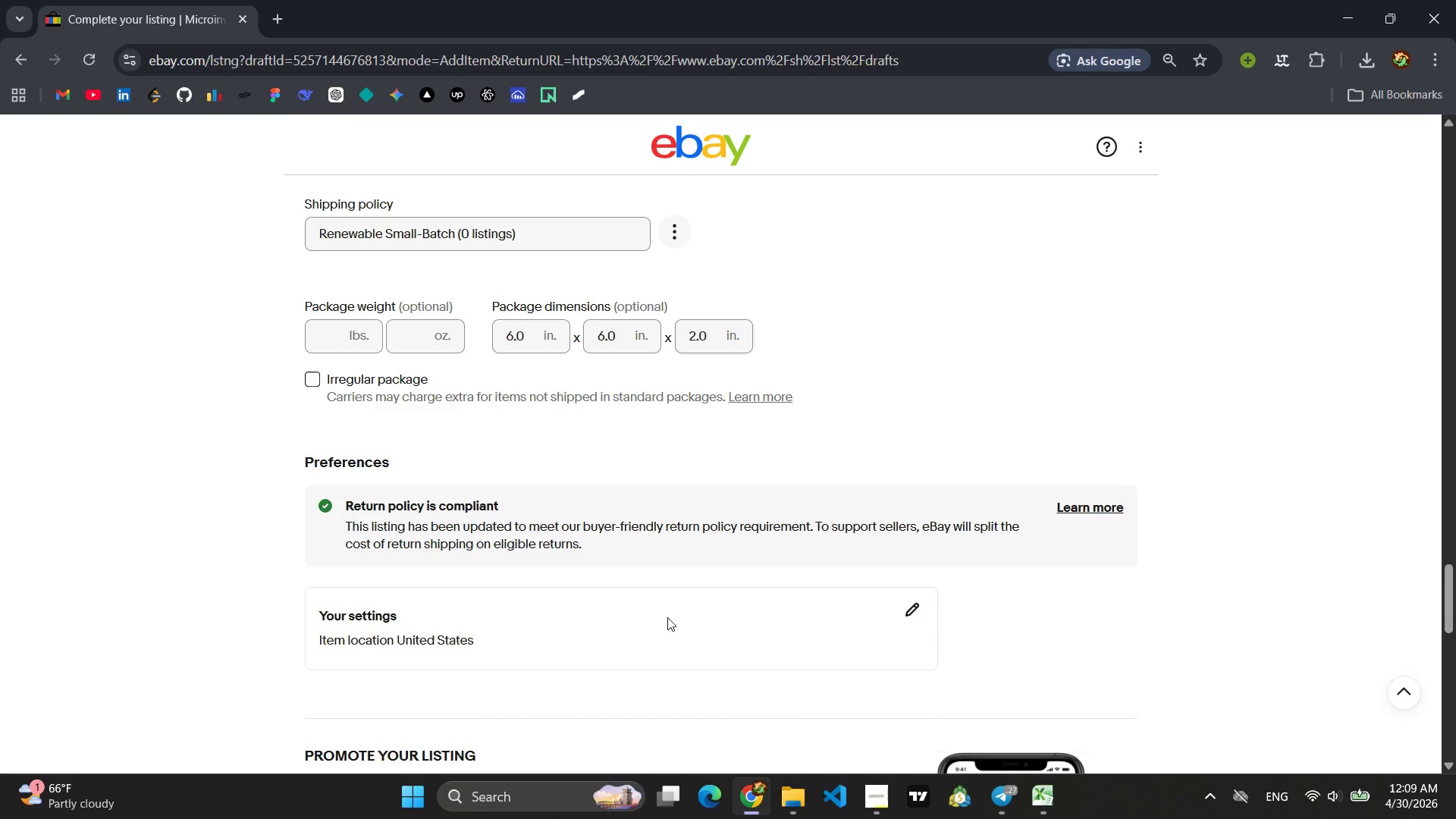 
wait(15.73)
 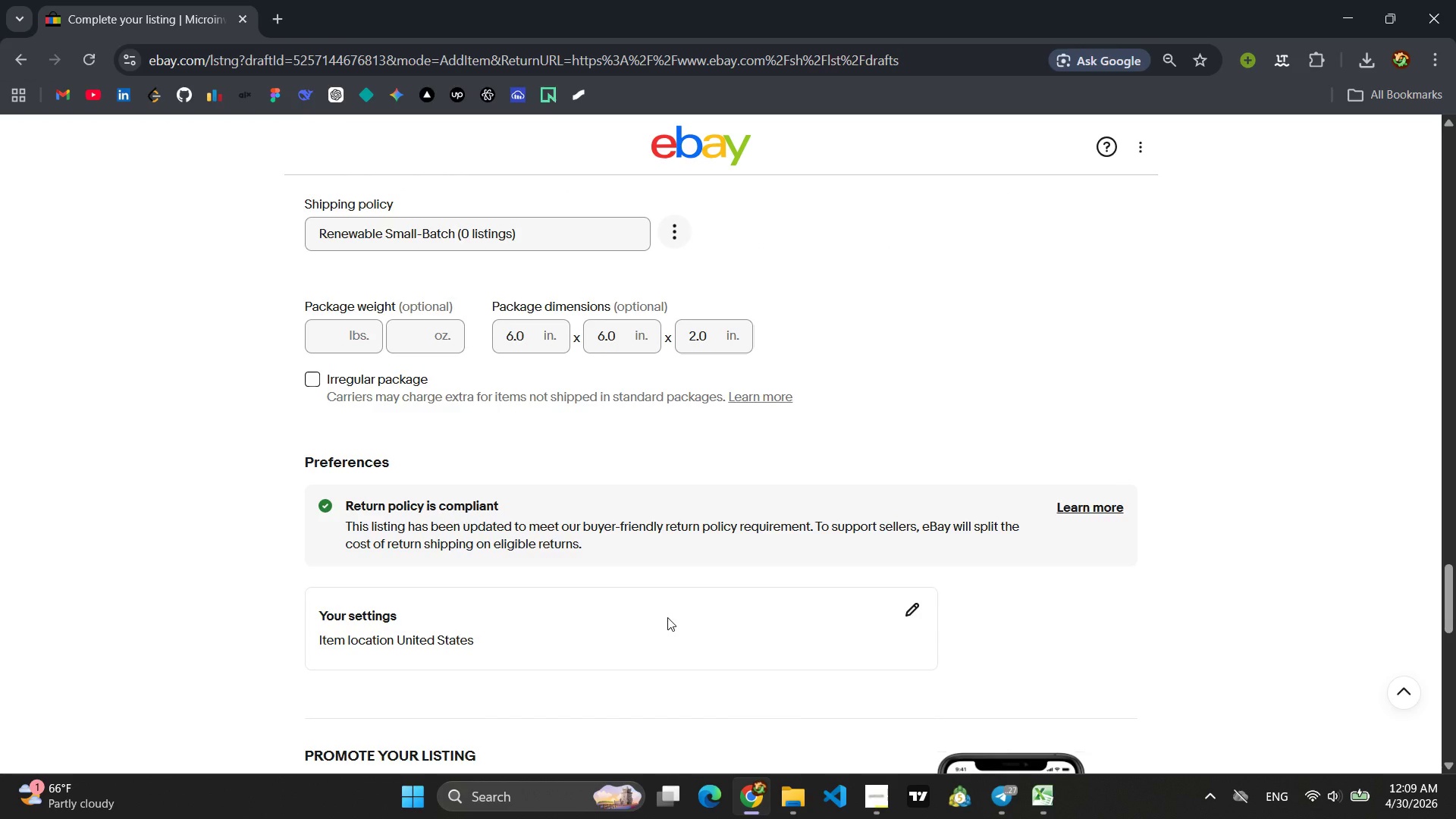 
scroll: coordinate [667, 617], scroll_direction: down, amount: 2.0
 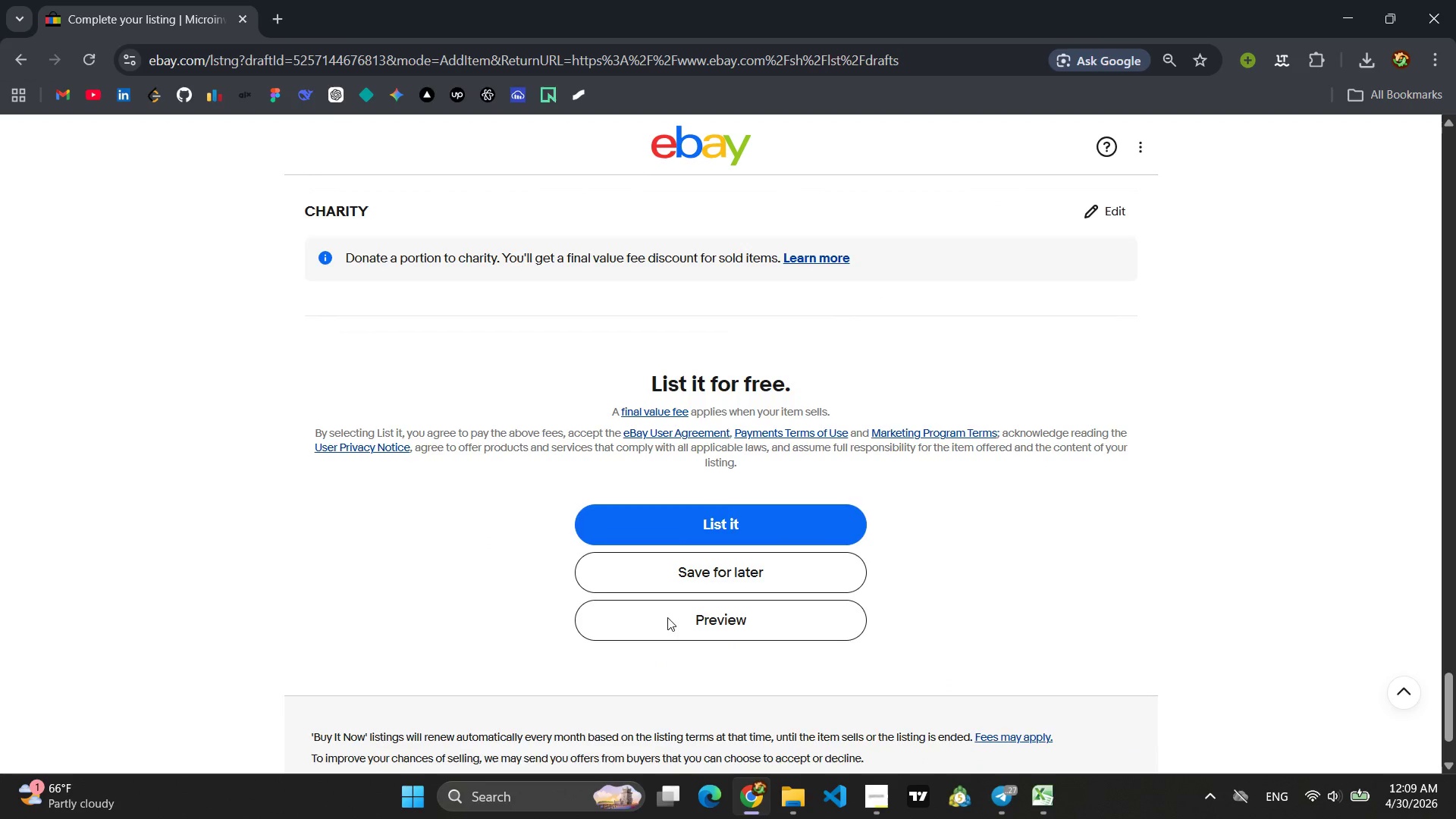 
left_click([698, 578])
 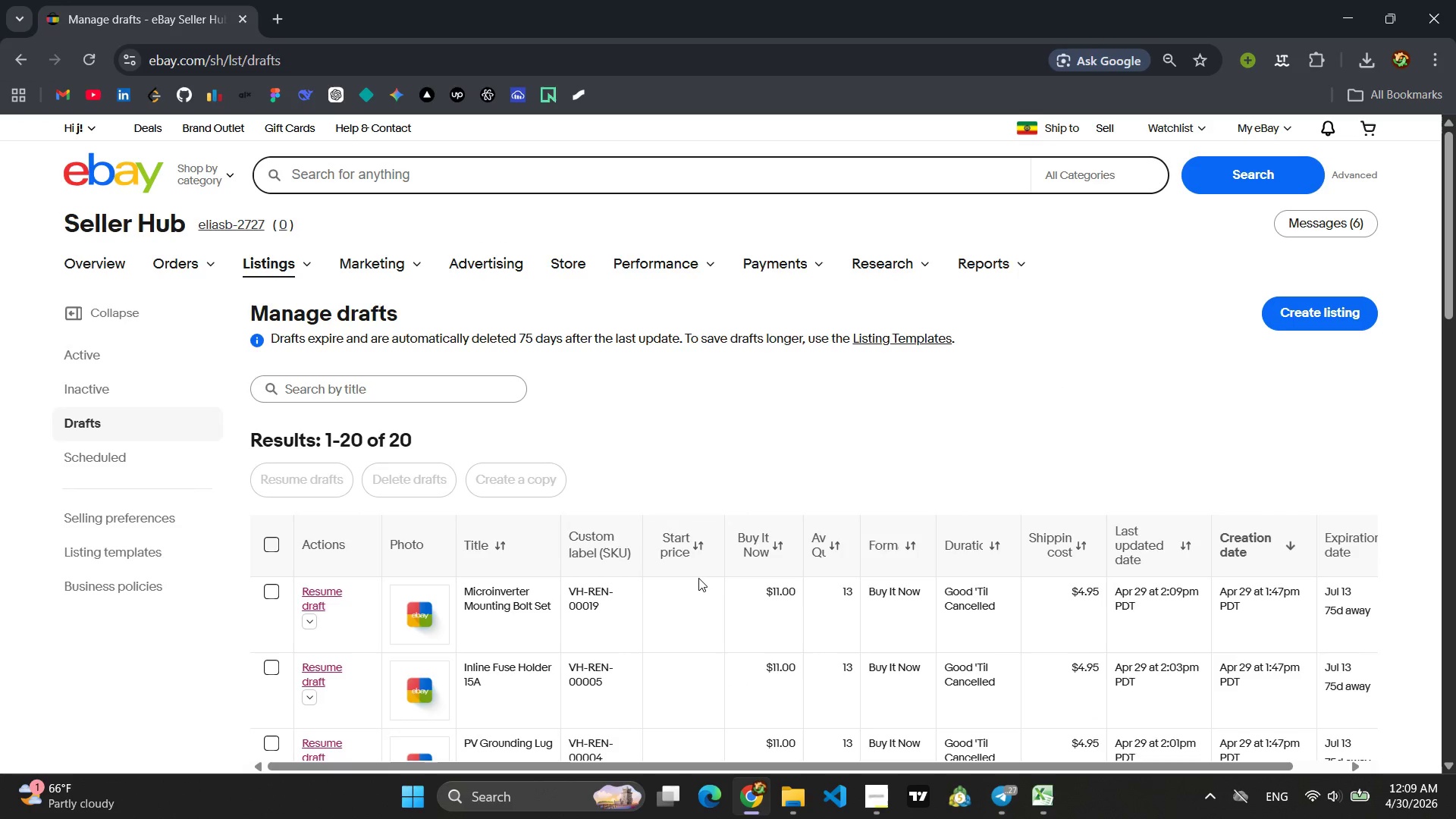 
scroll: coordinate [699, 577], scroll_direction: down, amount: 3.0
 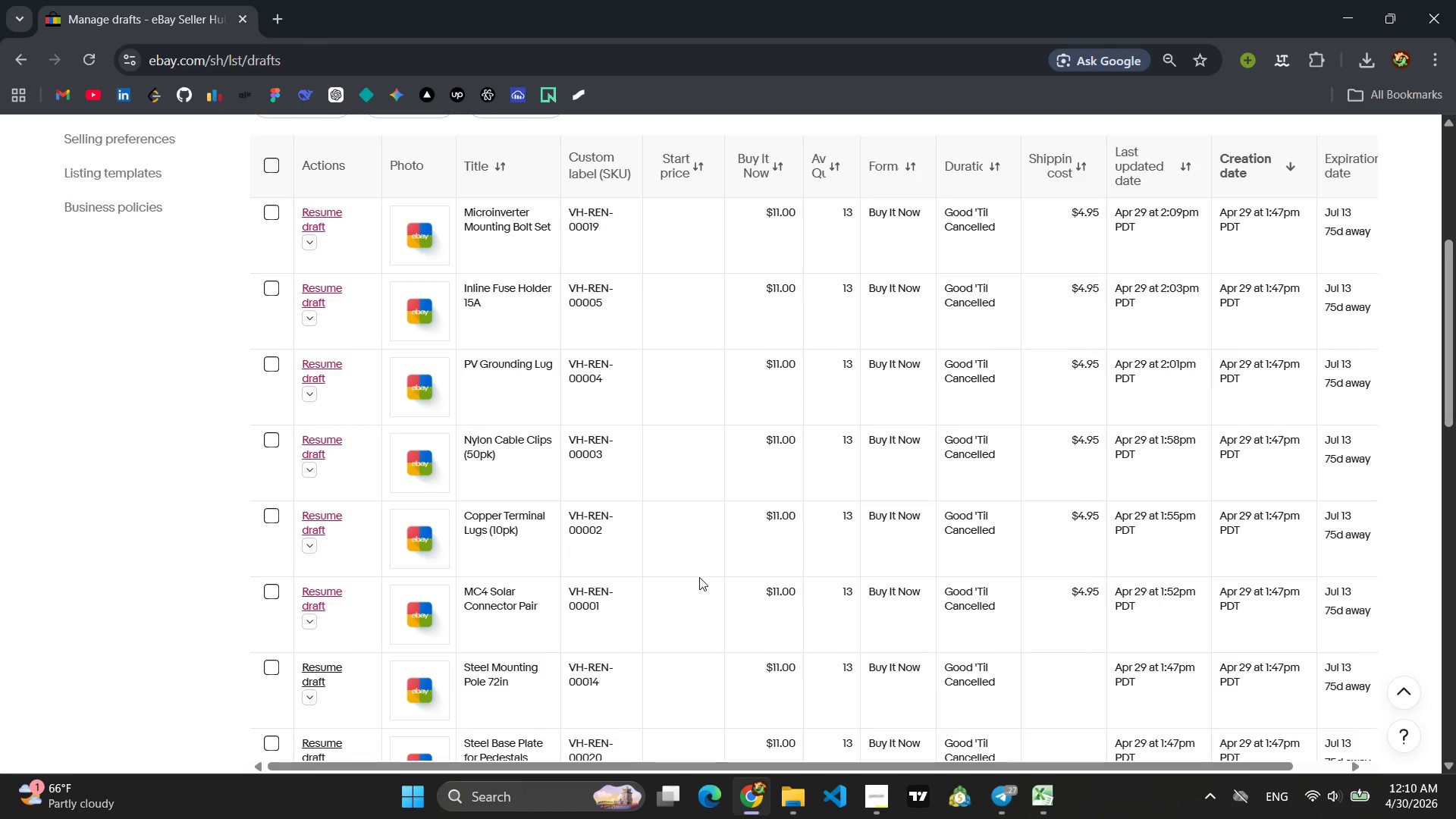 
wait(6.97)
 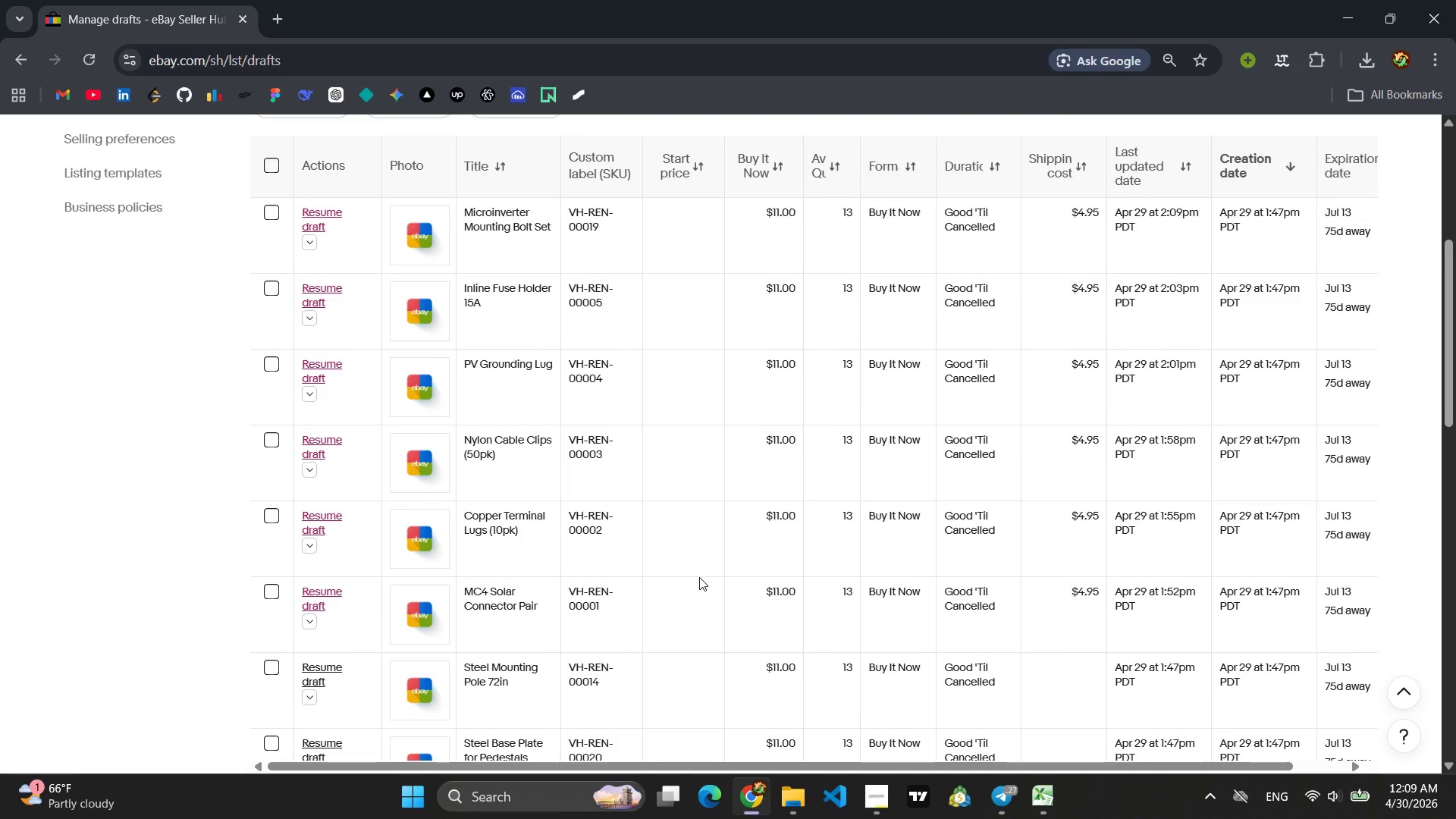 
scroll: coordinate [615, 565], scroll_direction: down, amount: 2.0
 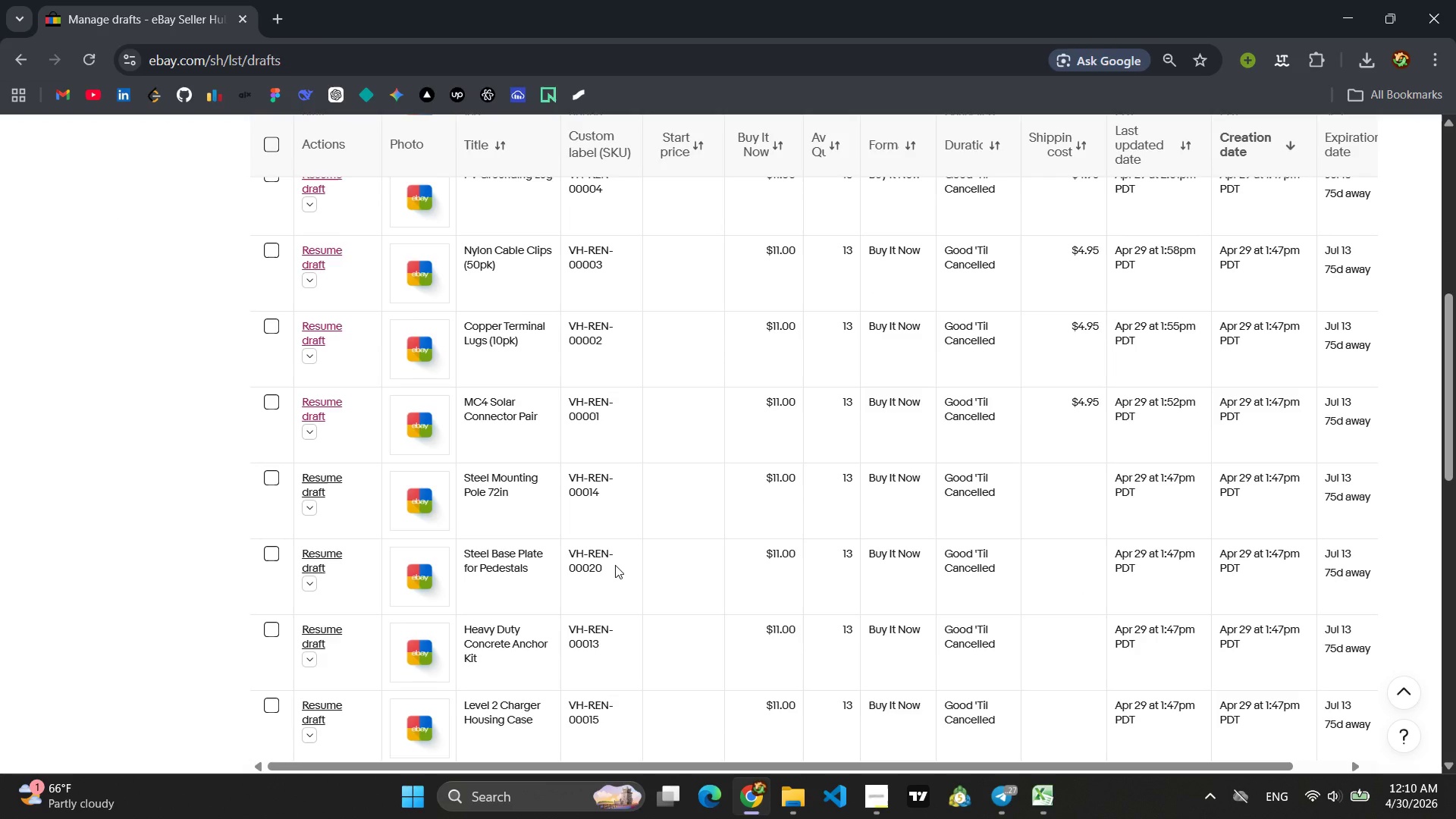 
wait(5.21)
 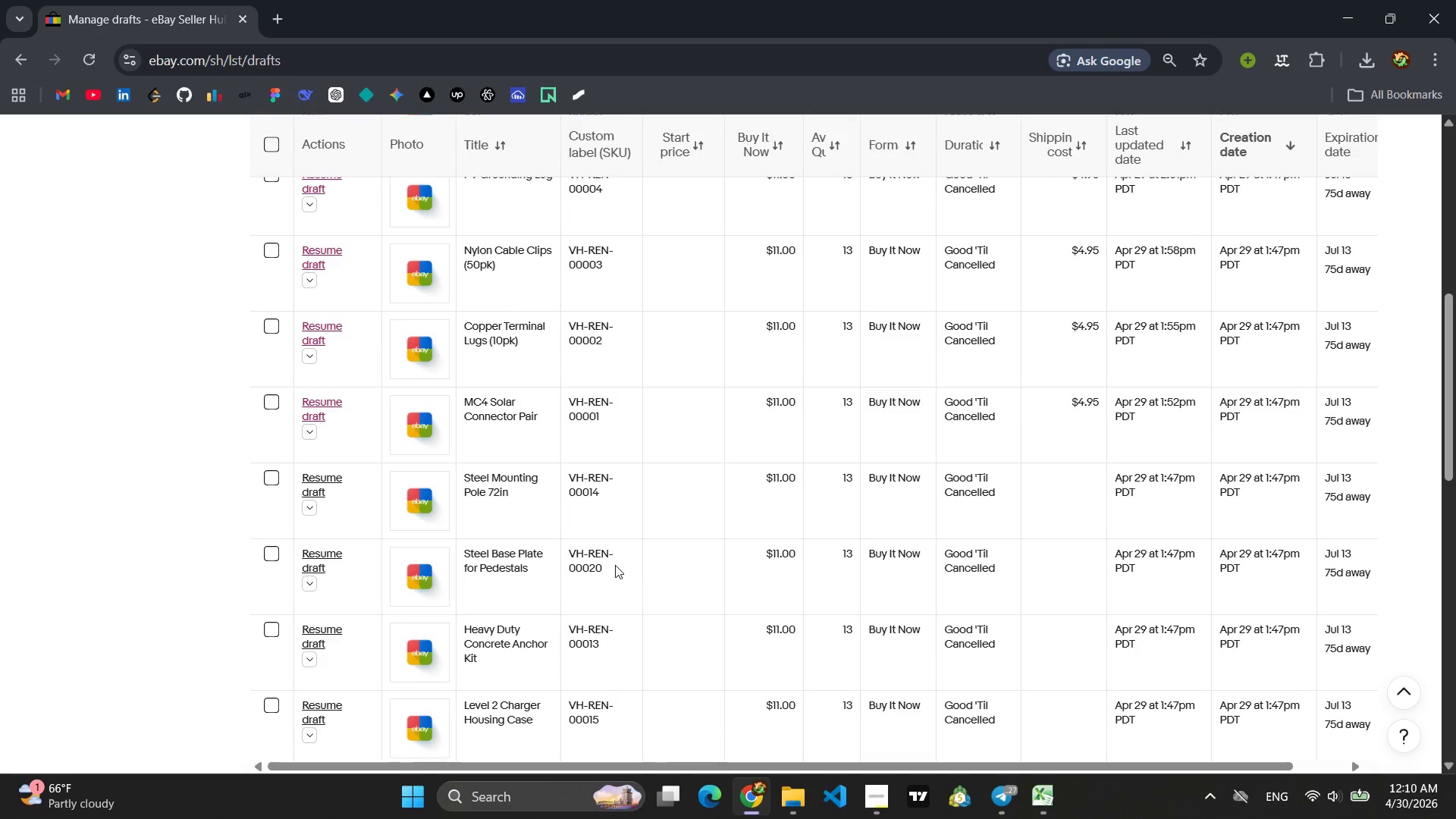 
scroll: coordinate [615, 565], scroll_direction: down, amount: 1.0
 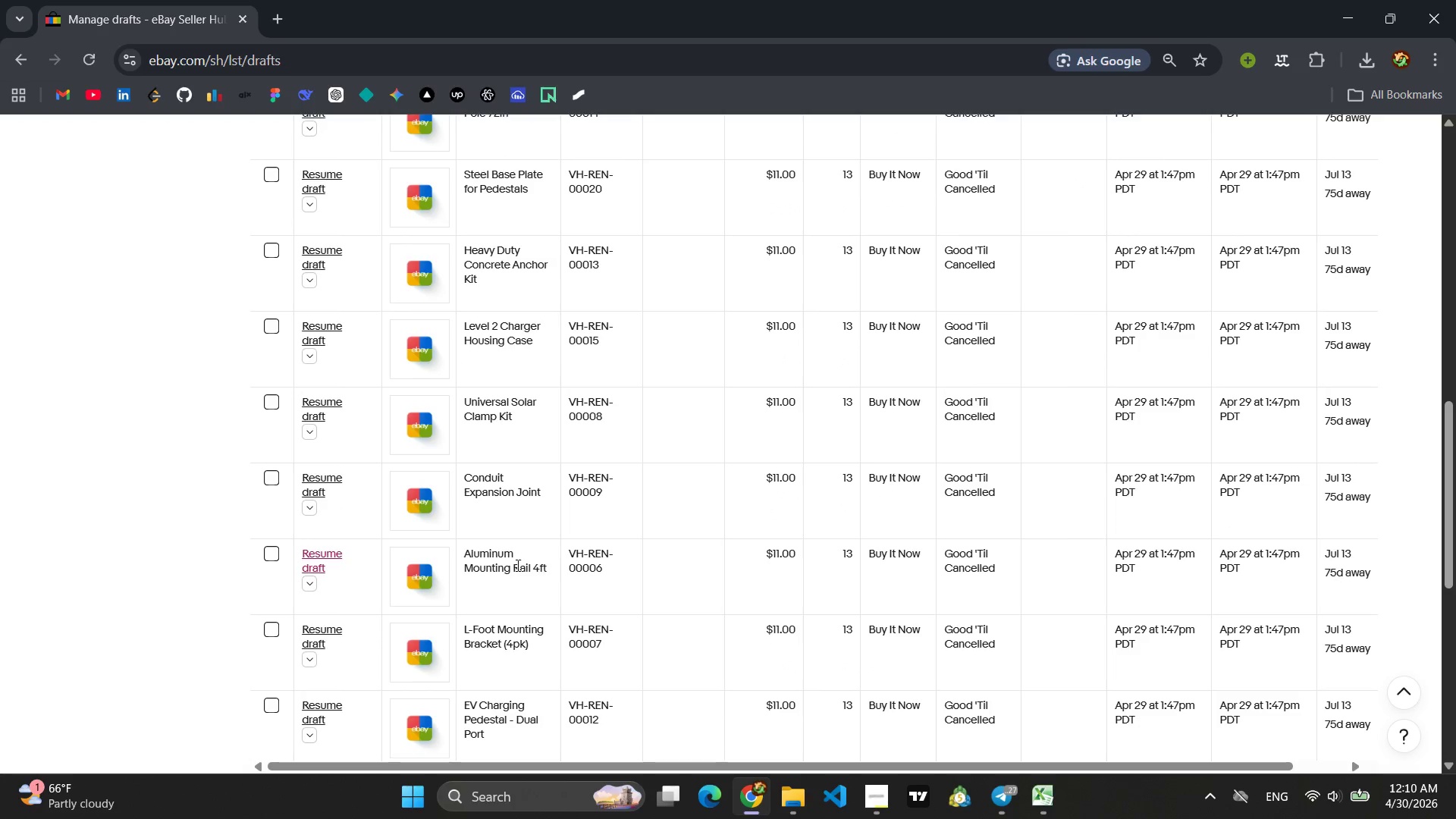 
left_click([330, 565])
 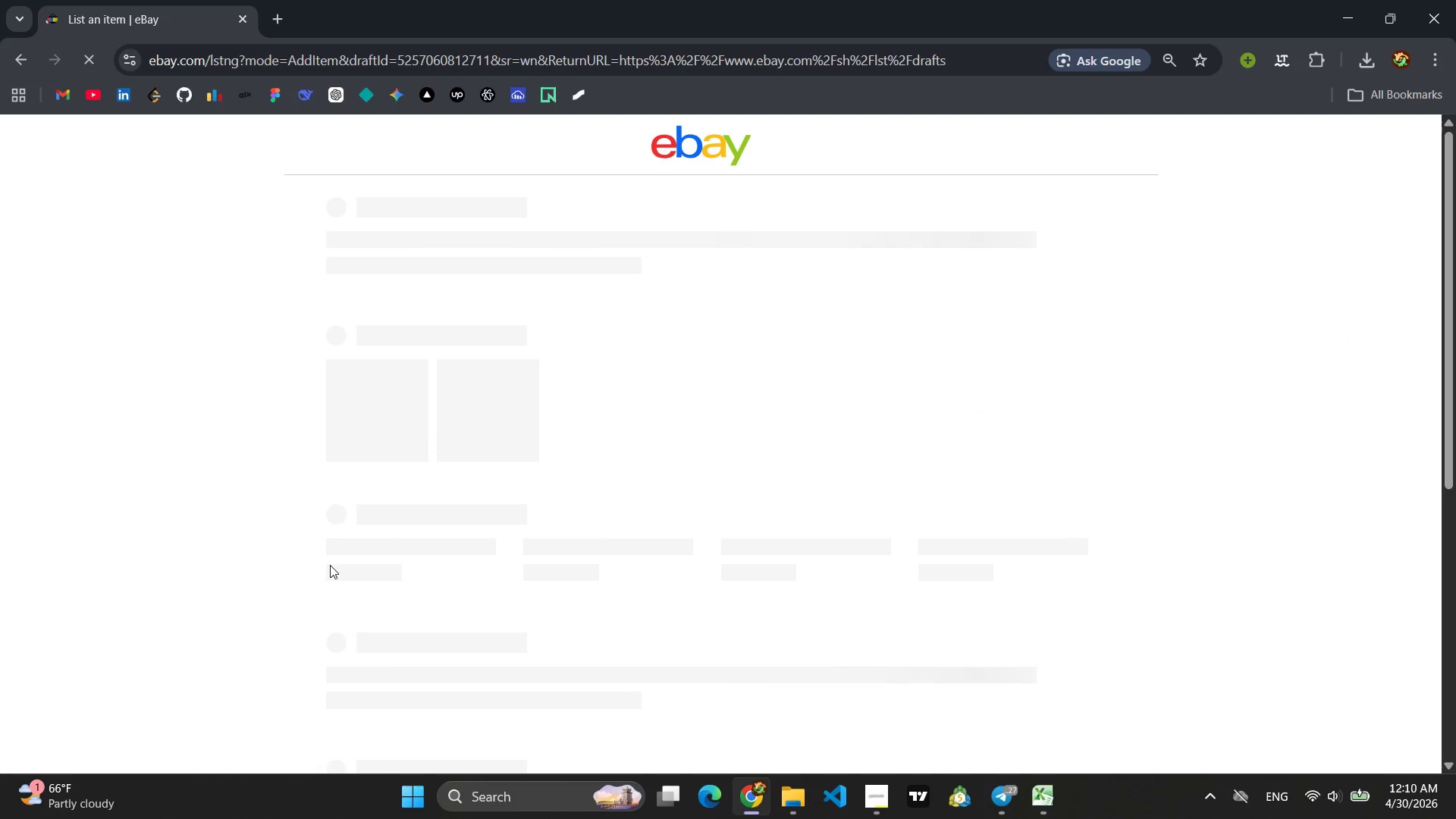 
wait(9.03)
 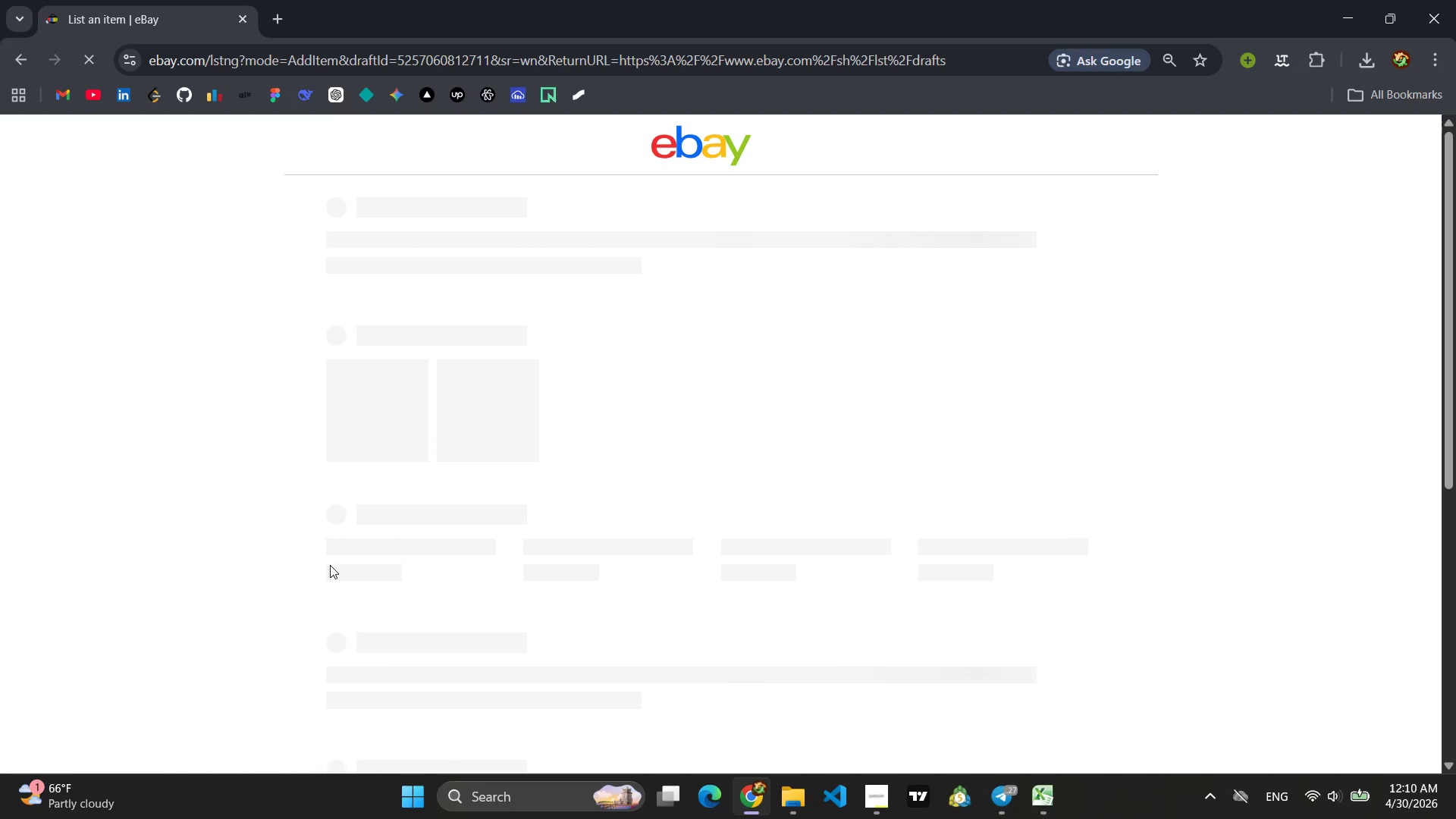 
scroll: coordinate [685, 478], scroll_direction: down, amount: 5.0
 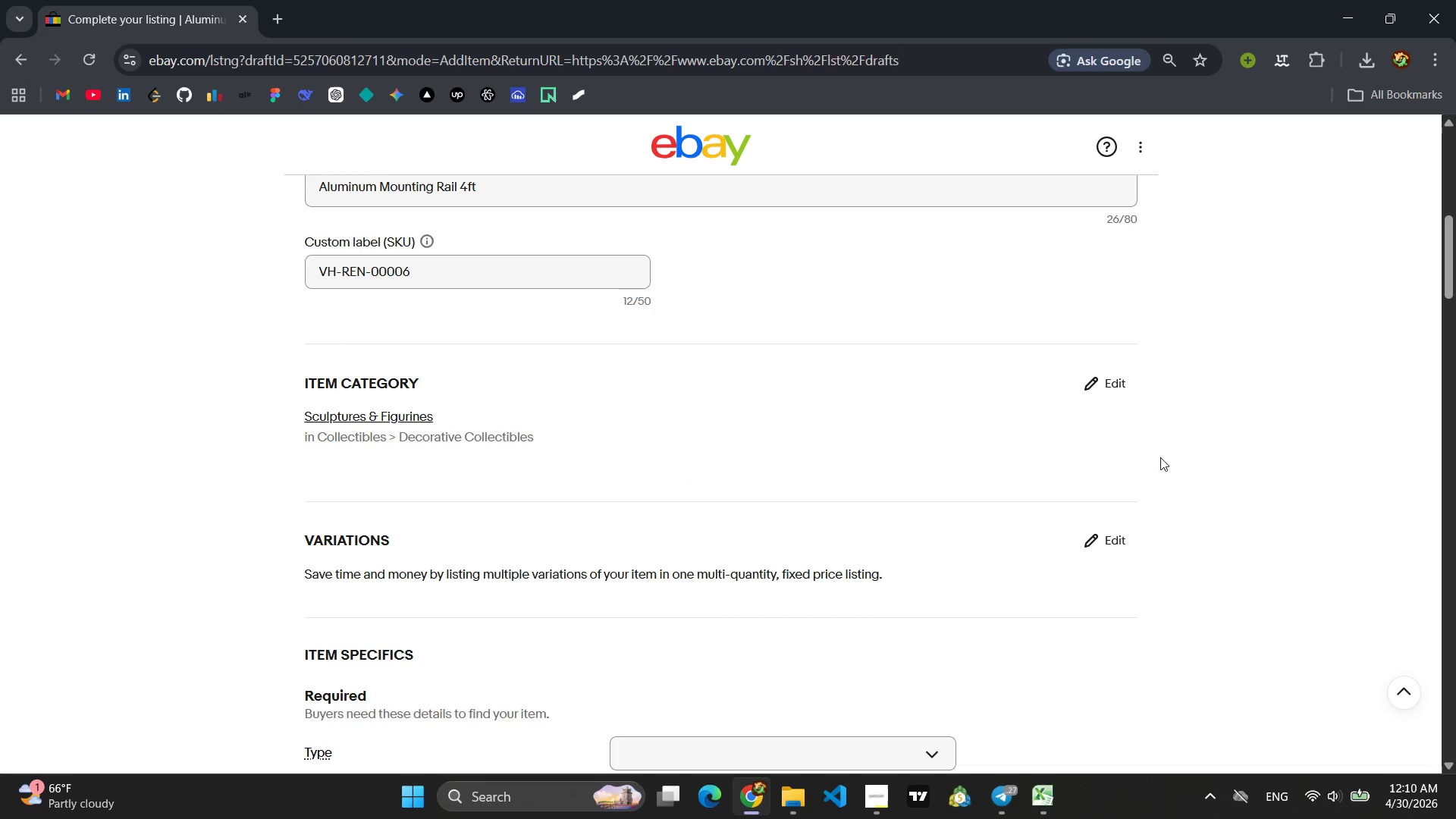 
left_click([1098, 386])
 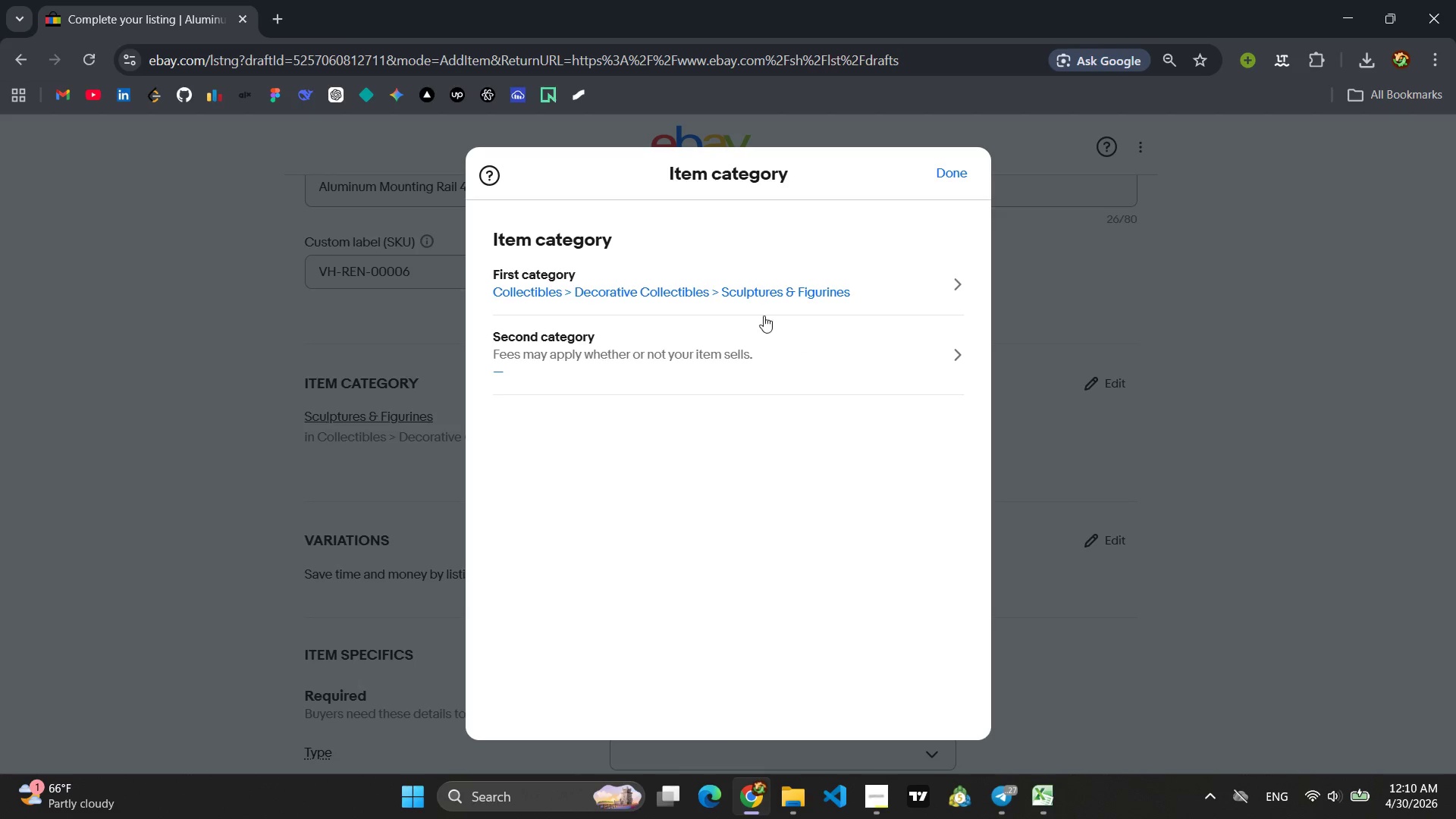 
left_click([667, 264])
 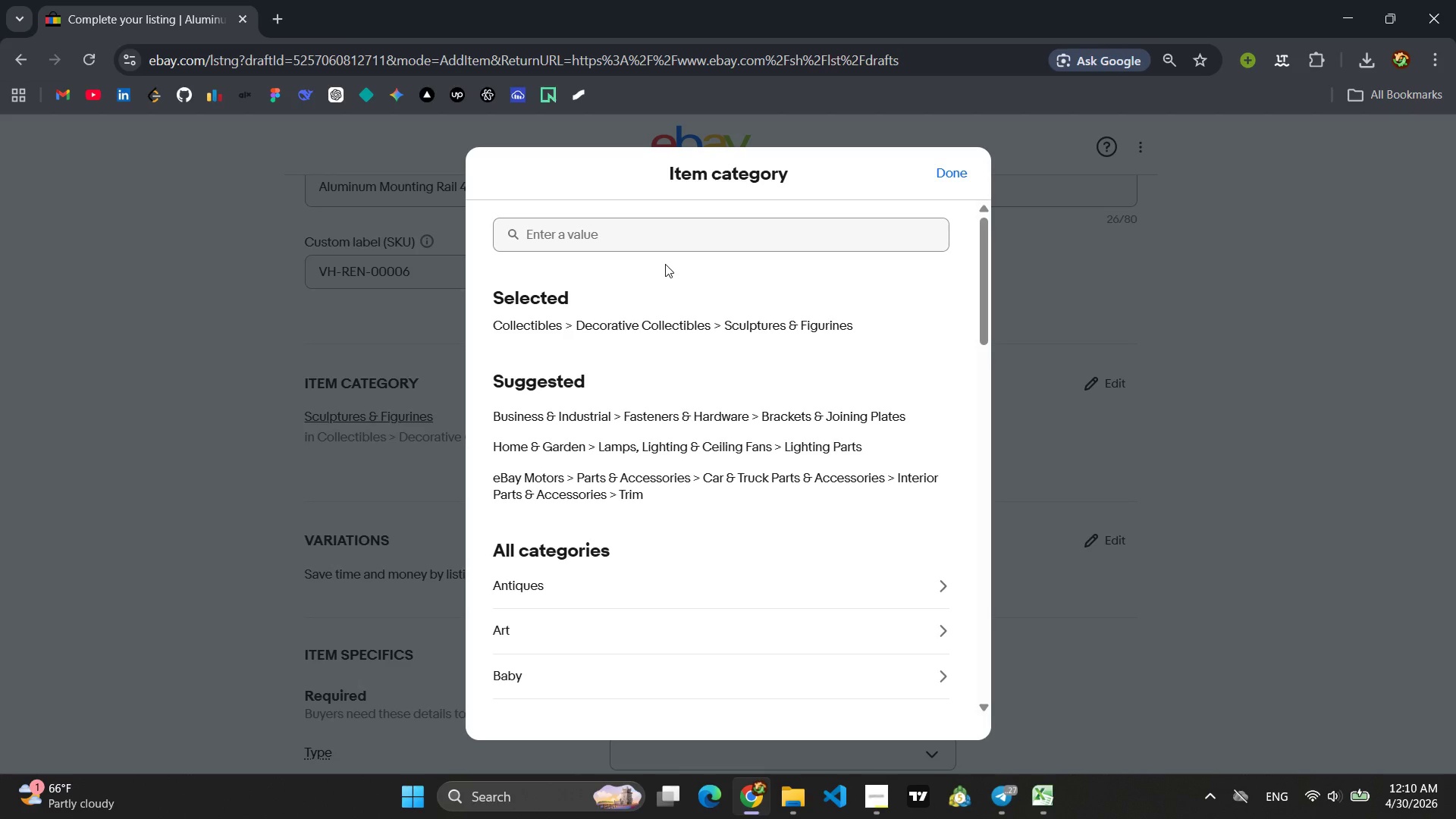 
wait(6.24)
 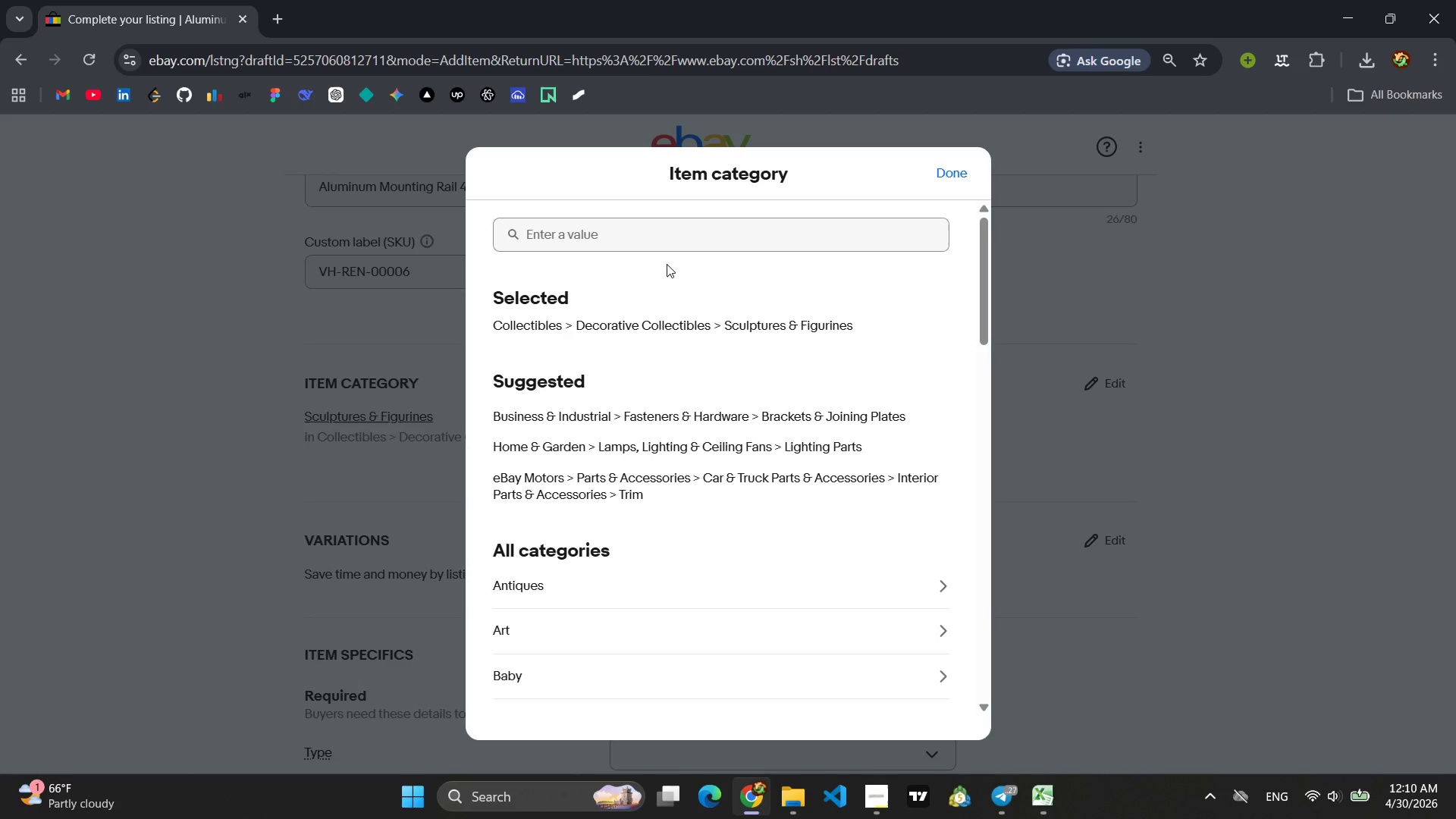 
left_click([702, 406])
 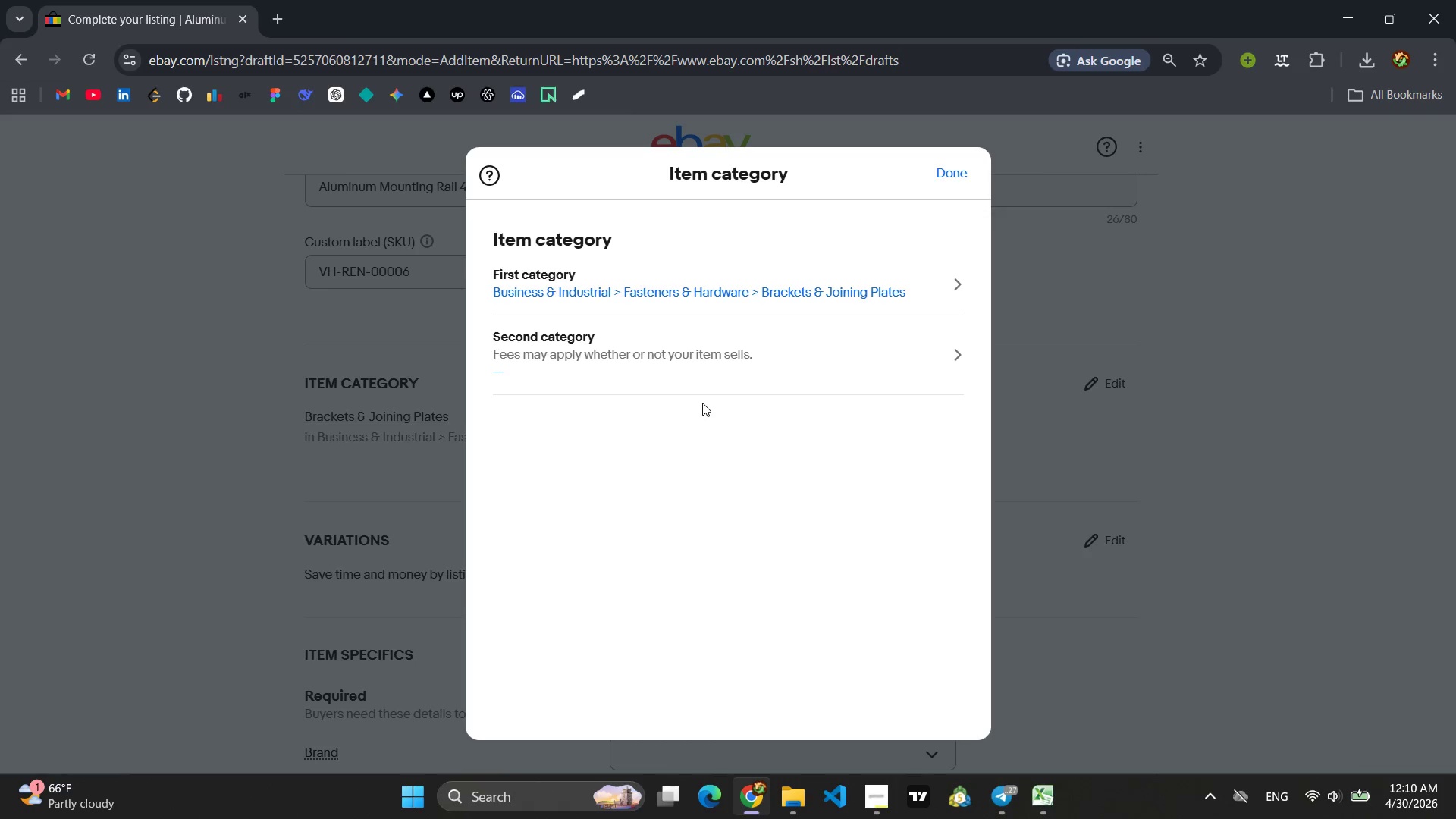 
wait(6.2)
 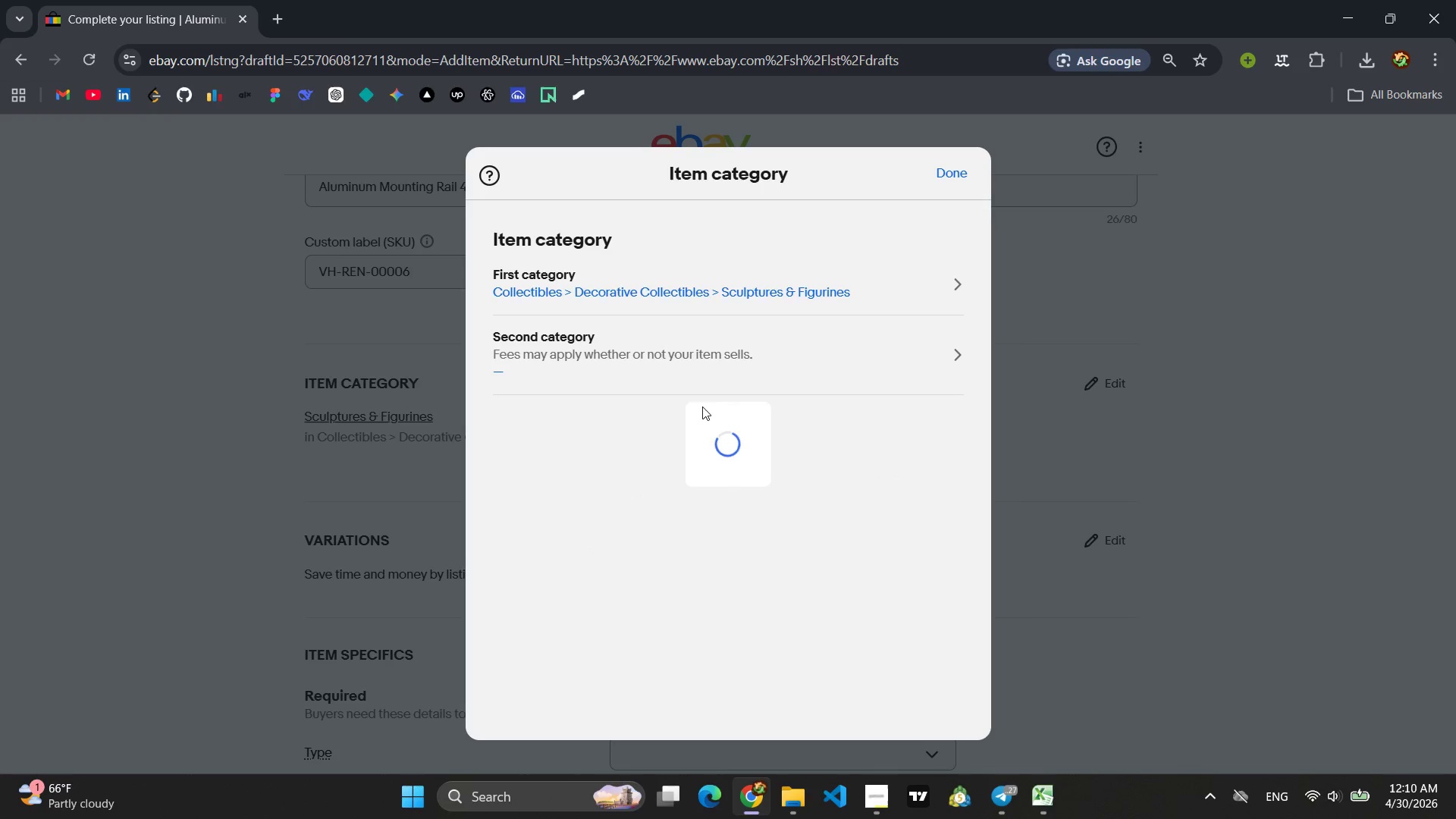 
left_click([946, 183])
 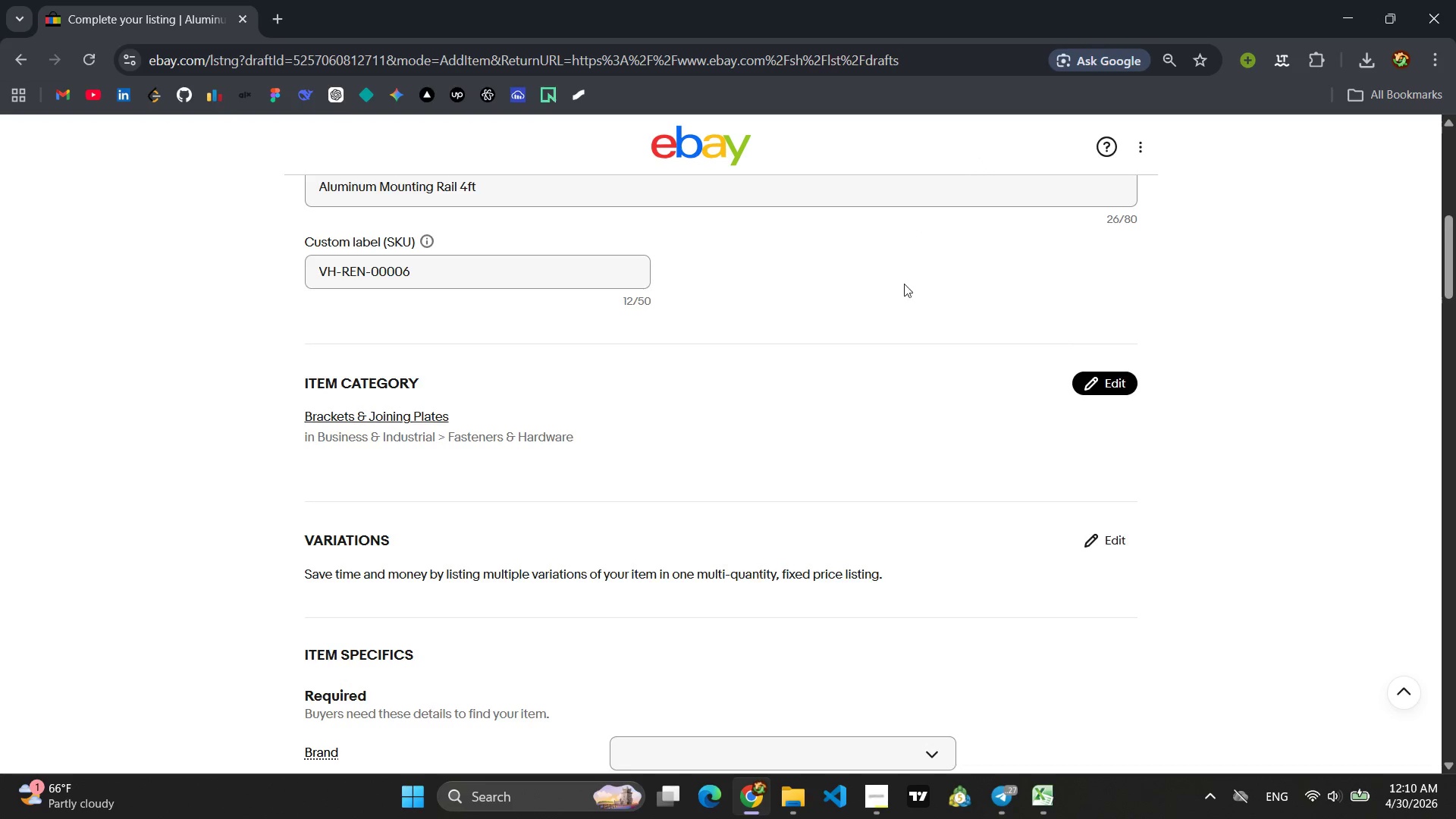 
scroll: coordinate [817, 379], scroll_direction: up, amount: 2.0
 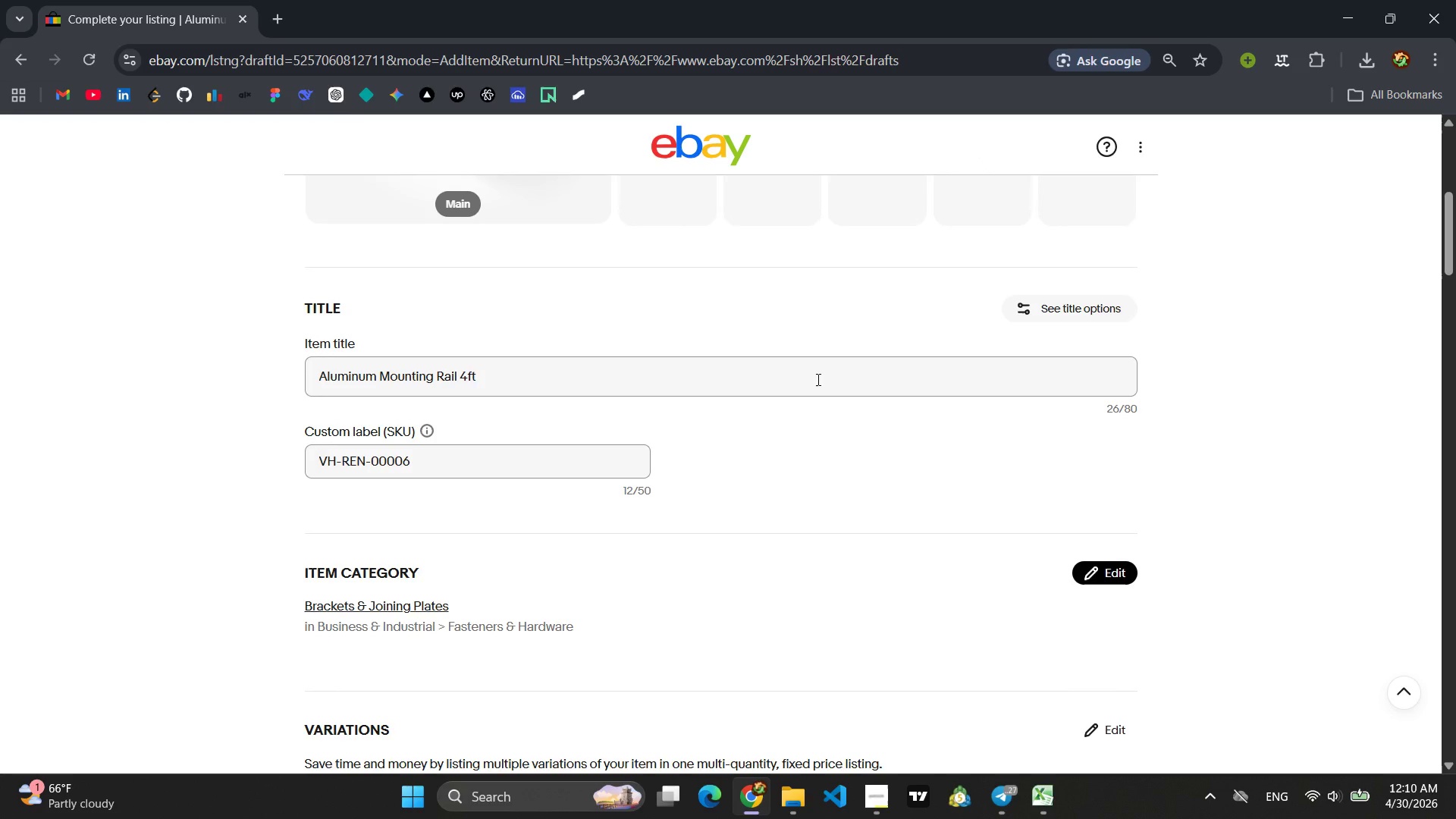 
scroll: coordinate [817, 379], scroll_direction: down, amount: 19.0
 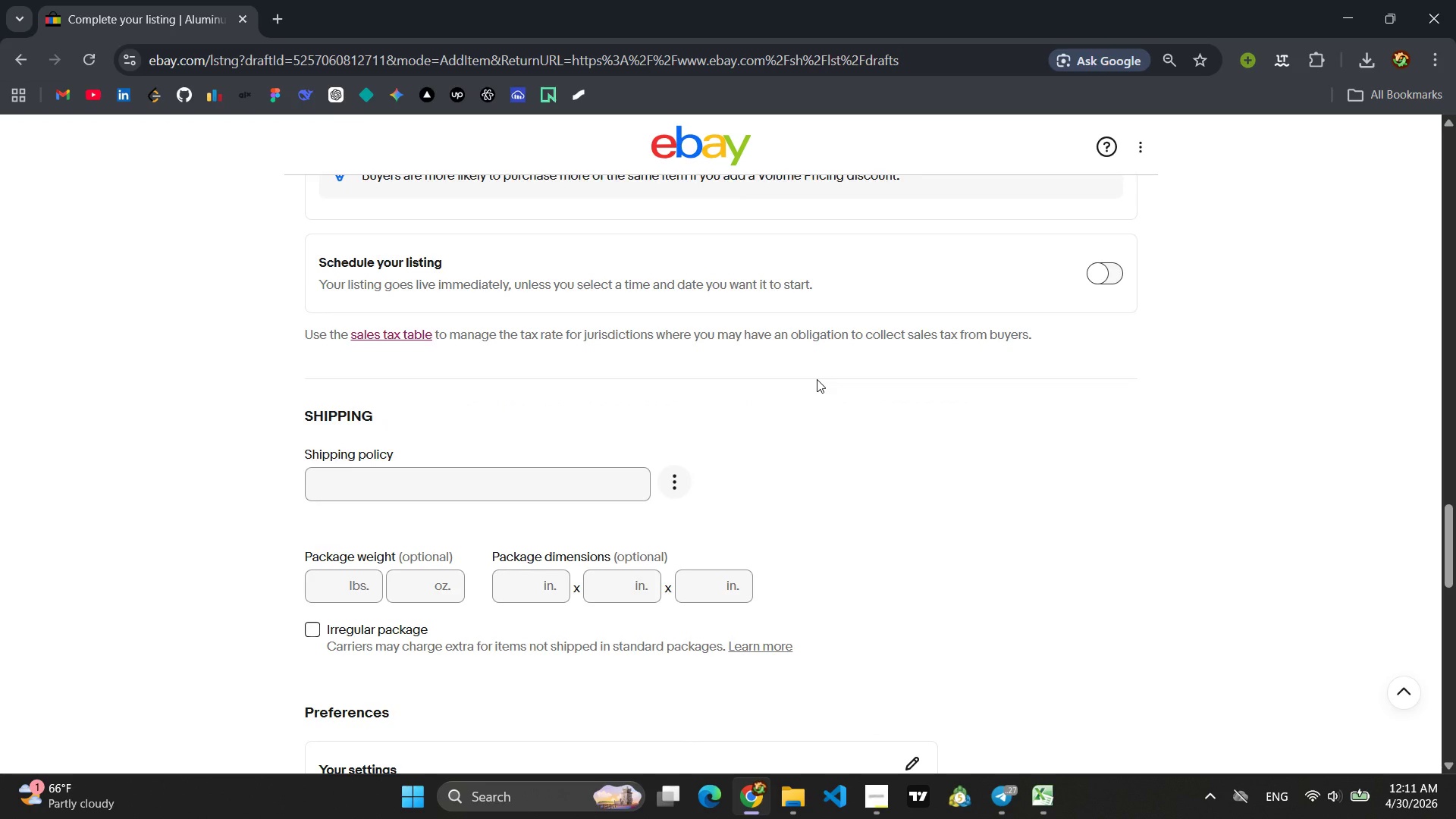 
left_click([408, 478])
 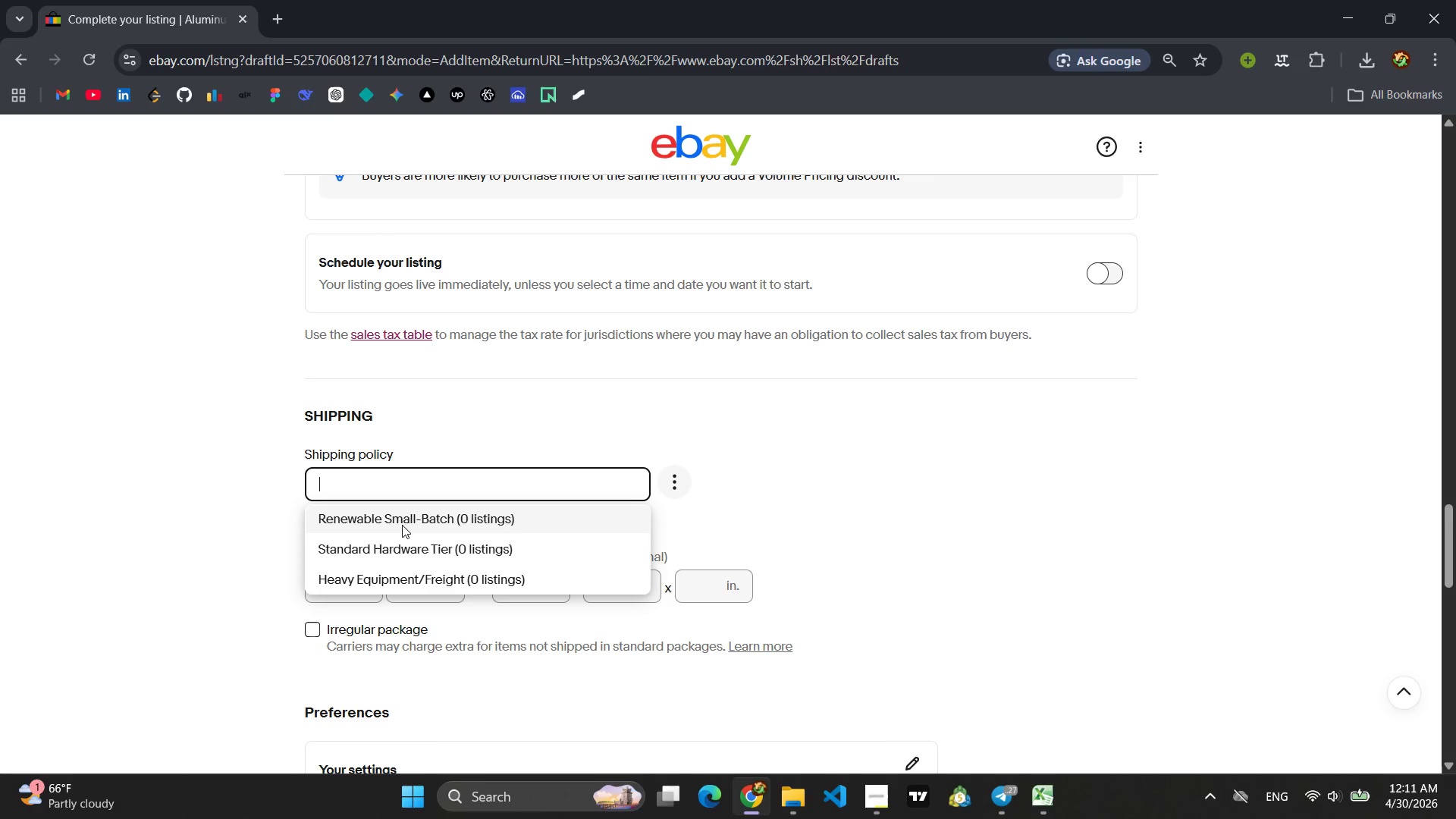 
left_click([400, 554])
 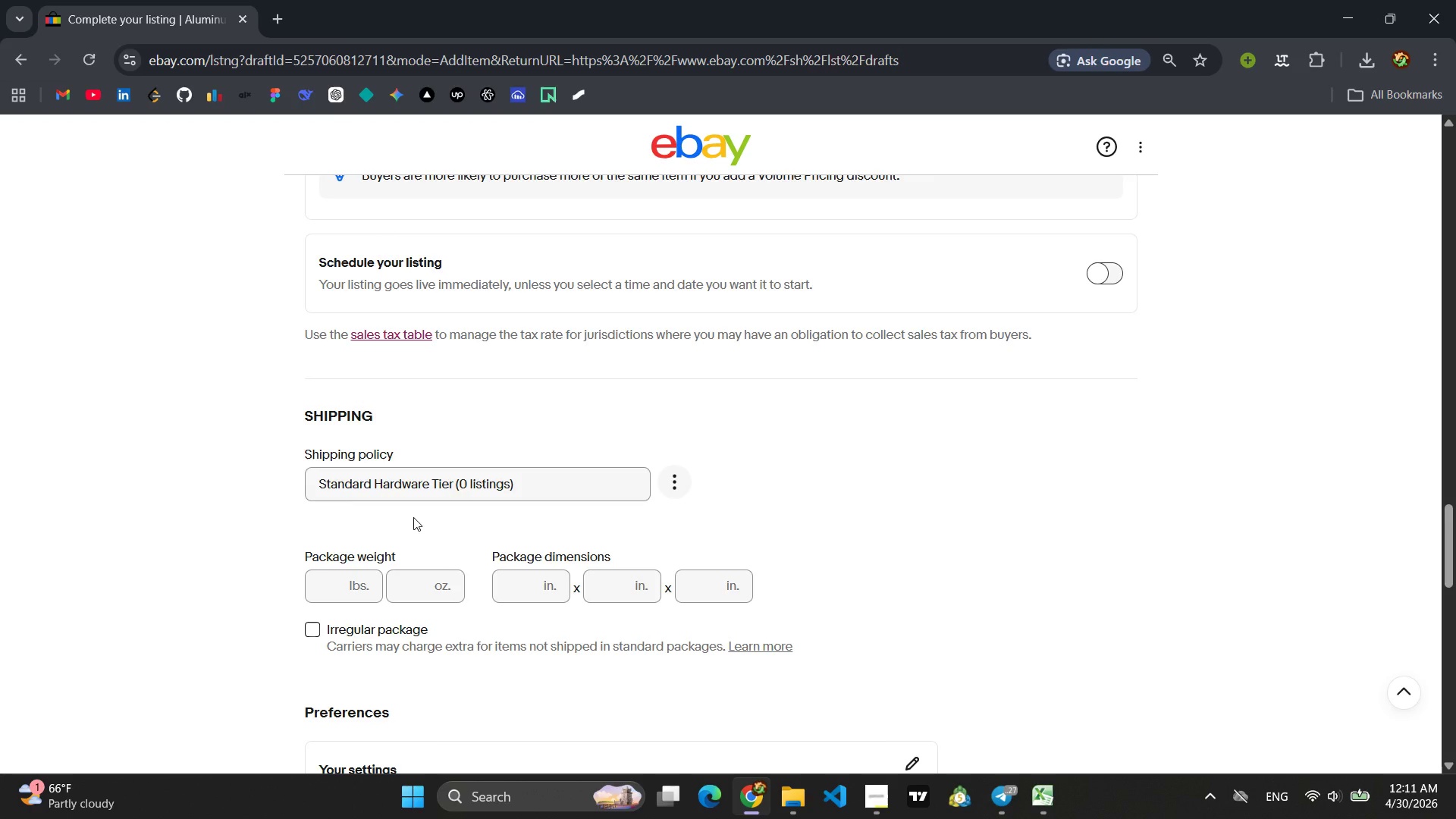 
wait(16.25)
 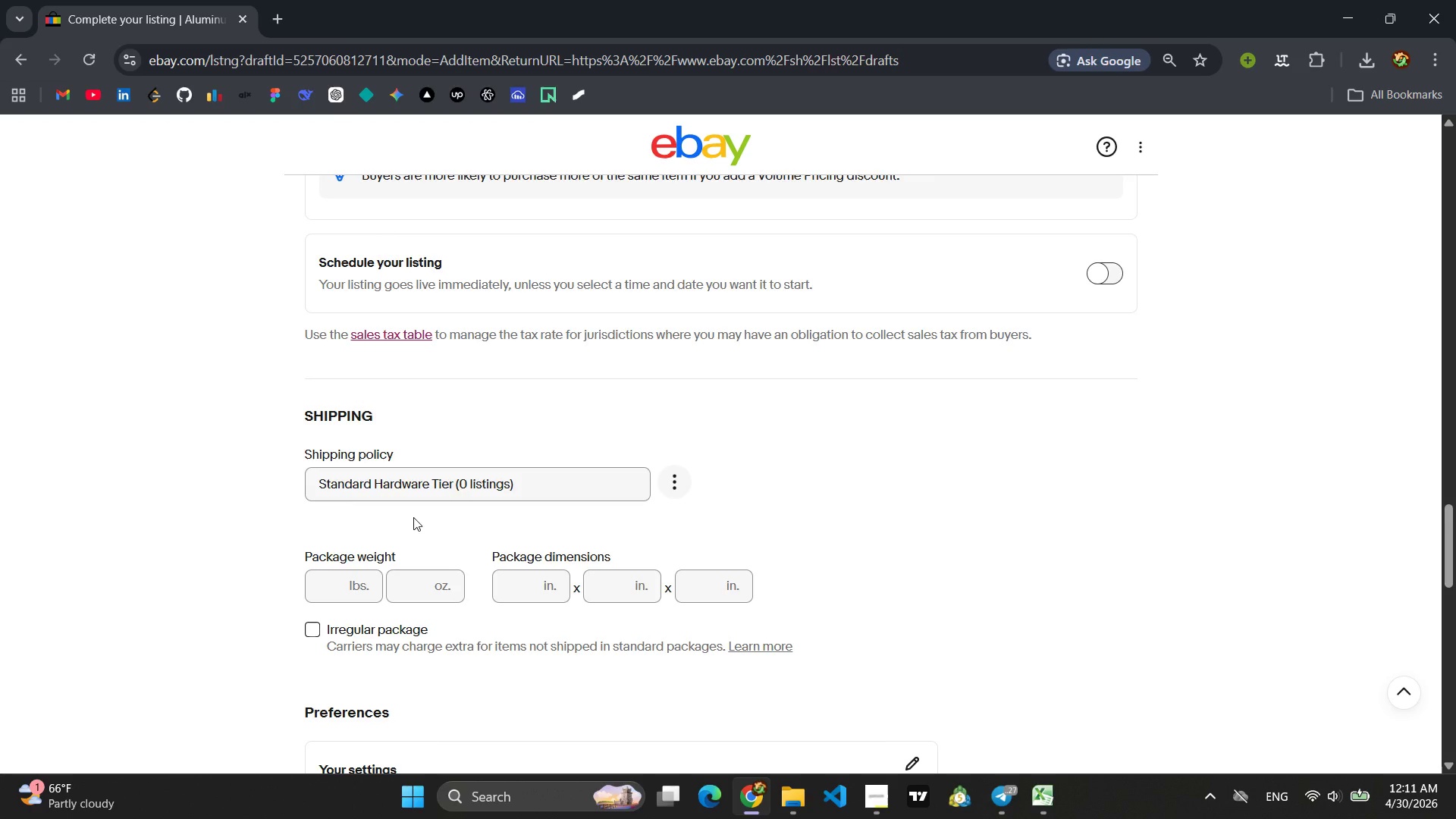 
left_click([366, 582])
 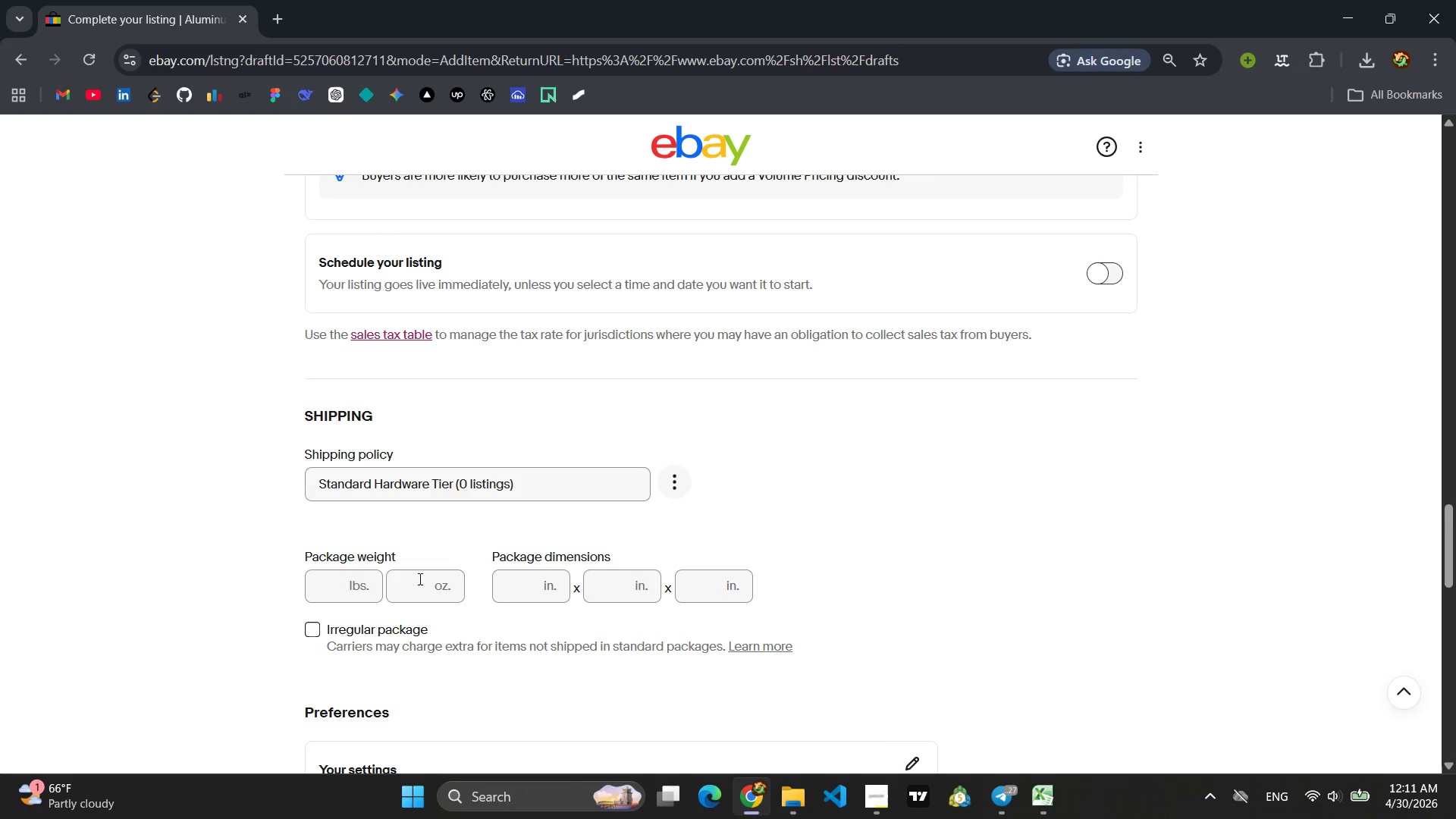 
scroll: coordinate [502, 552], scroll_direction: up, amount: 13.0
 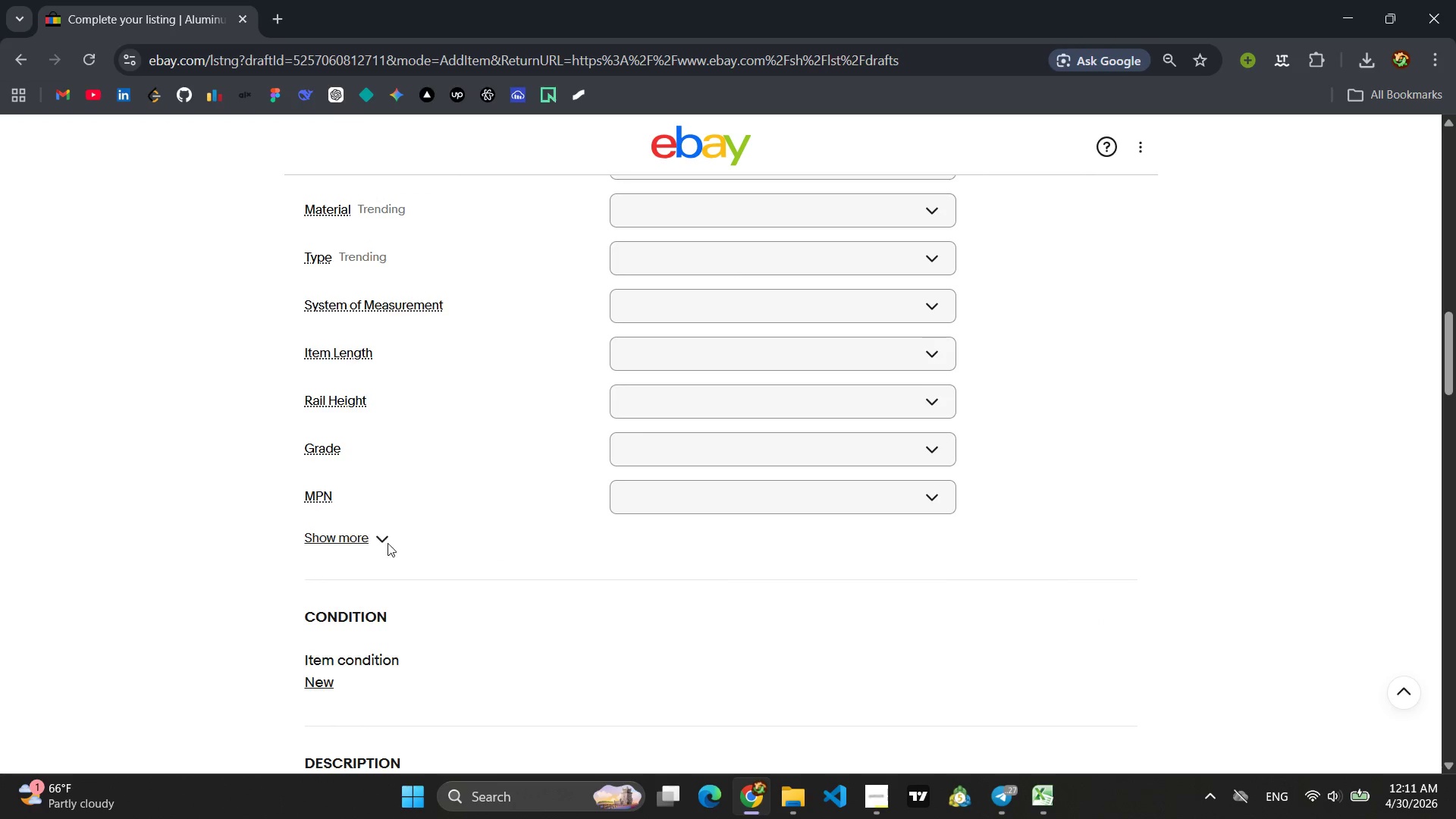 
left_click([356, 542])
 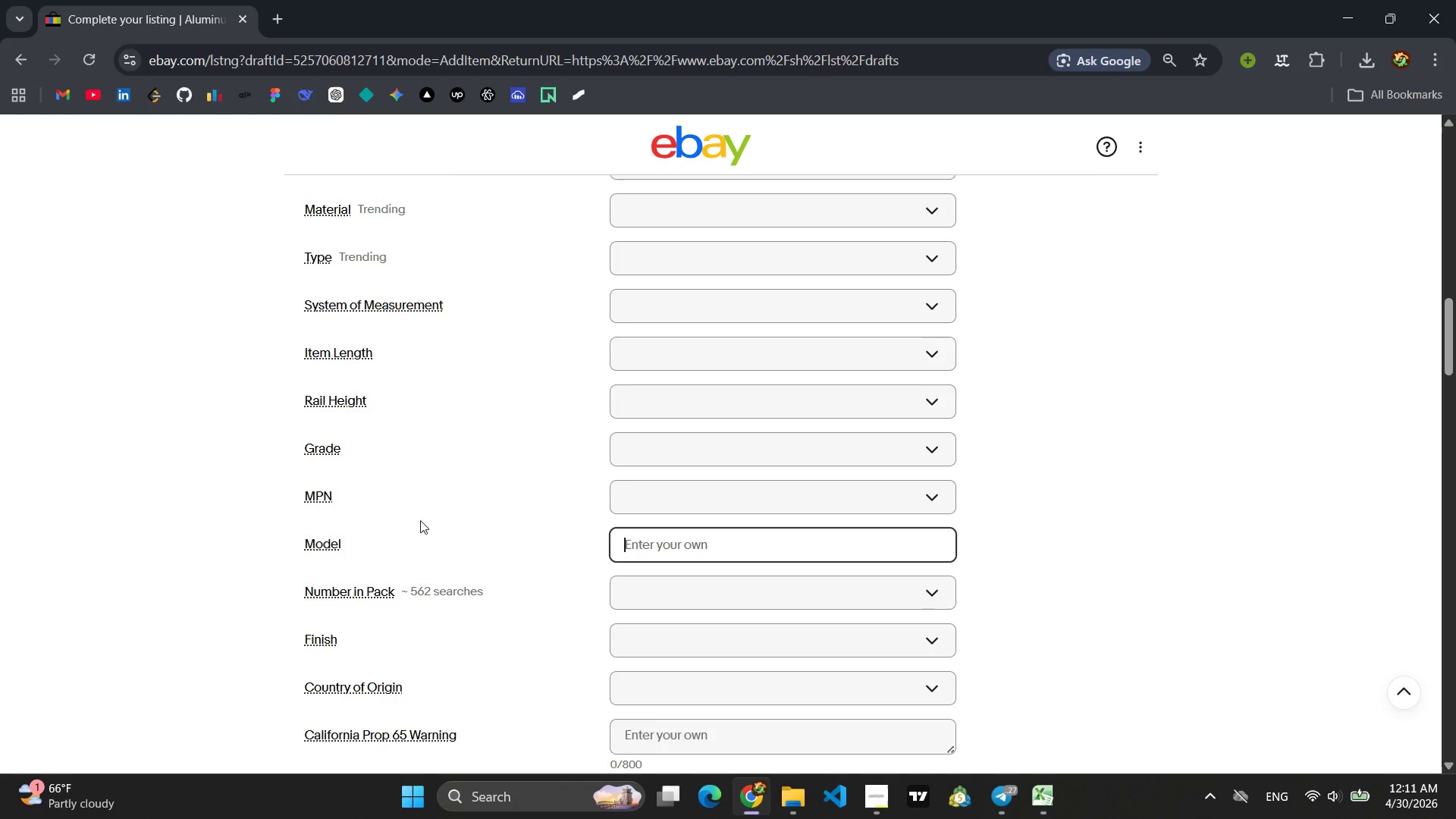 
scroll: coordinate [461, 507], scroll_direction: down, amount: 4.0
 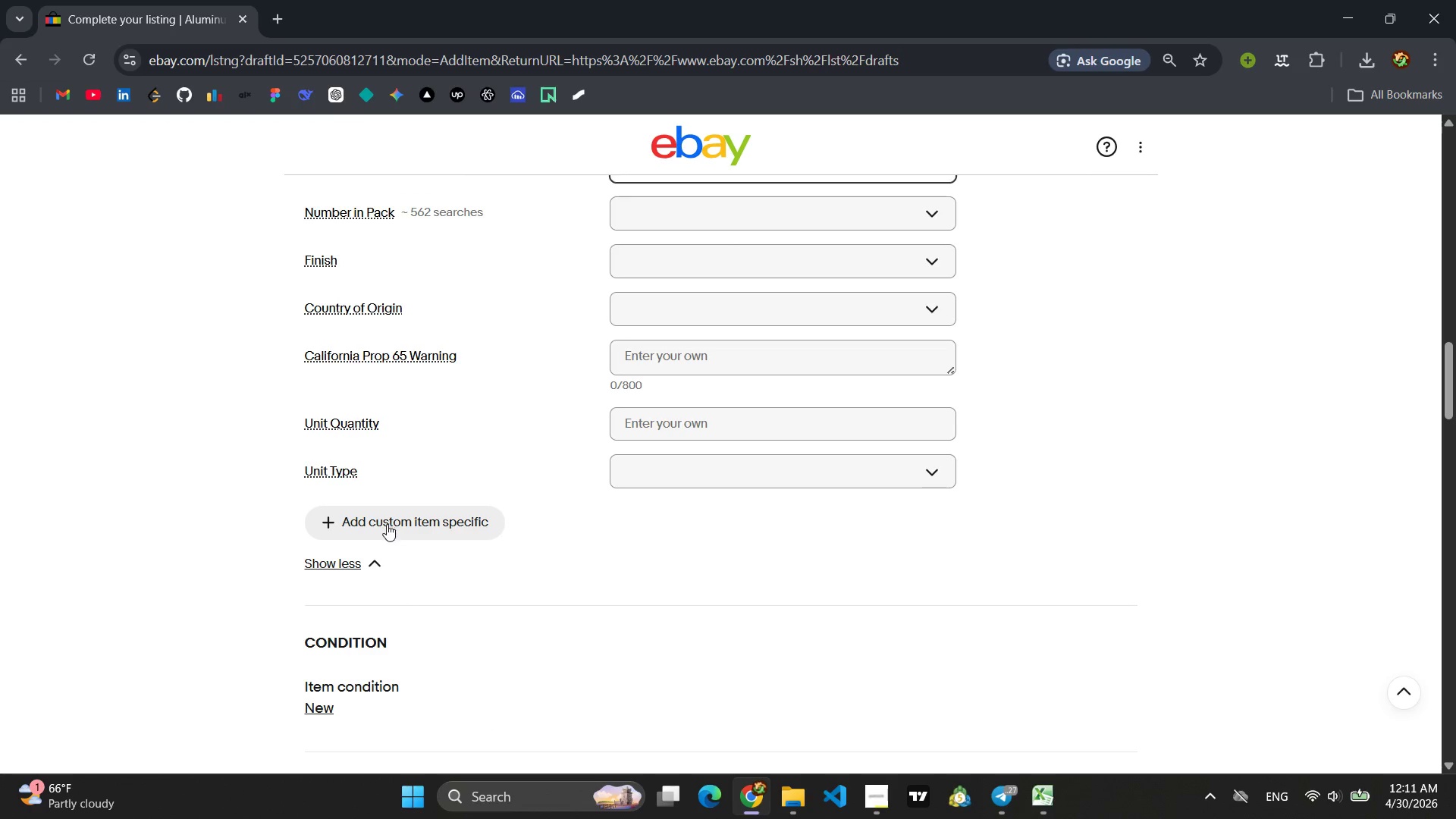 
left_click([387, 524])
 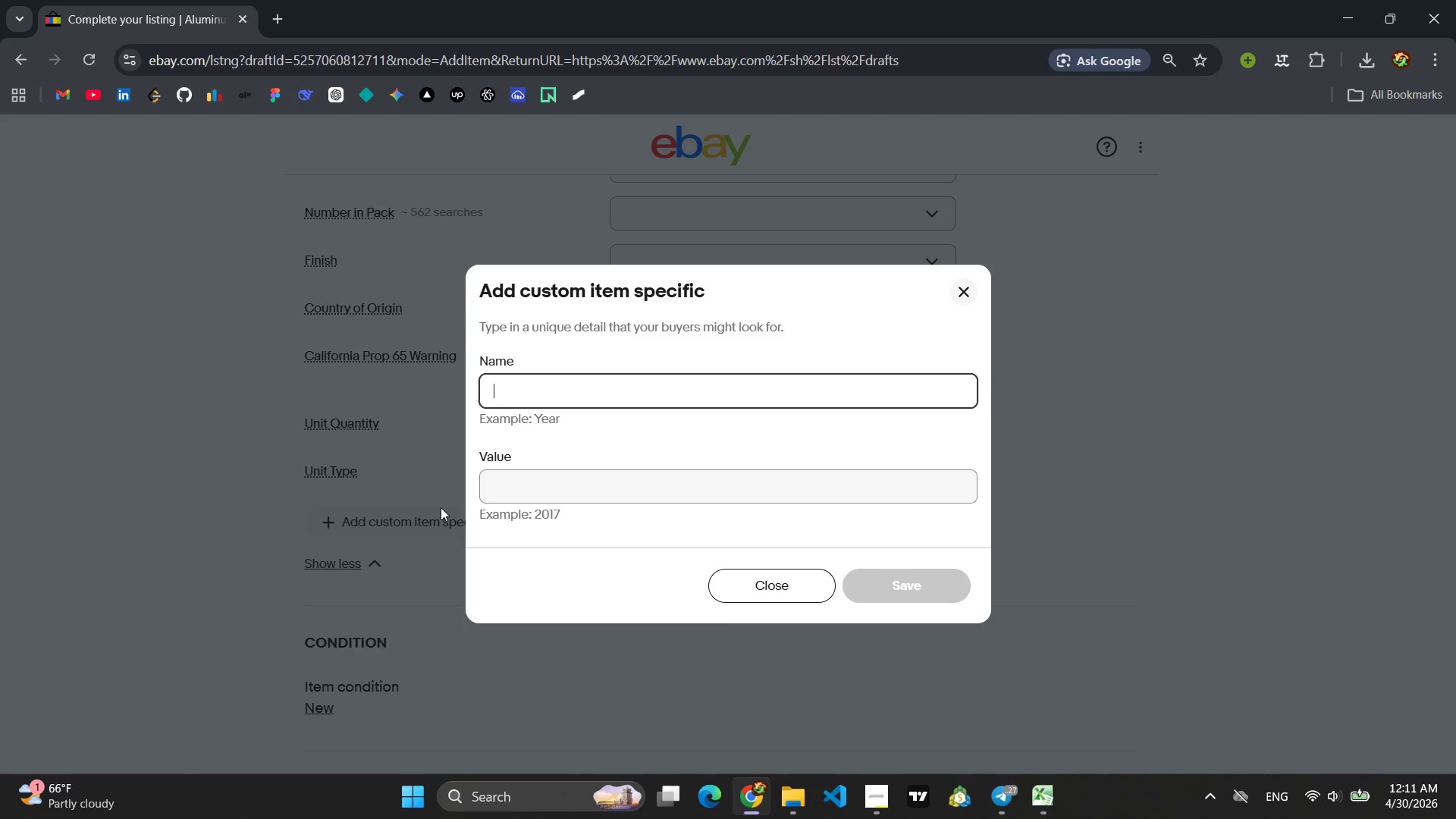 
key(W)
 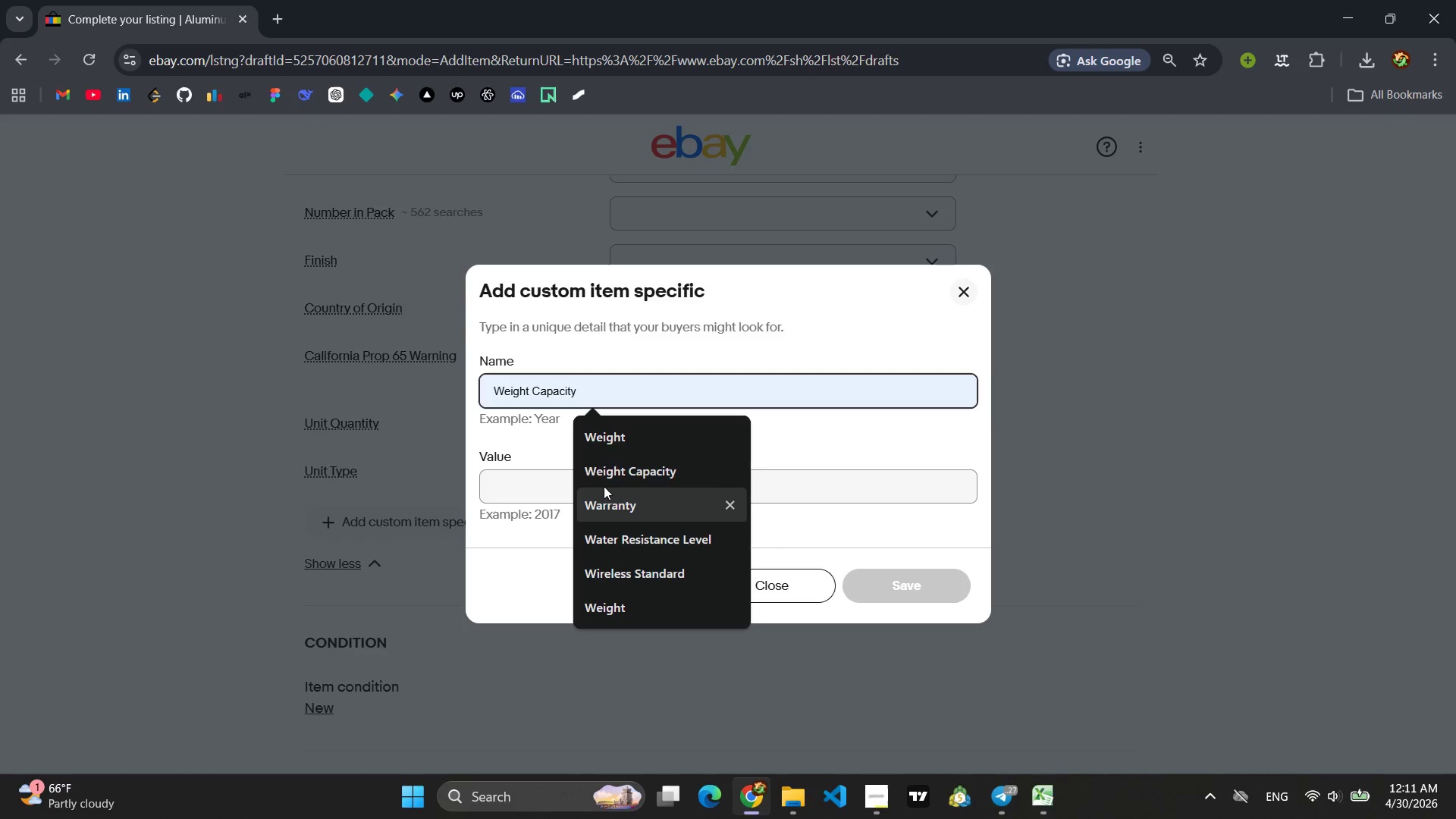 
left_click([633, 447])
 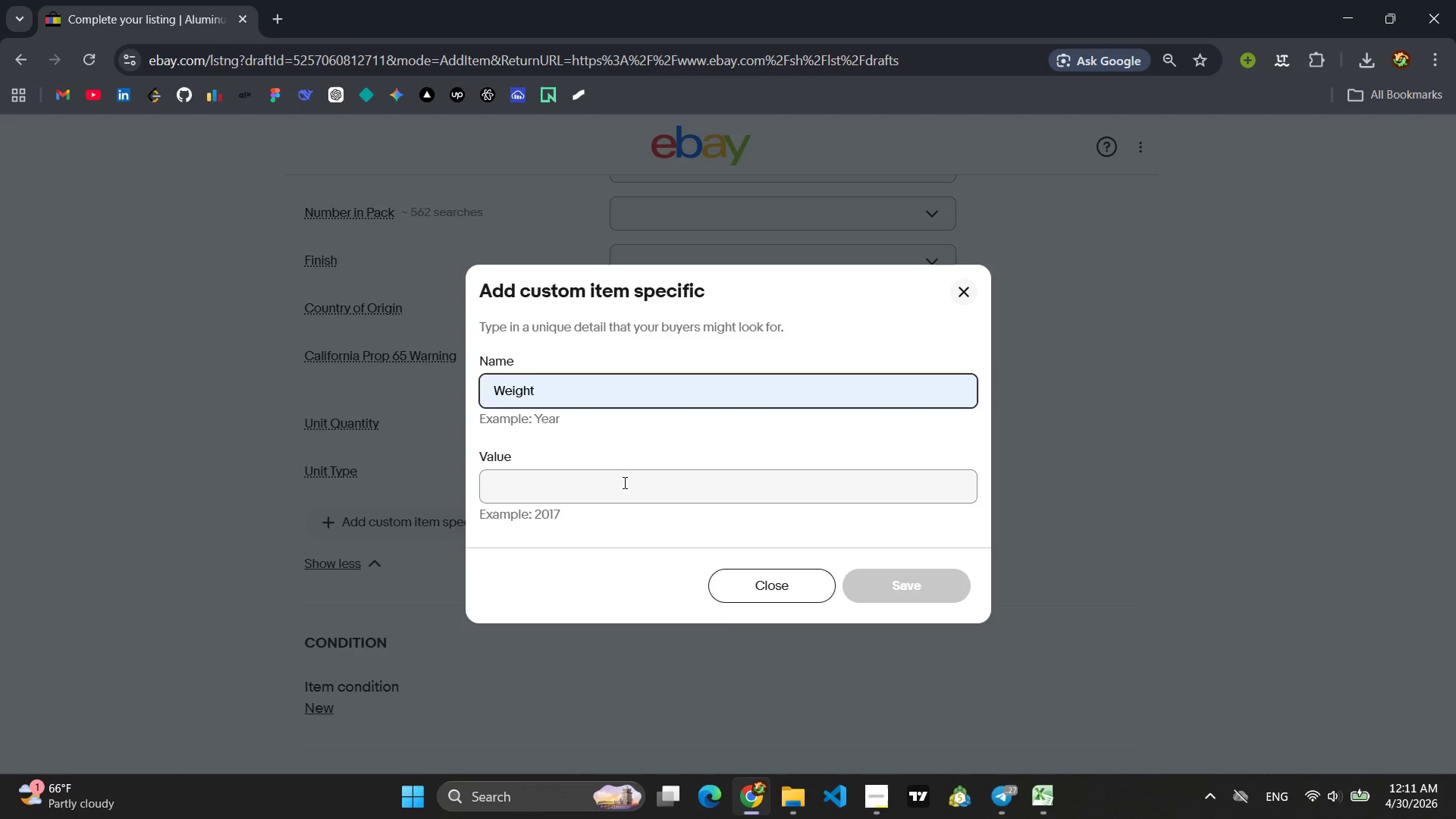 
left_click([620, 485])
 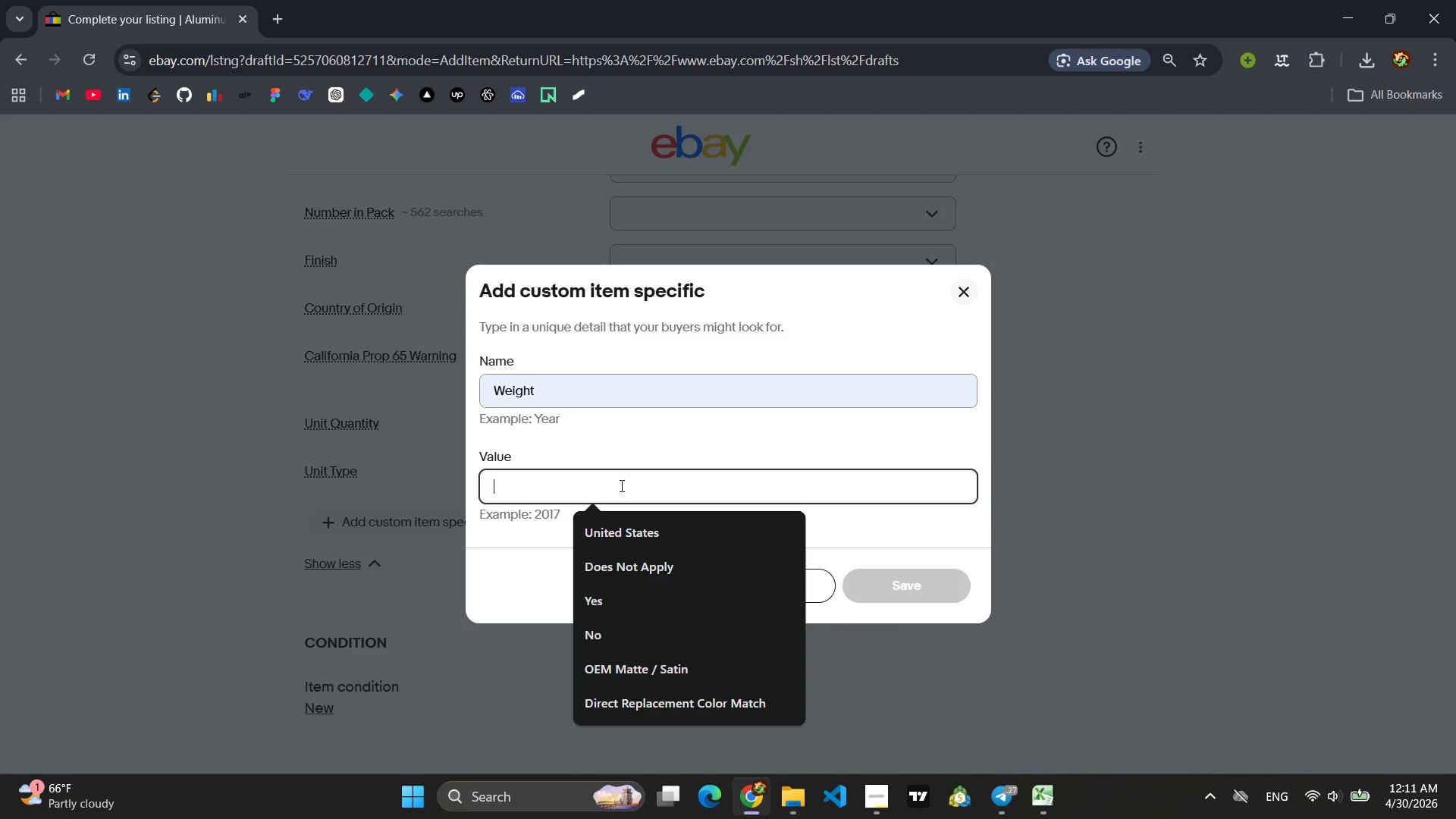 
type(8.5 lbs)
 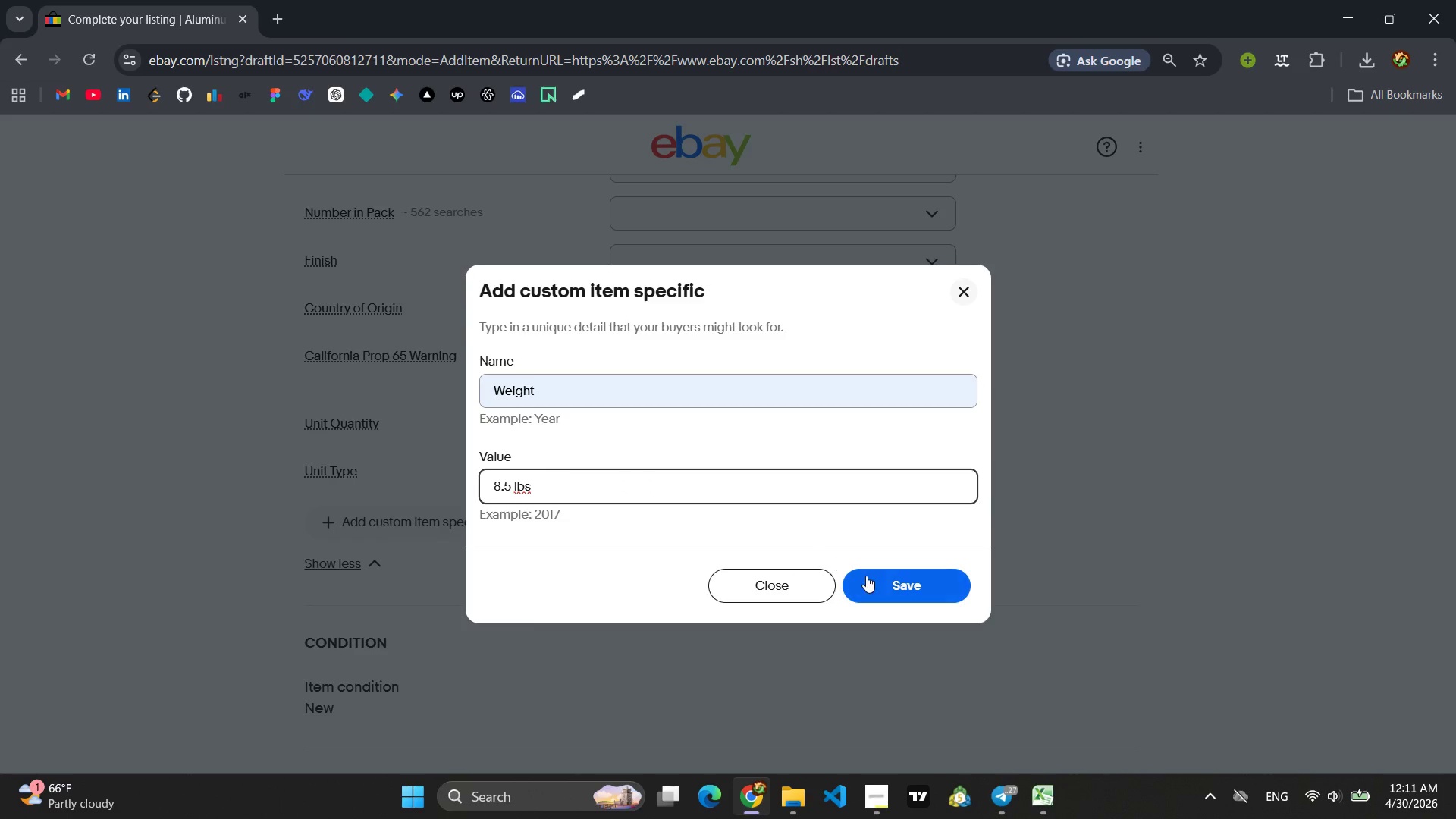 
left_click([874, 583])
 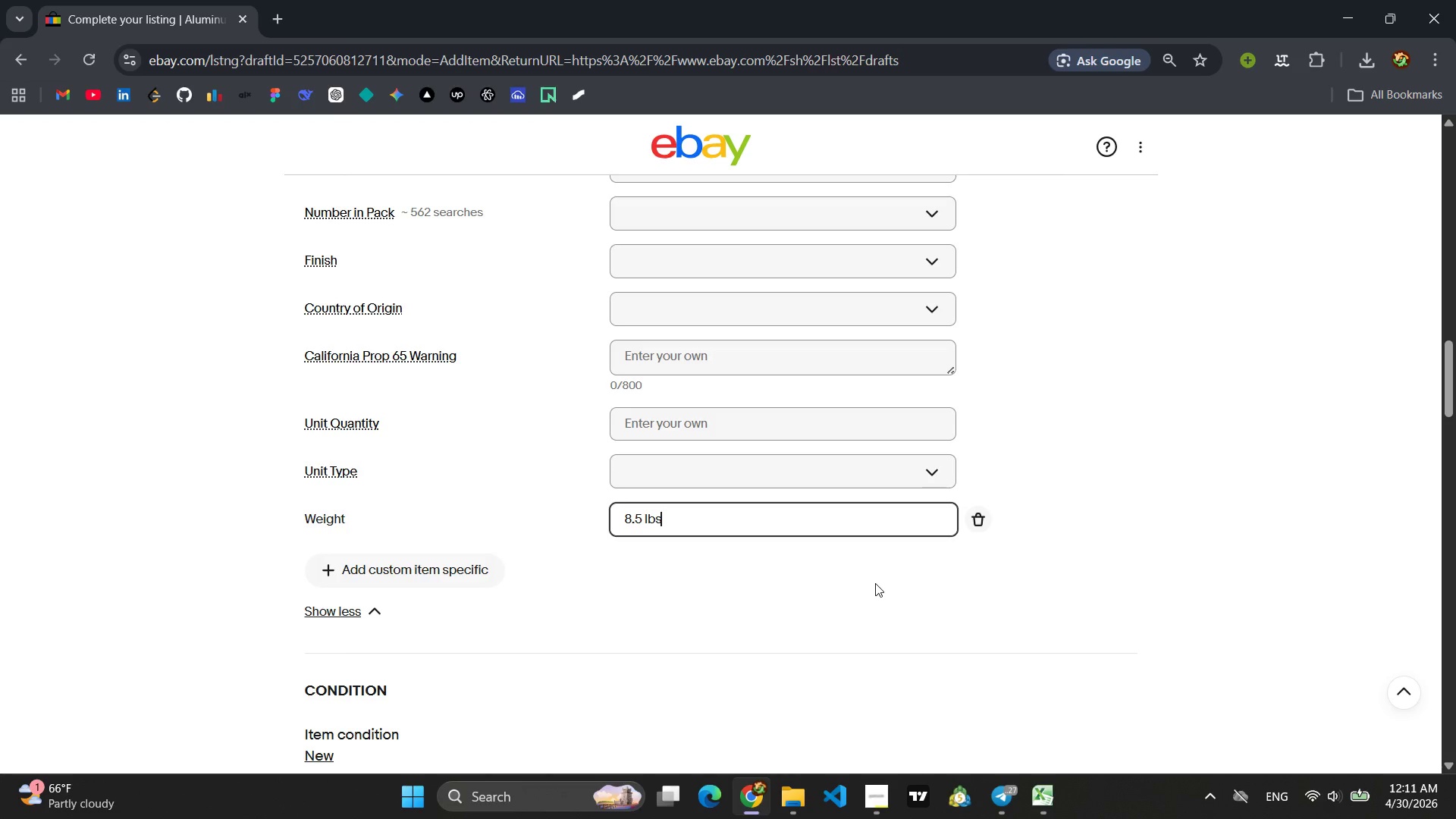 
scroll: coordinate [686, 588], scroll_direction: down, amount: 16.0
 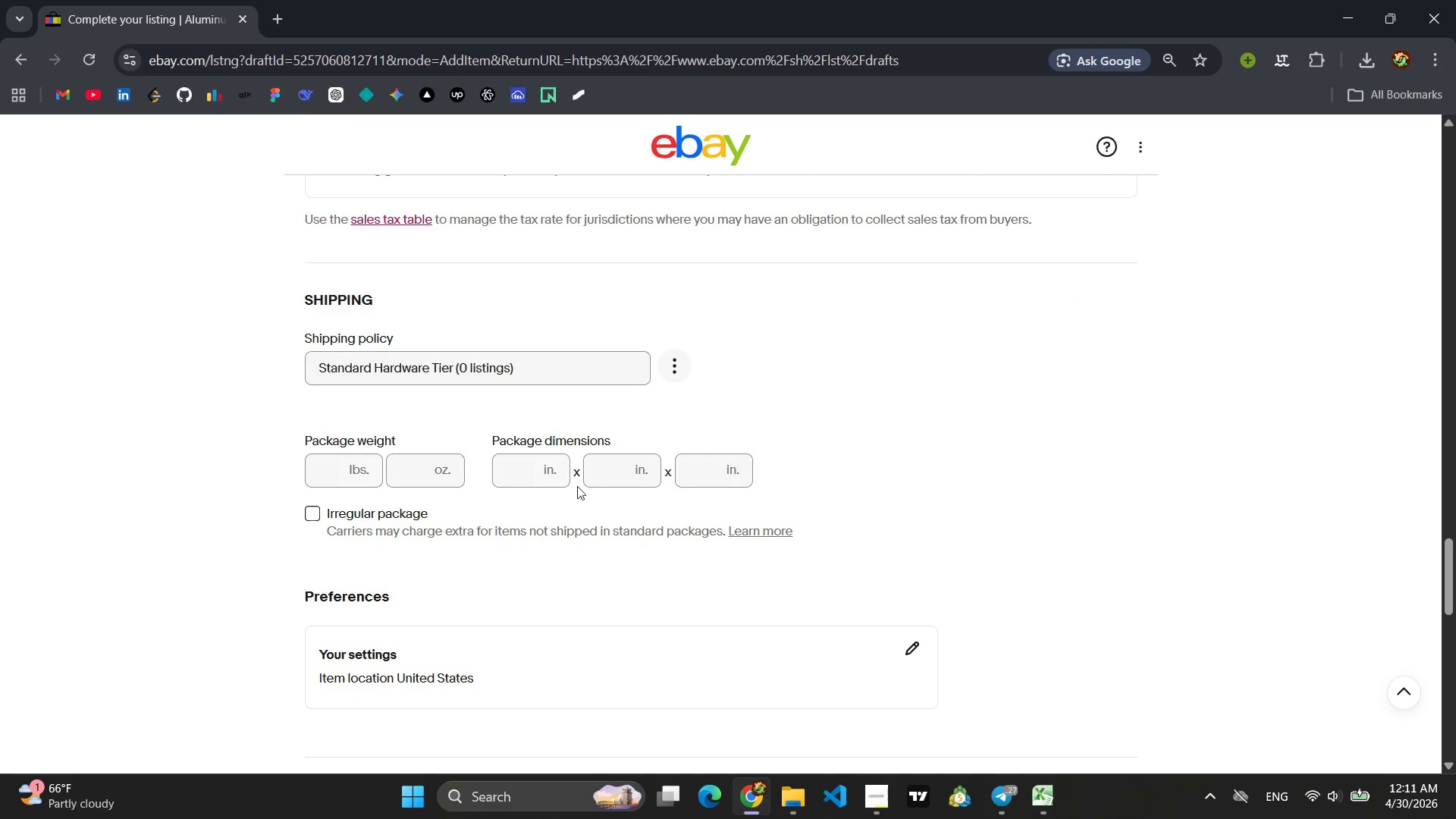 
left_click([530, 472])
 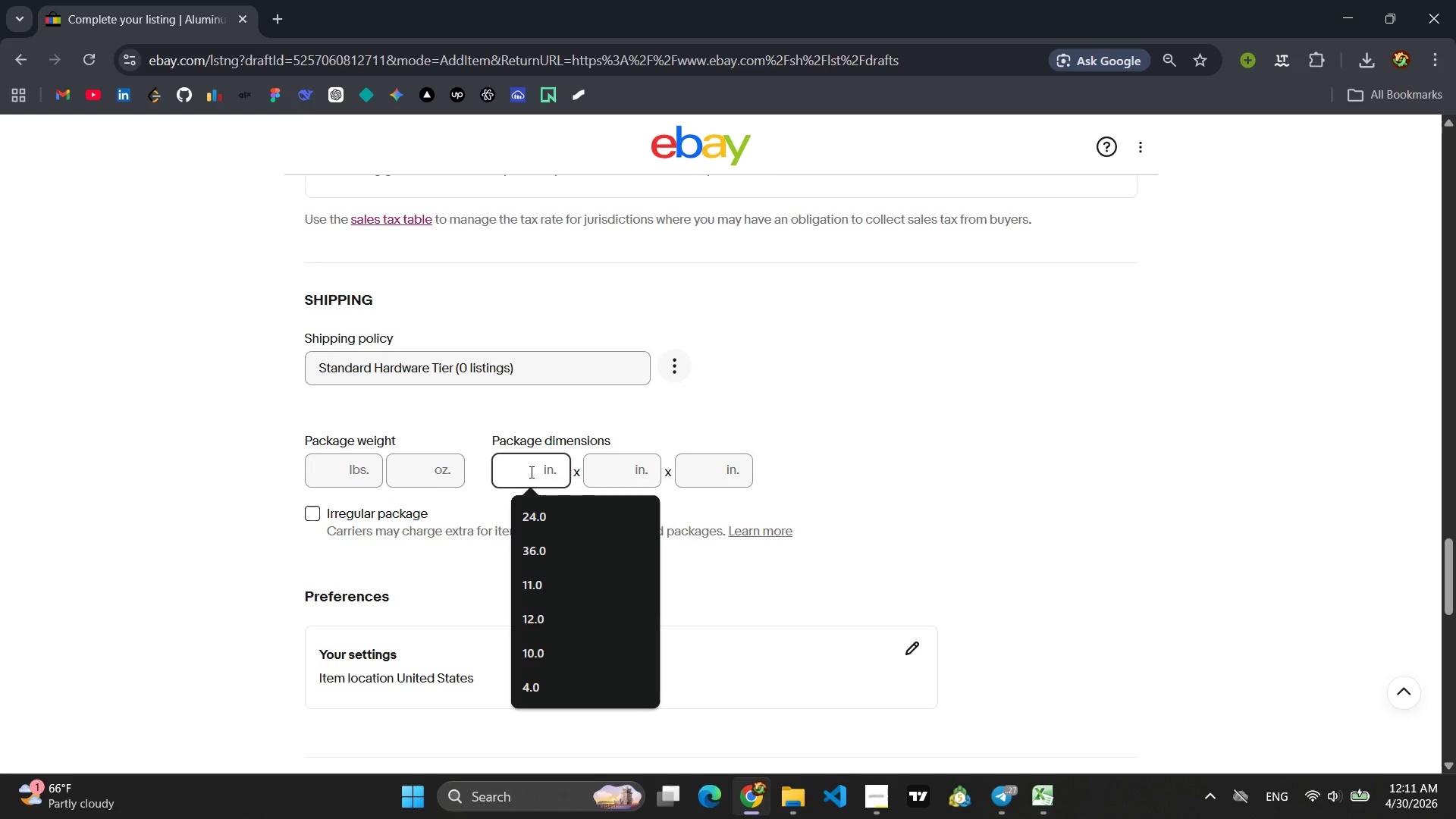 
wait(5.23)
 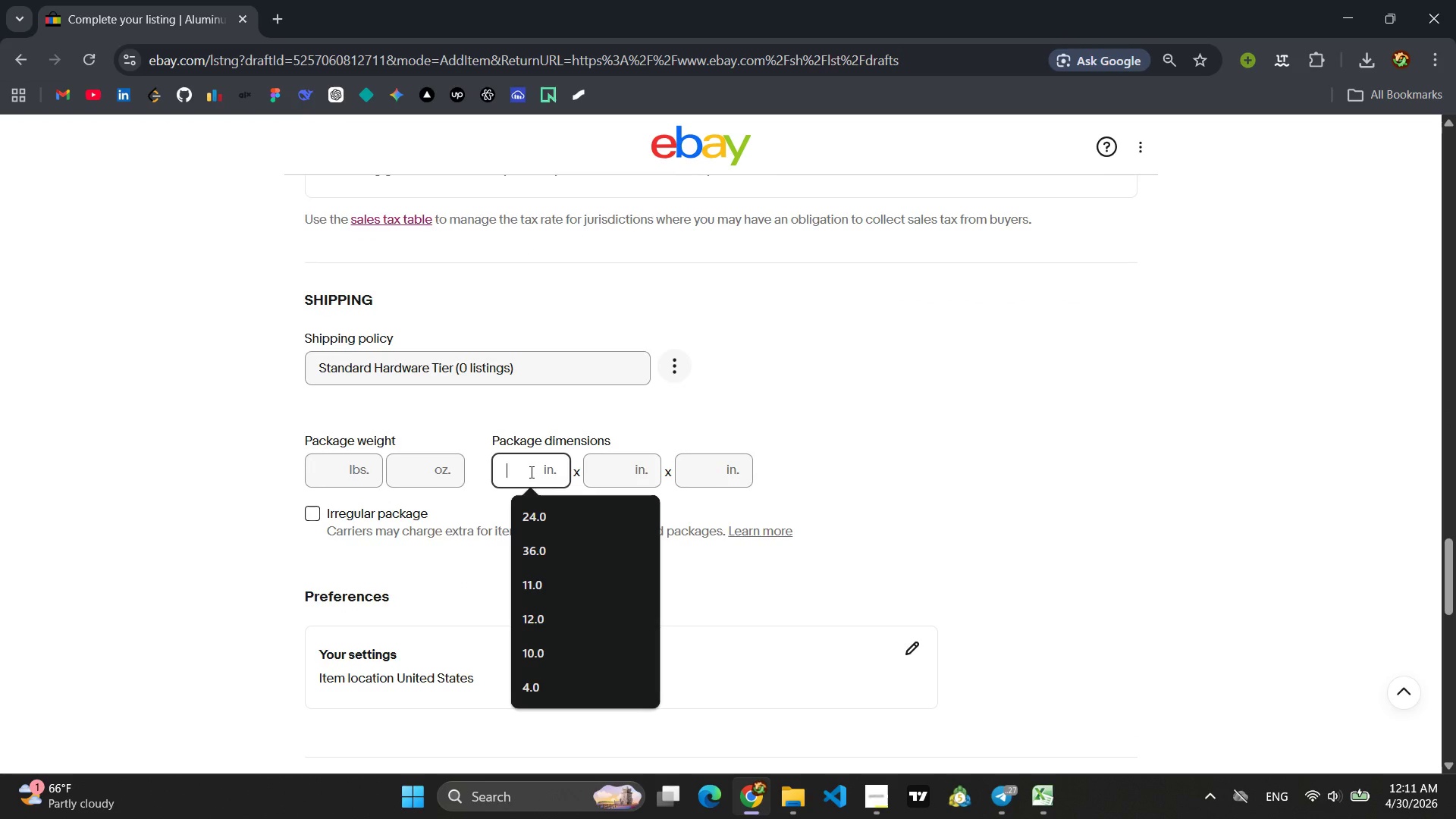 
type(48)
 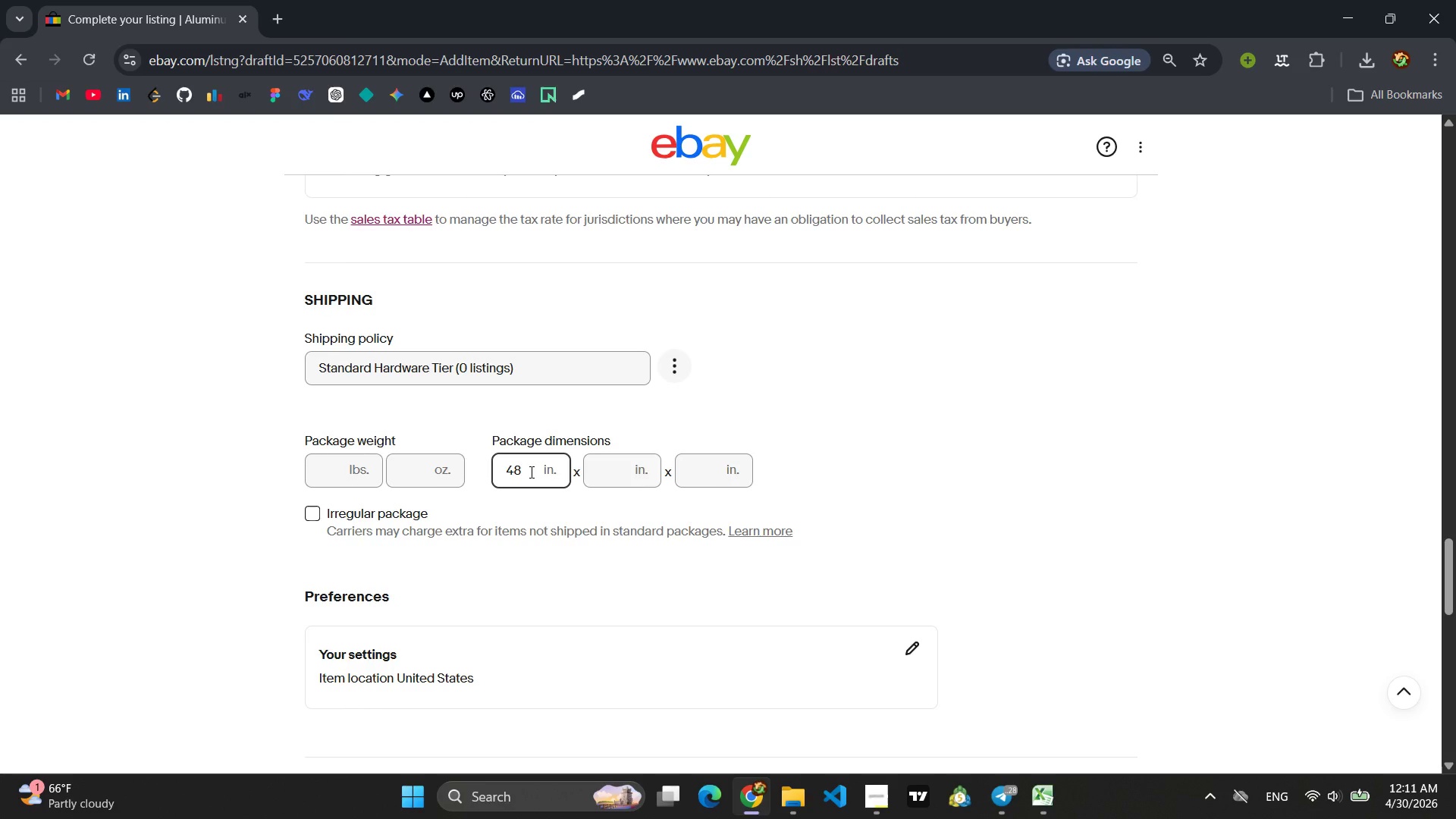 
left_click([606, 478])
 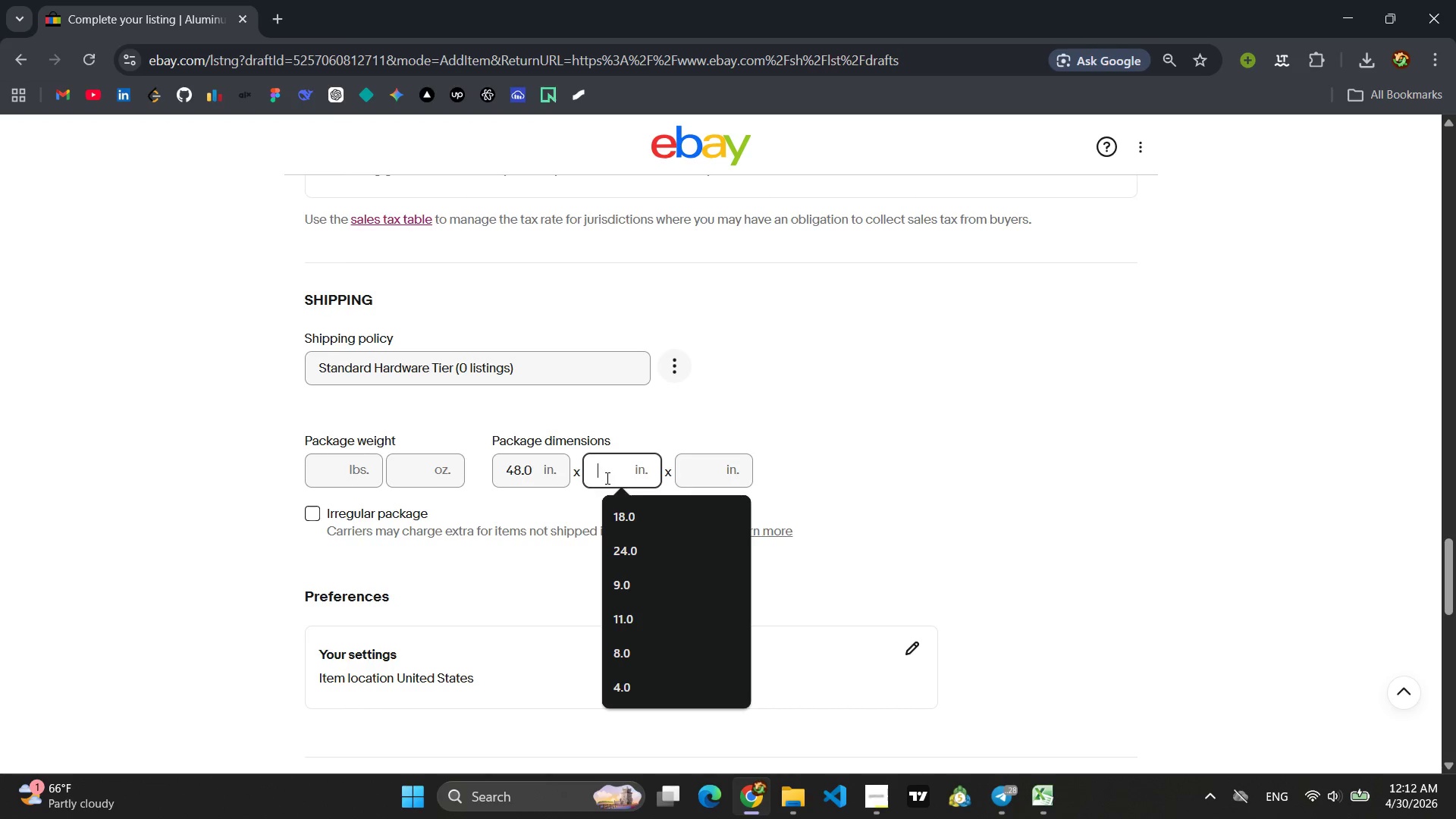 
key(3)
 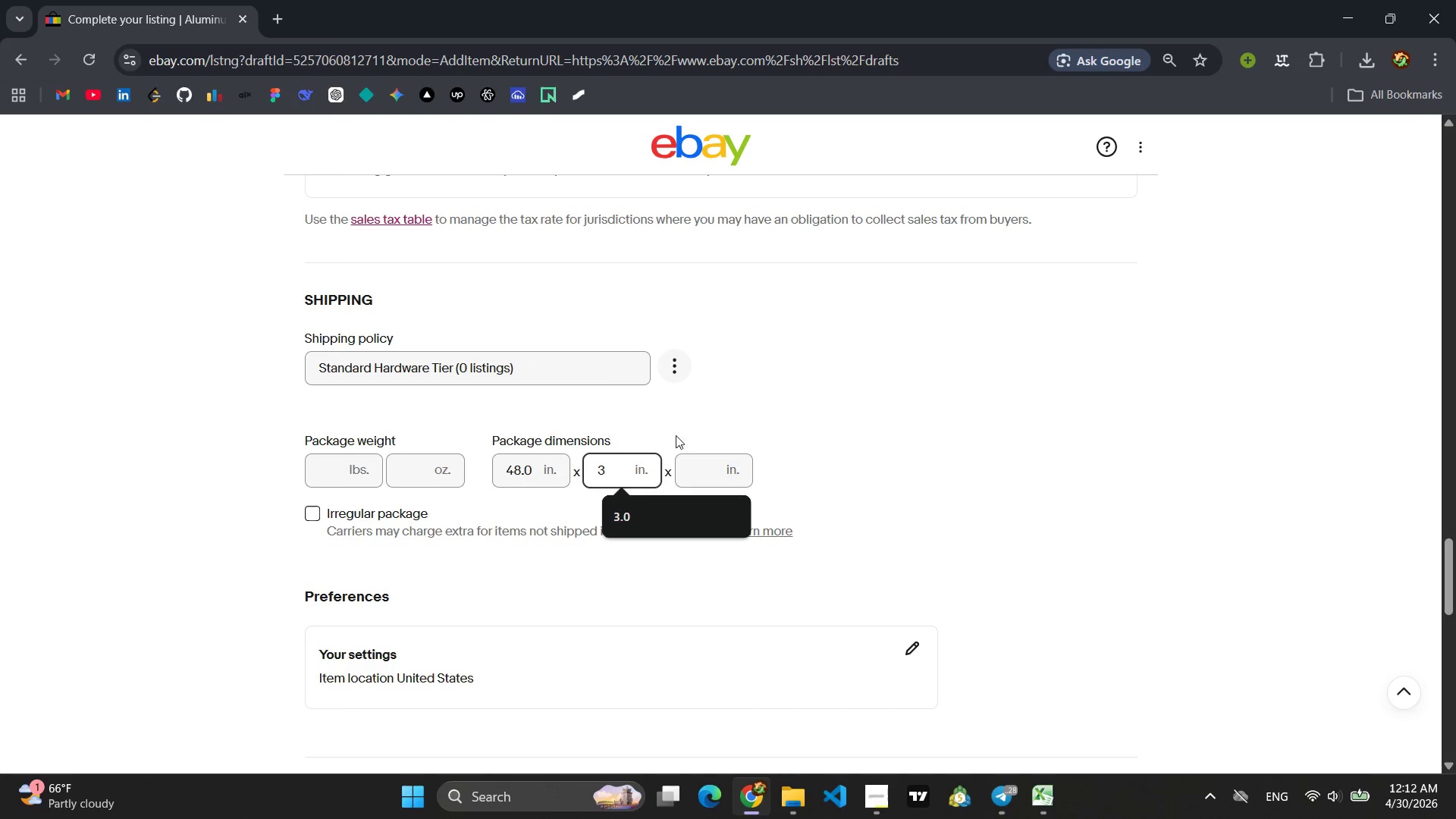 
left_click([715, 472])
 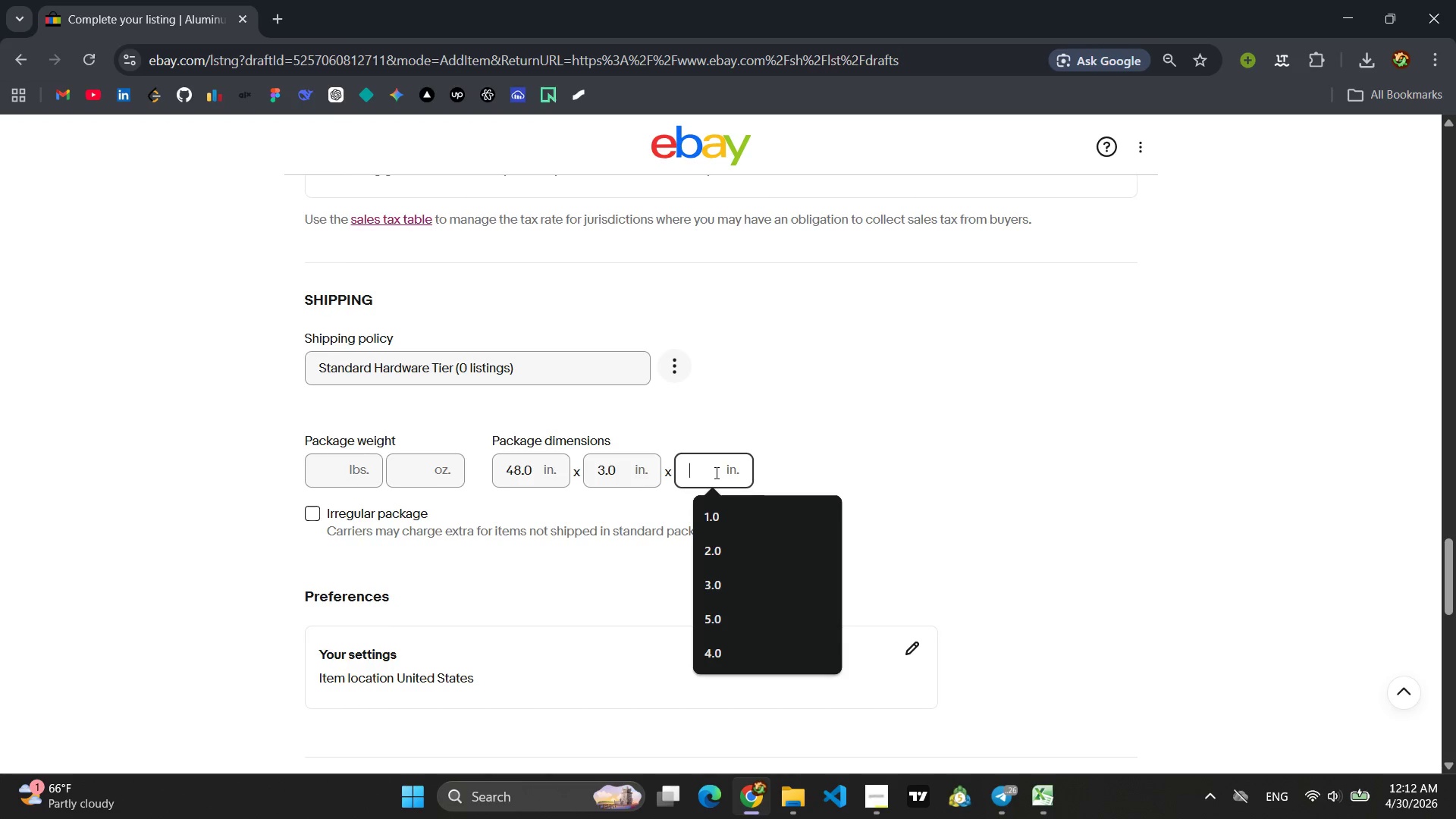 
wait(7.0)
 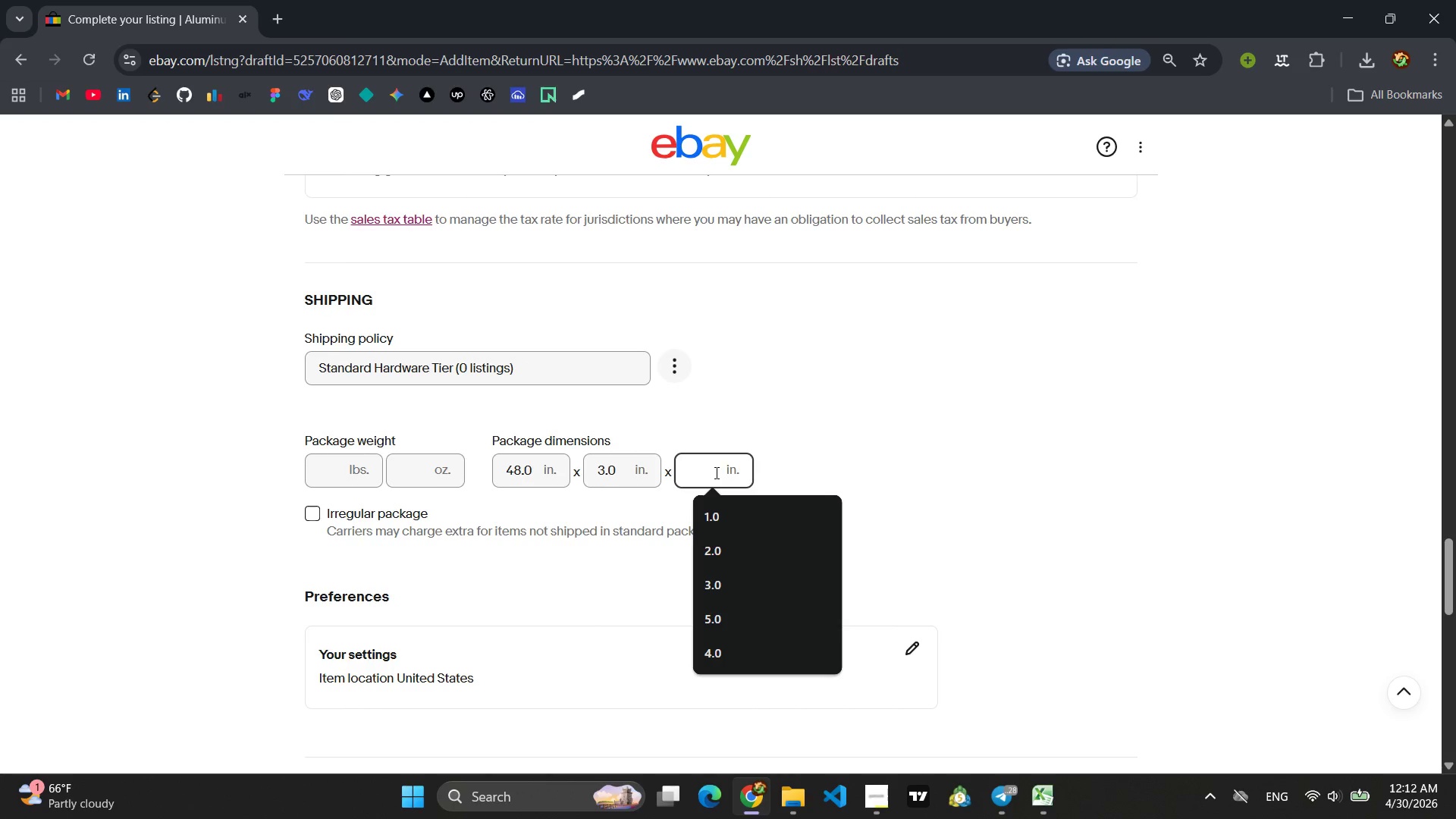 
key(3)
 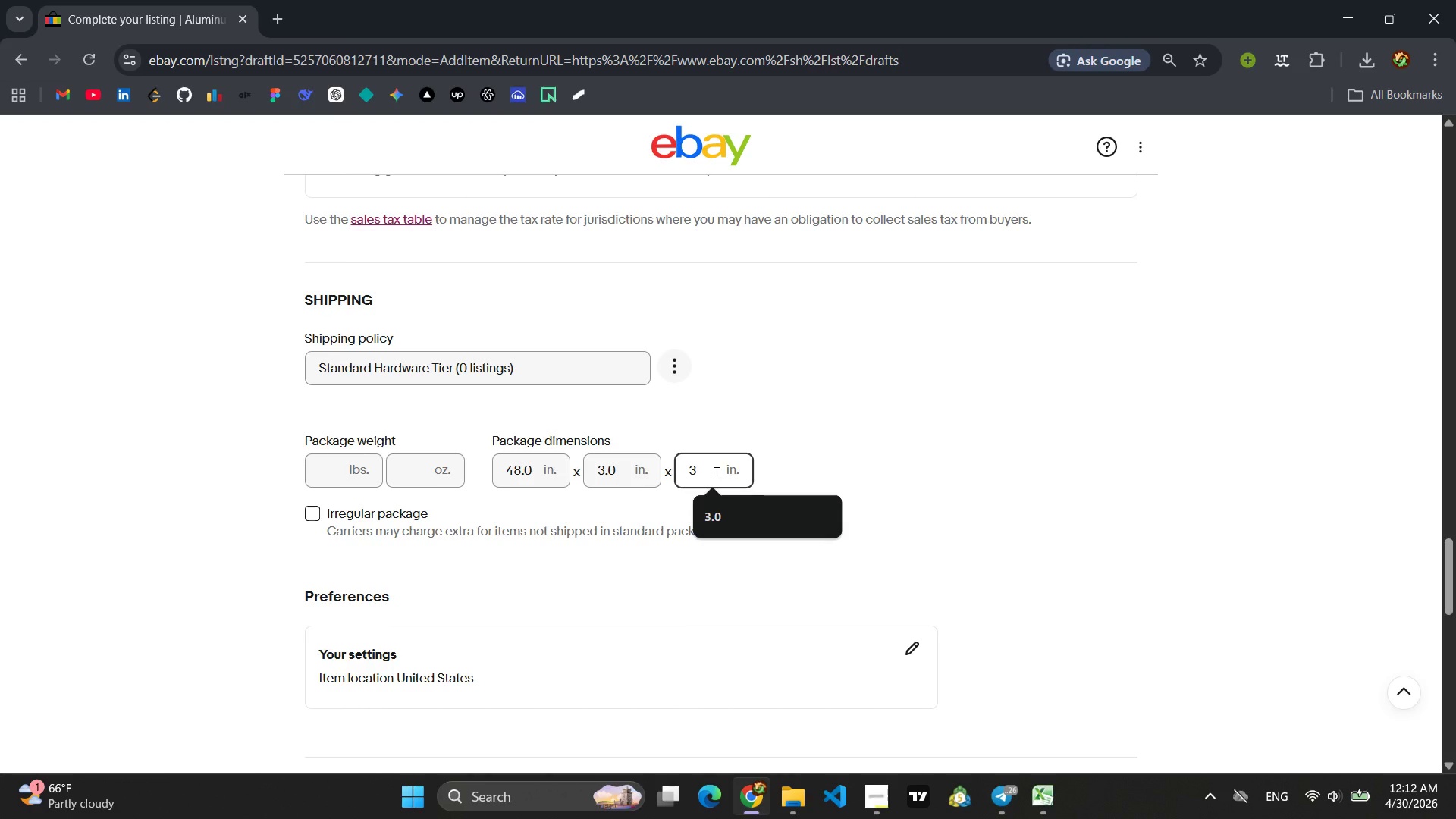 
left_click([934, 482])
 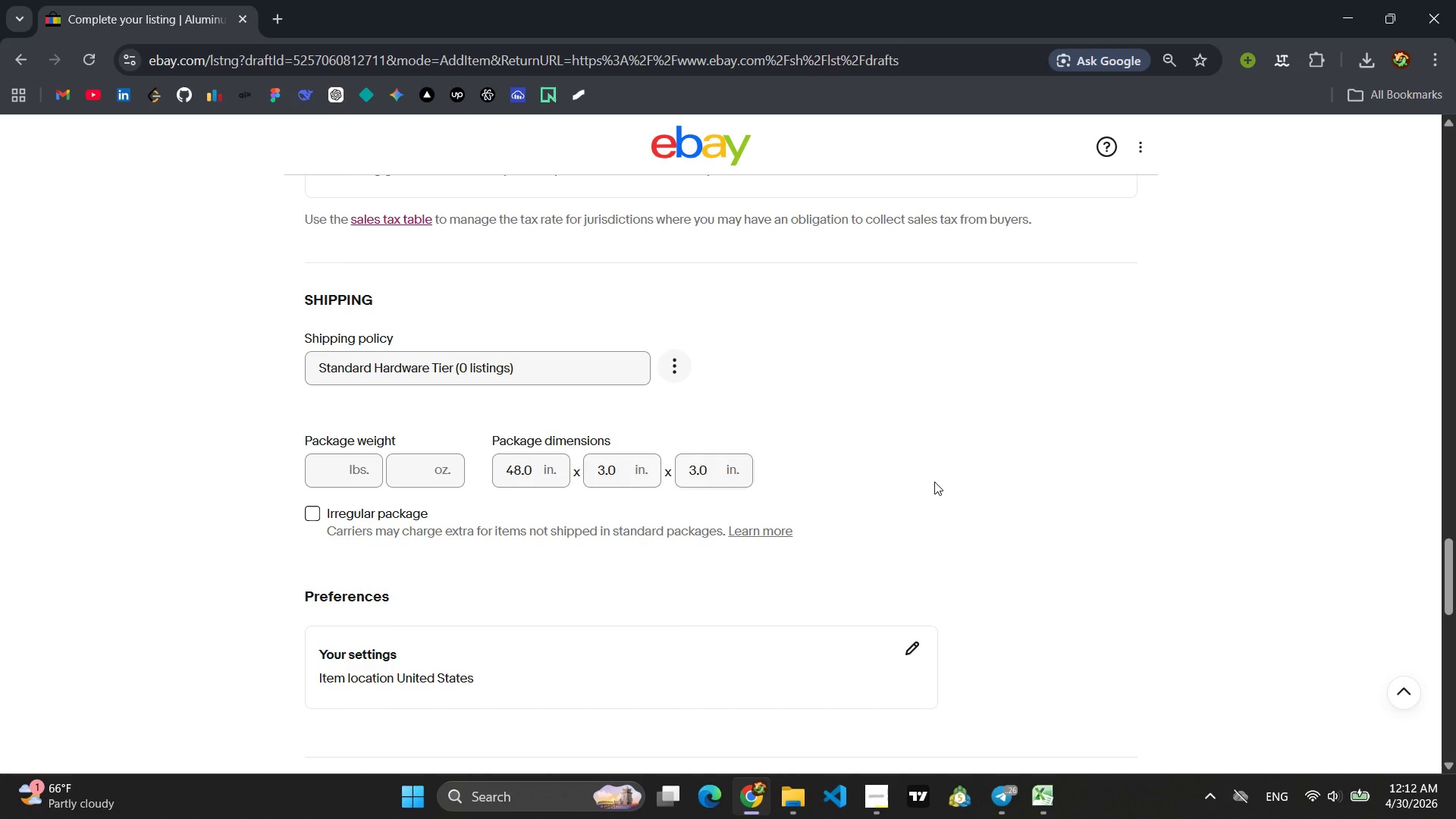 
scroll: coordinate [934, 482], scroll_direction: down, amount: 3.0
 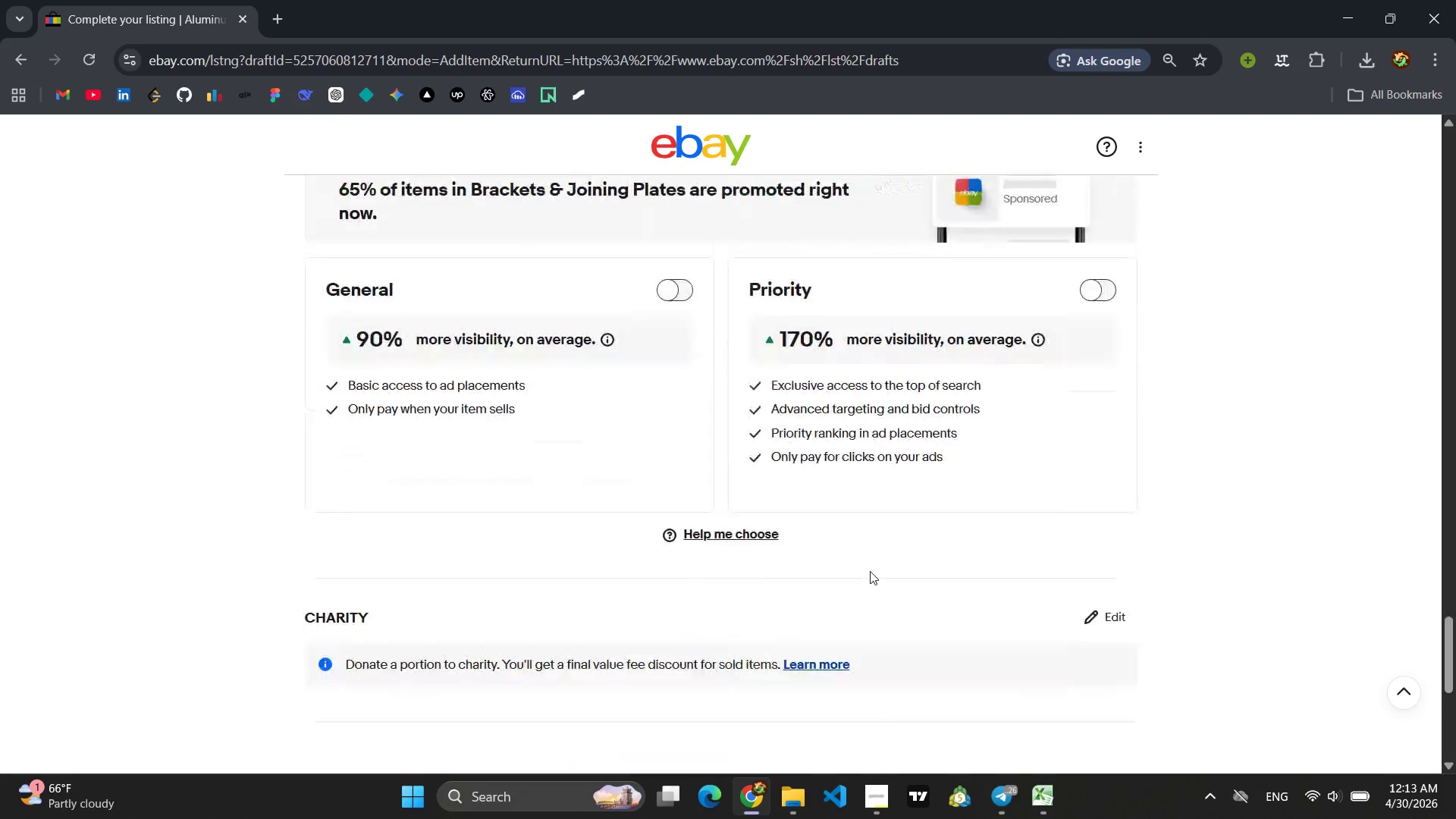 
wait(50.93)
 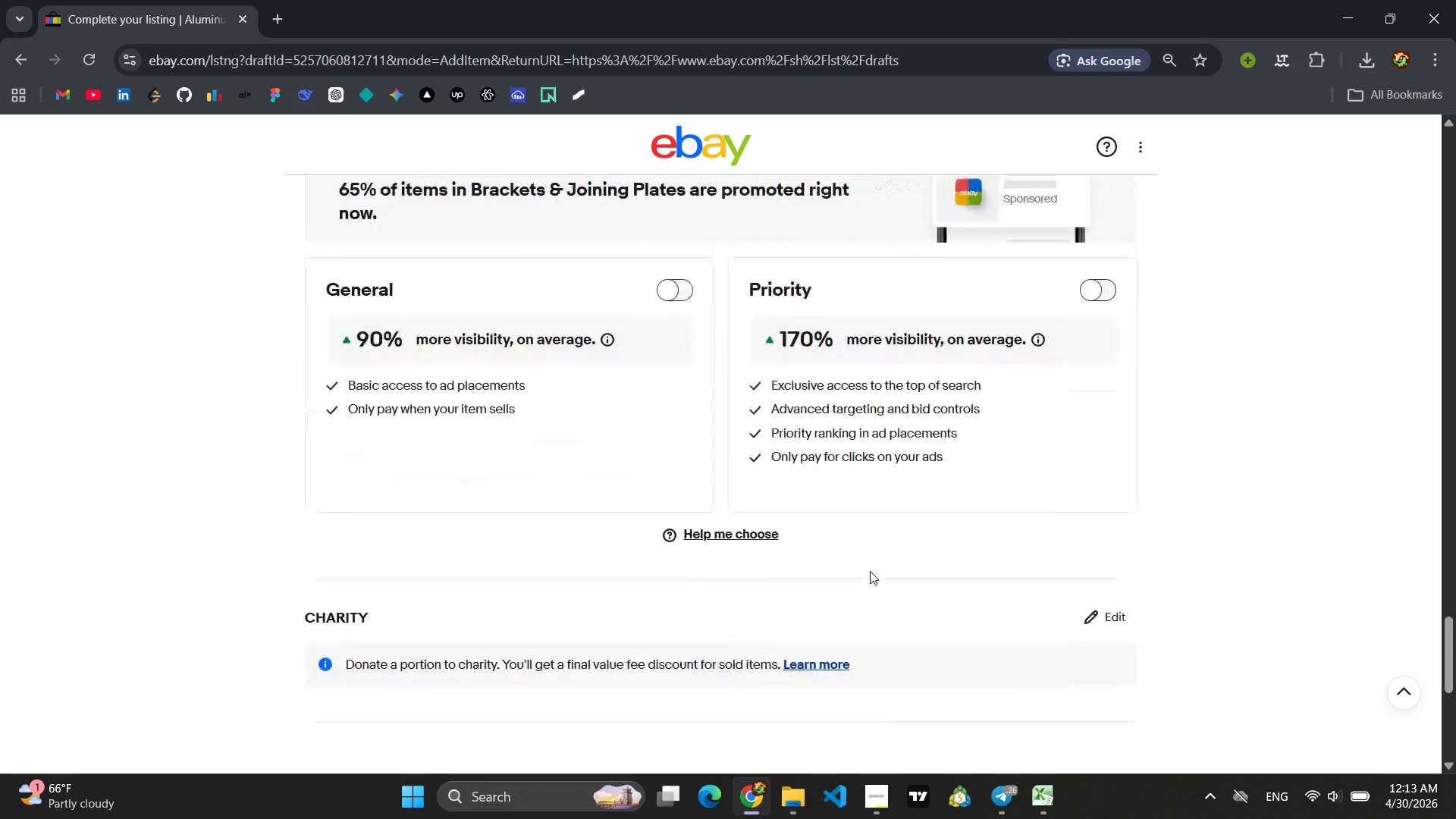 
left_click([742, 527])
 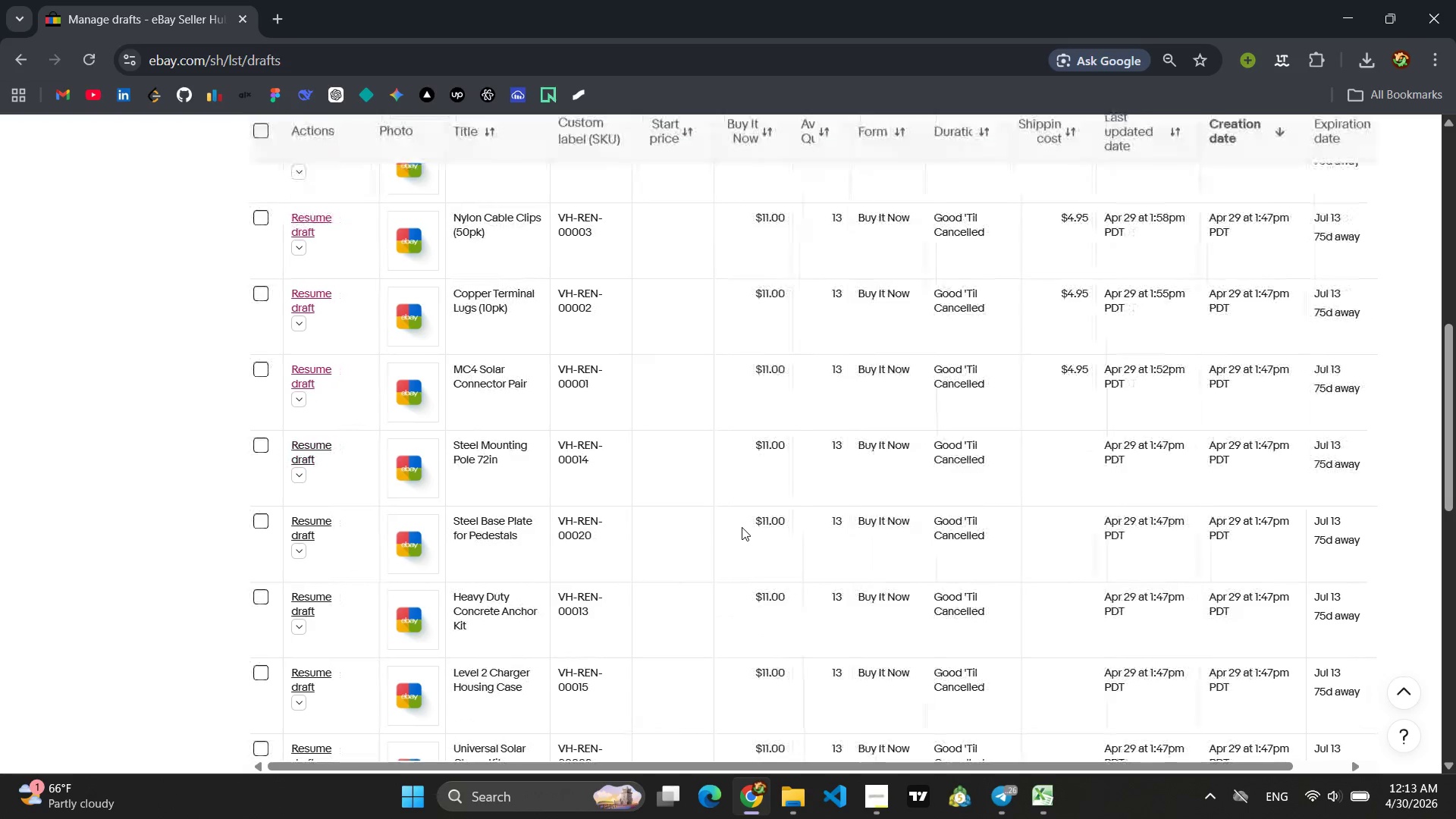 
wait(24.92)
 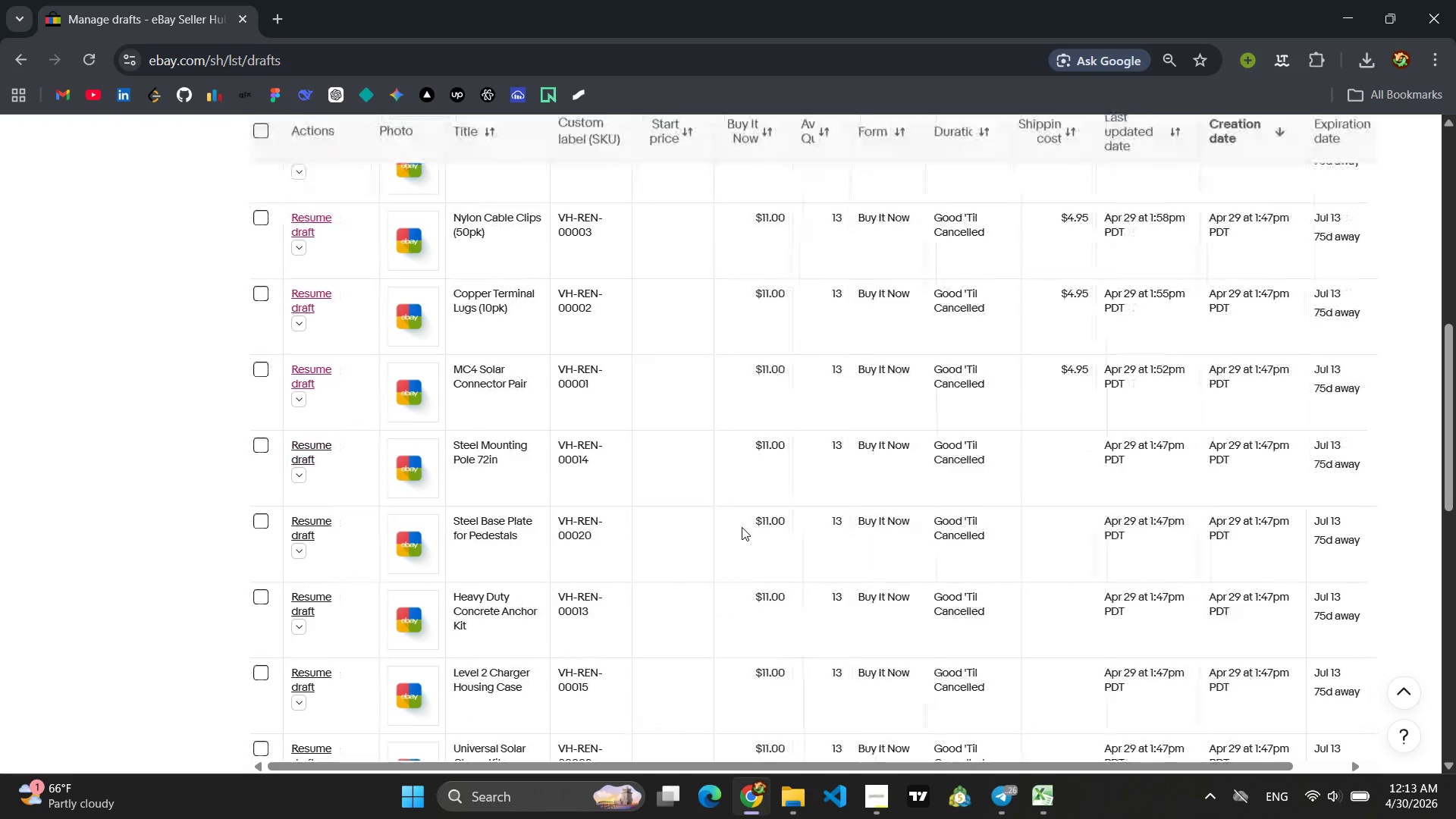 
left_click([329, 611])
 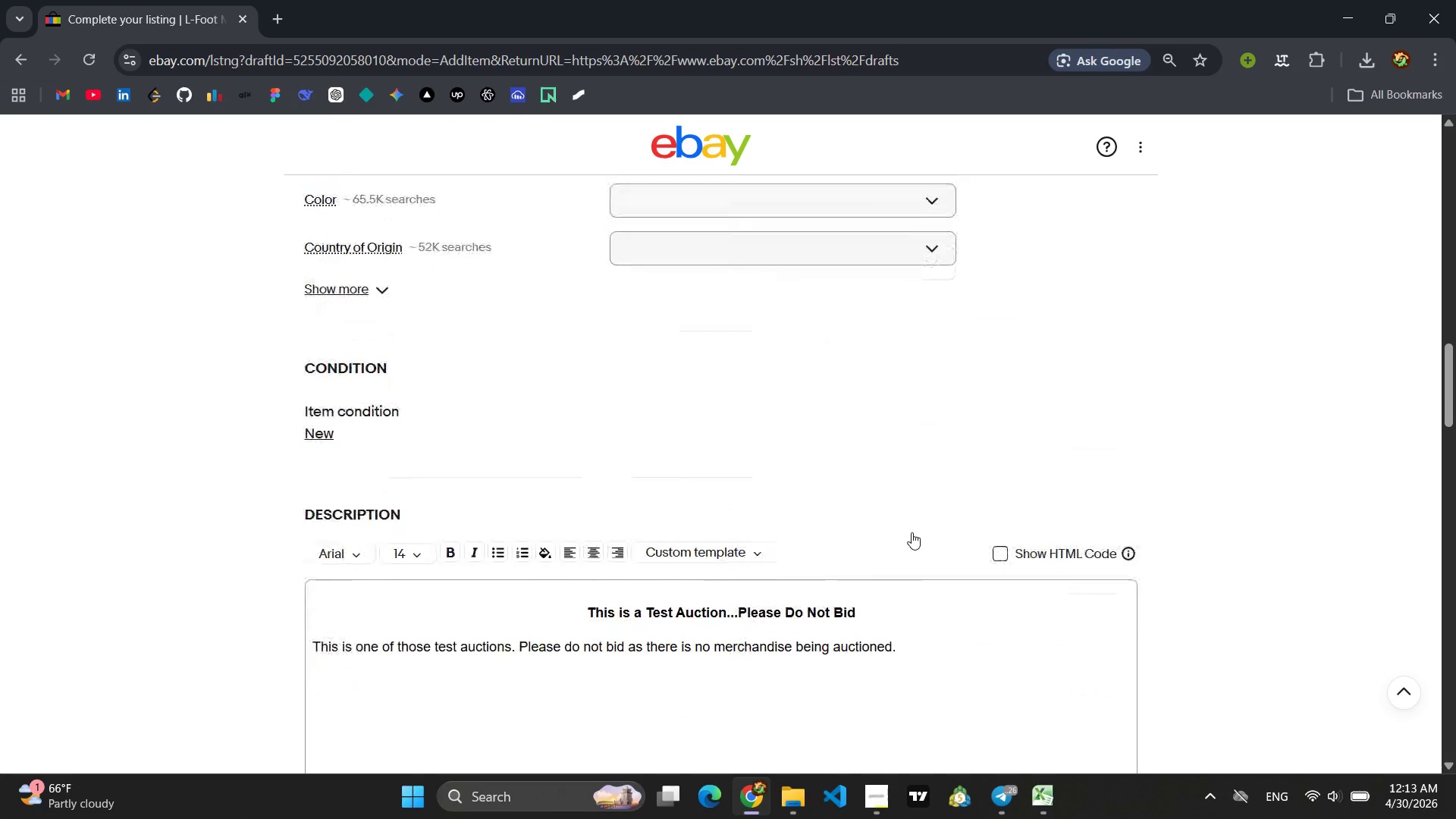 
wait(24.67)
 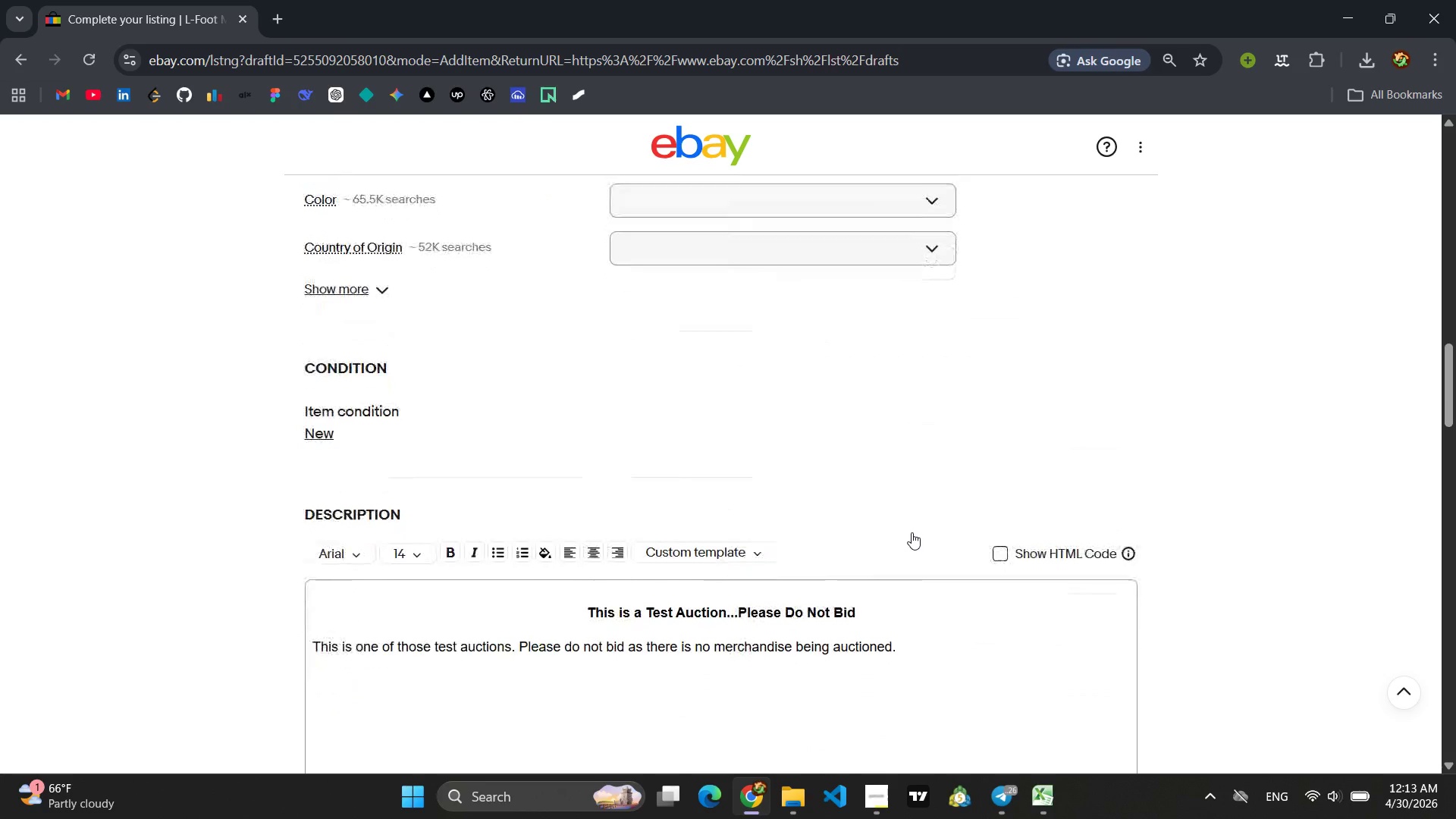 
left_click([466, 434])
 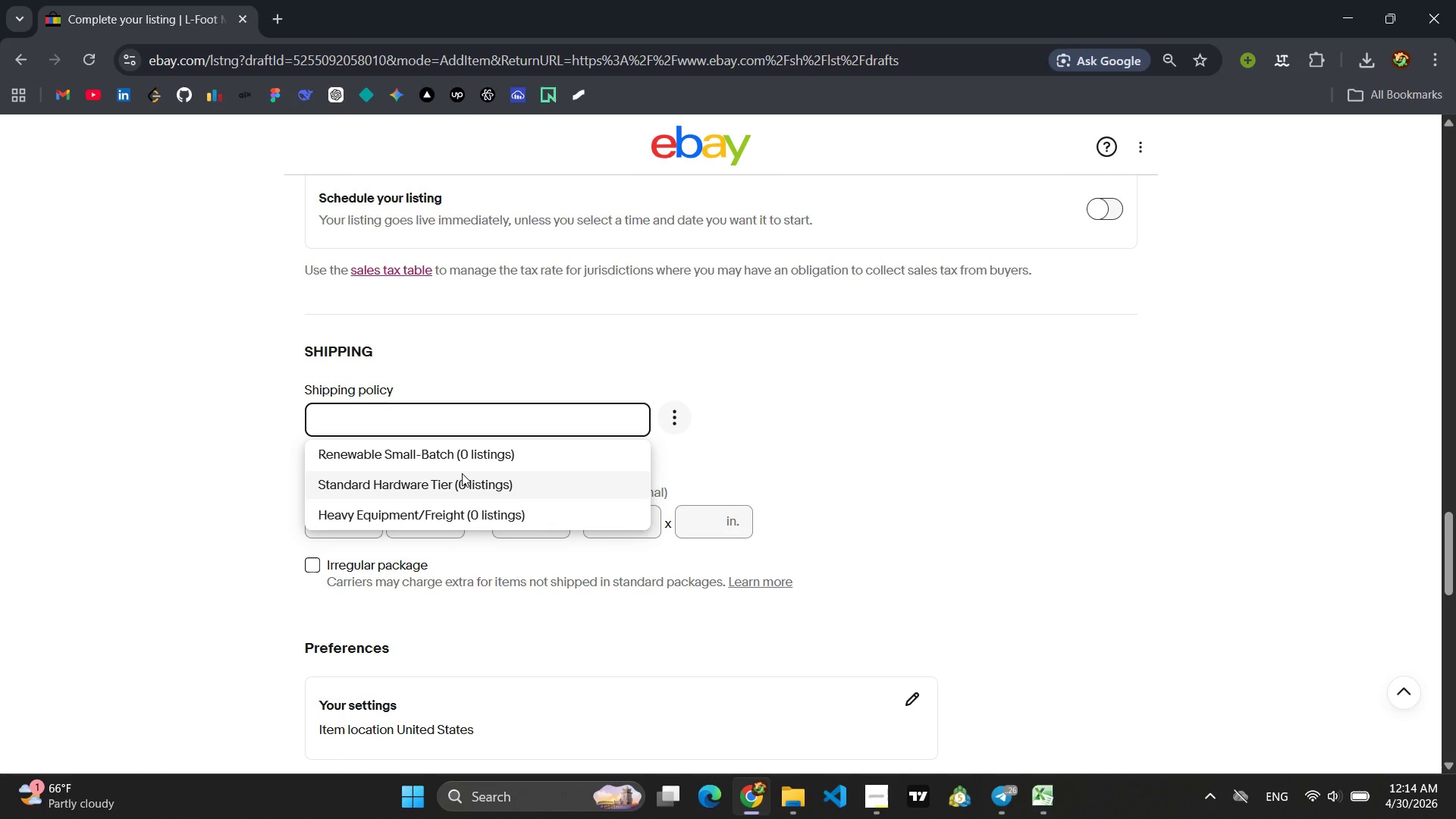 
wait(10.0)
 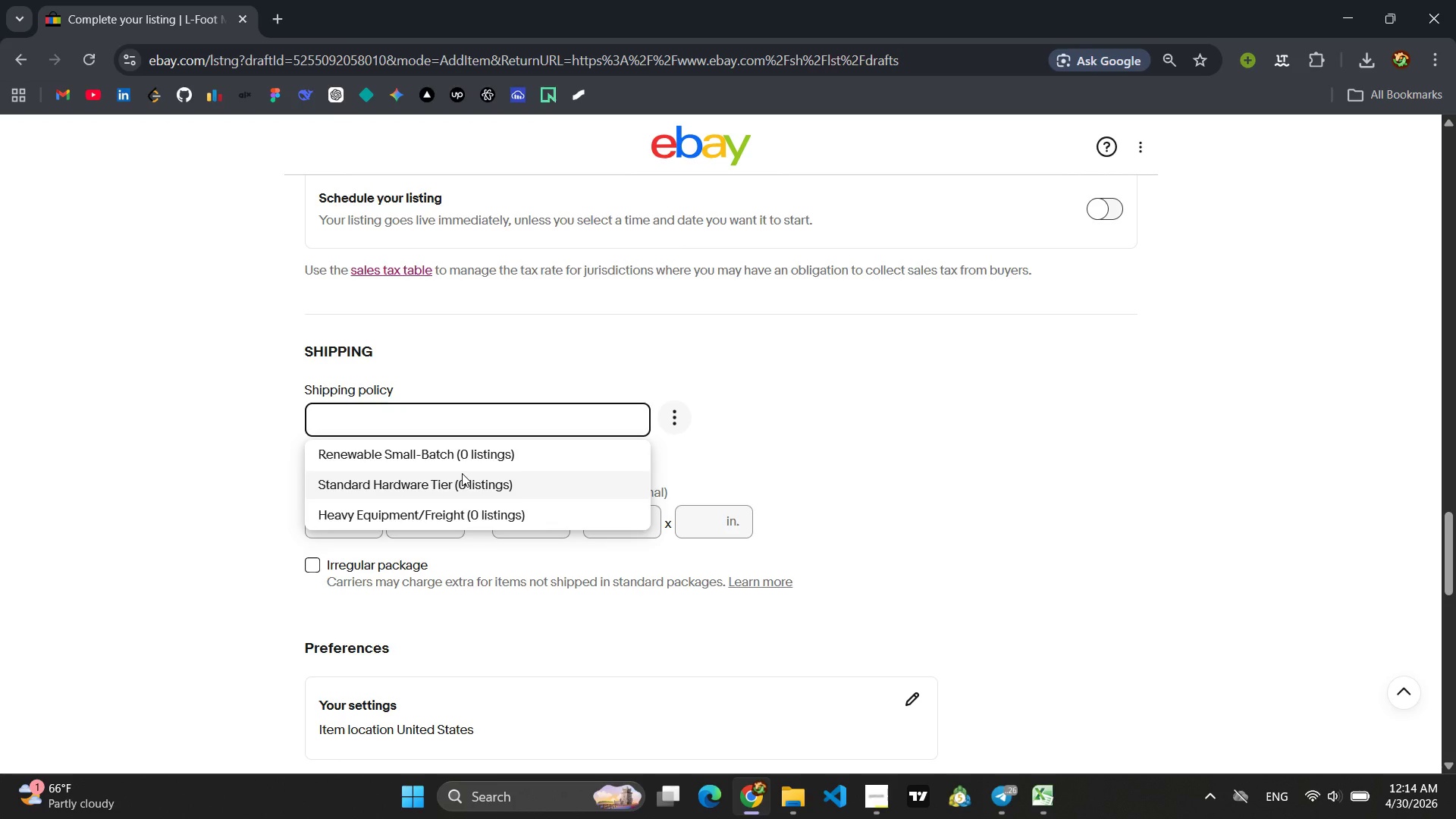 
left_click([462, 473])
 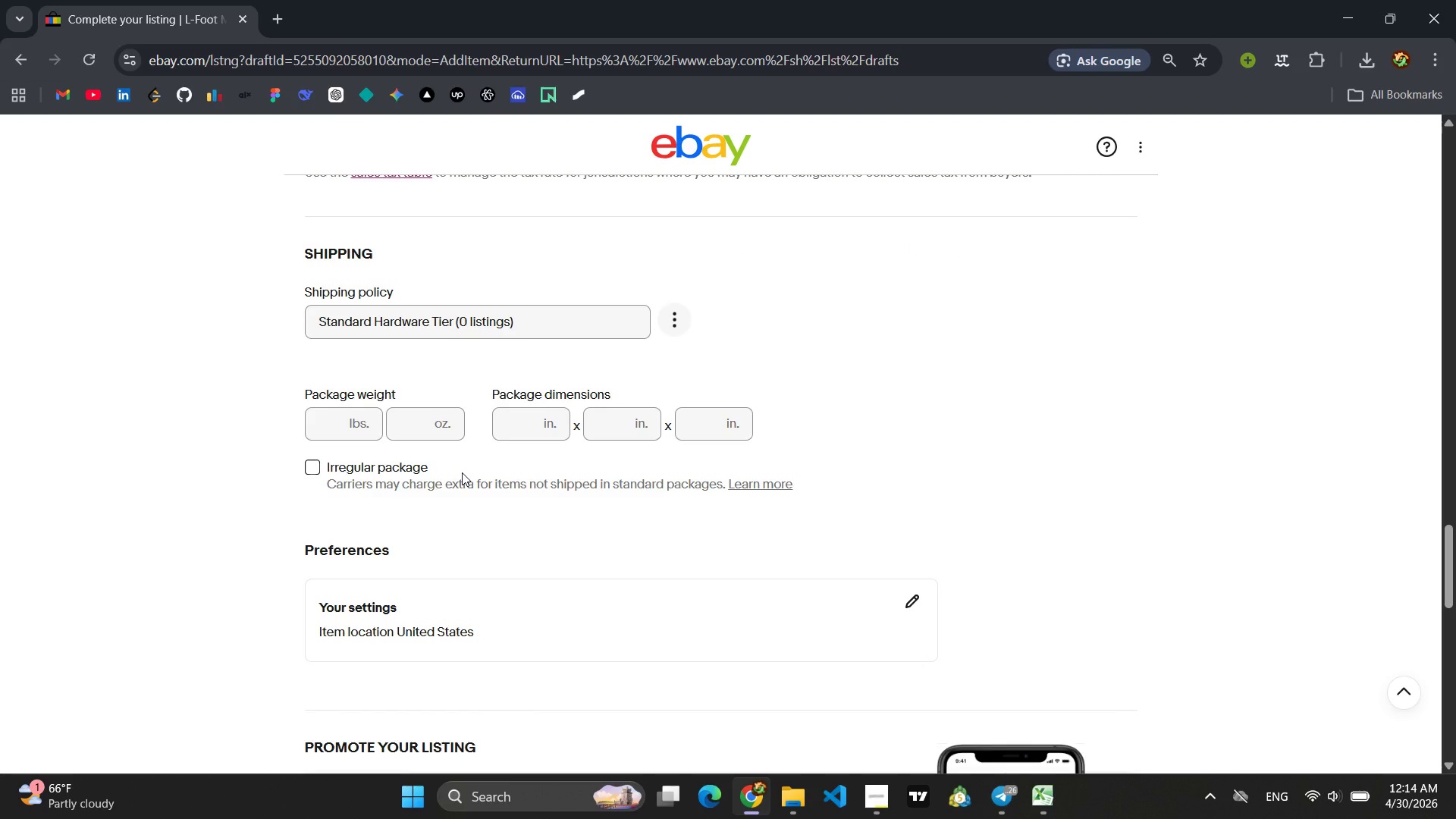 
wait(14.58)
 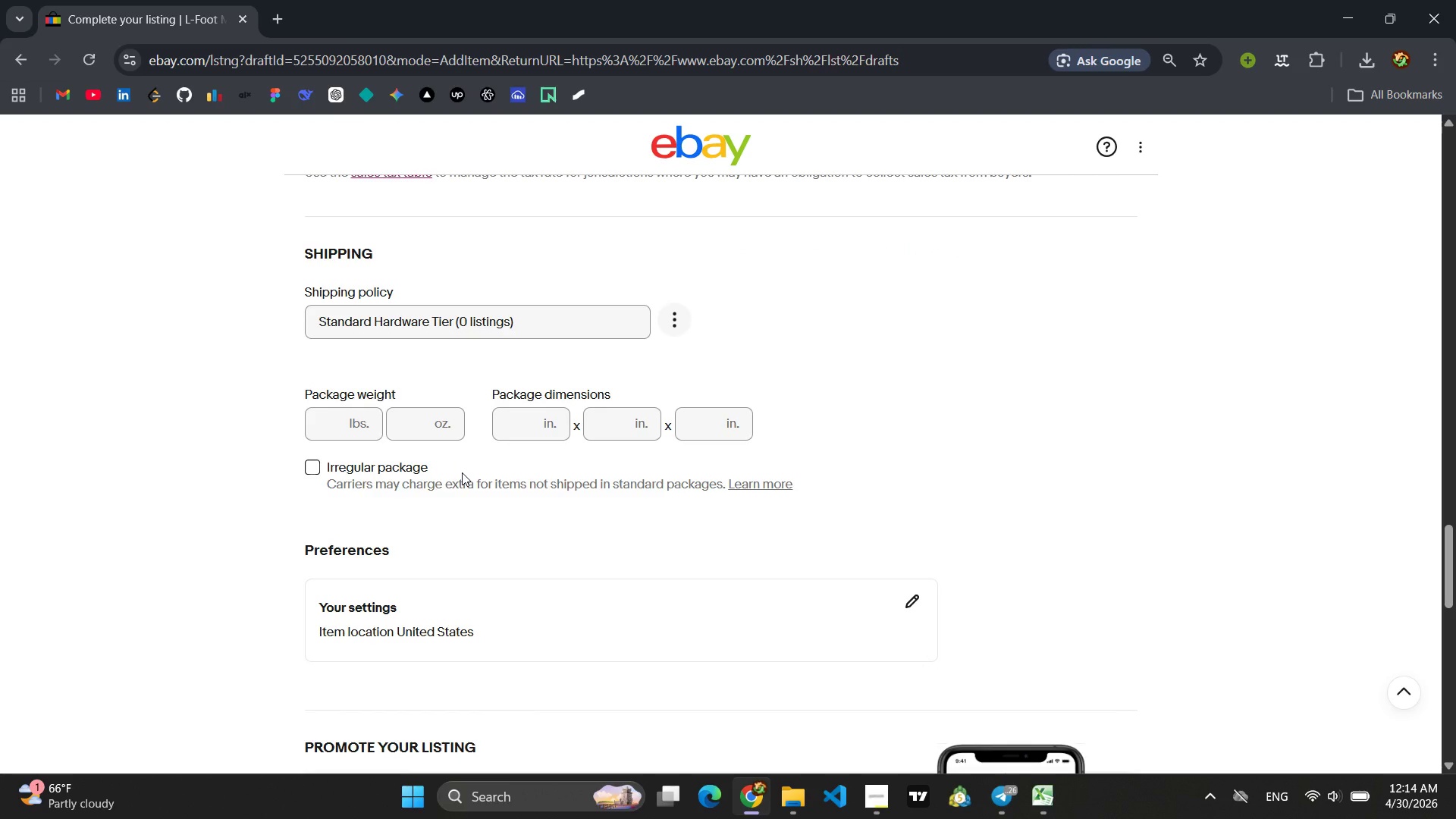 
left_click_drag(start_coordinate=[366, 330], to_coordinate=[371, 322])
 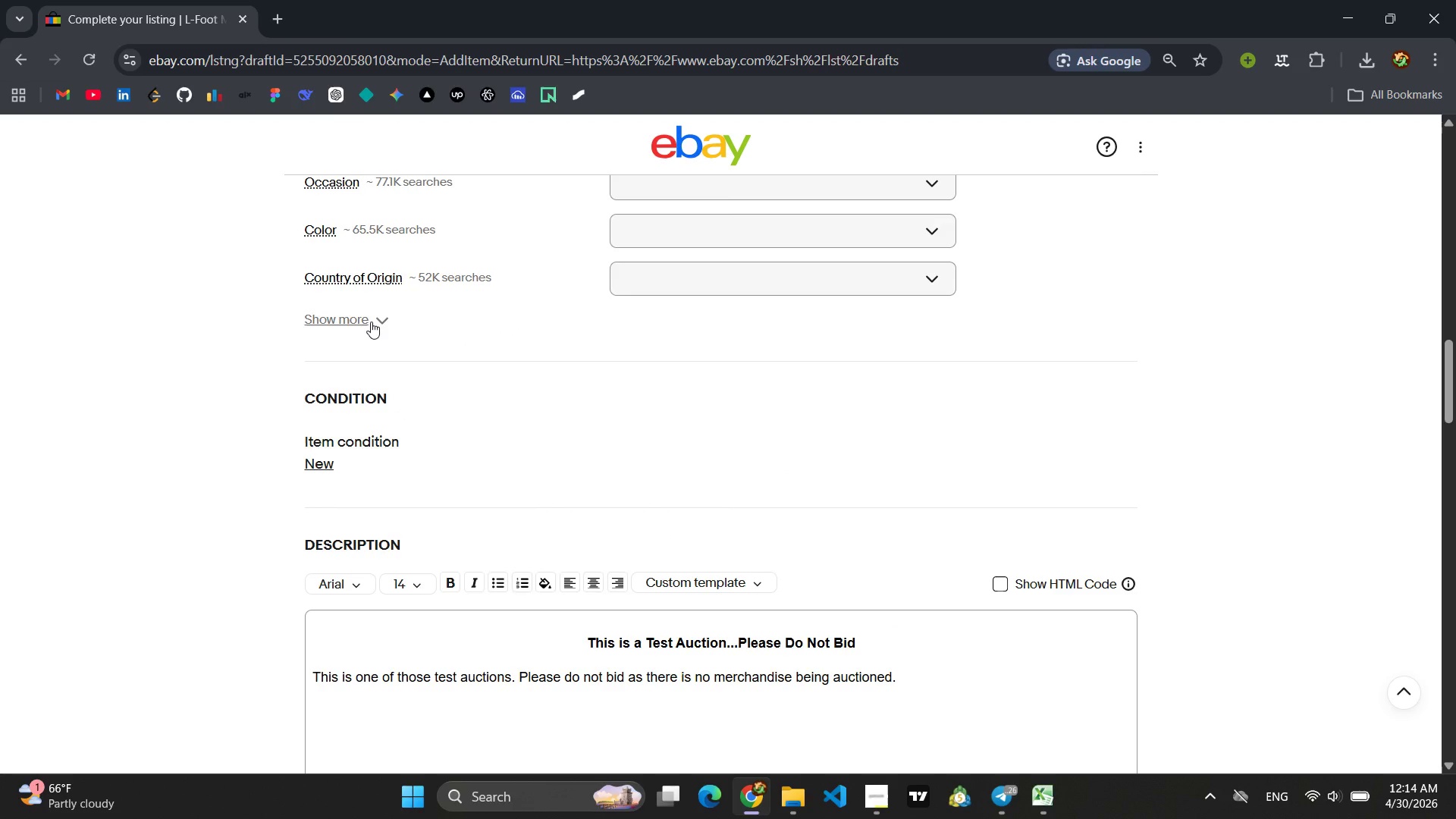 
left_click([371, 322])
 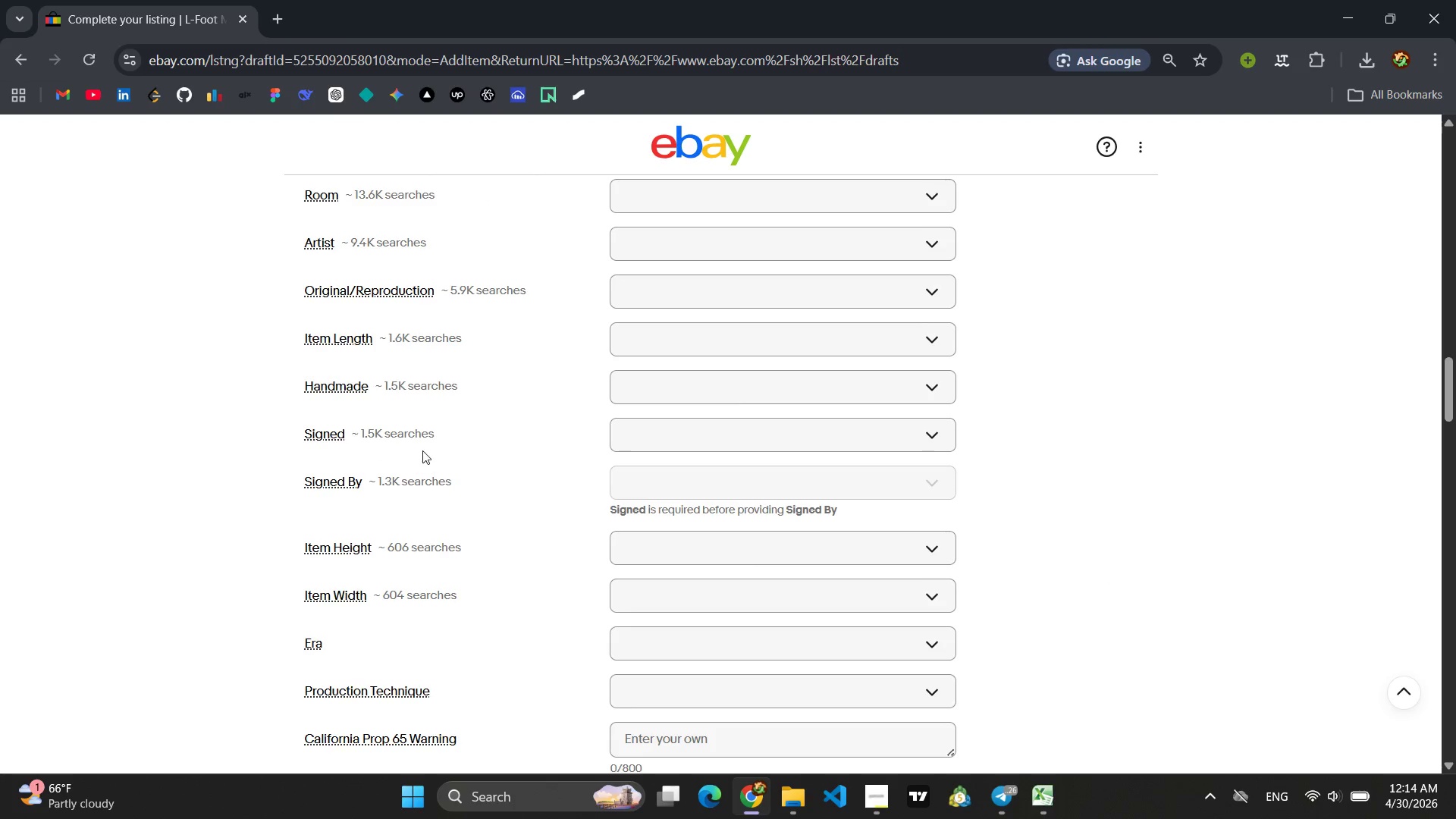 
wait(10.41)
 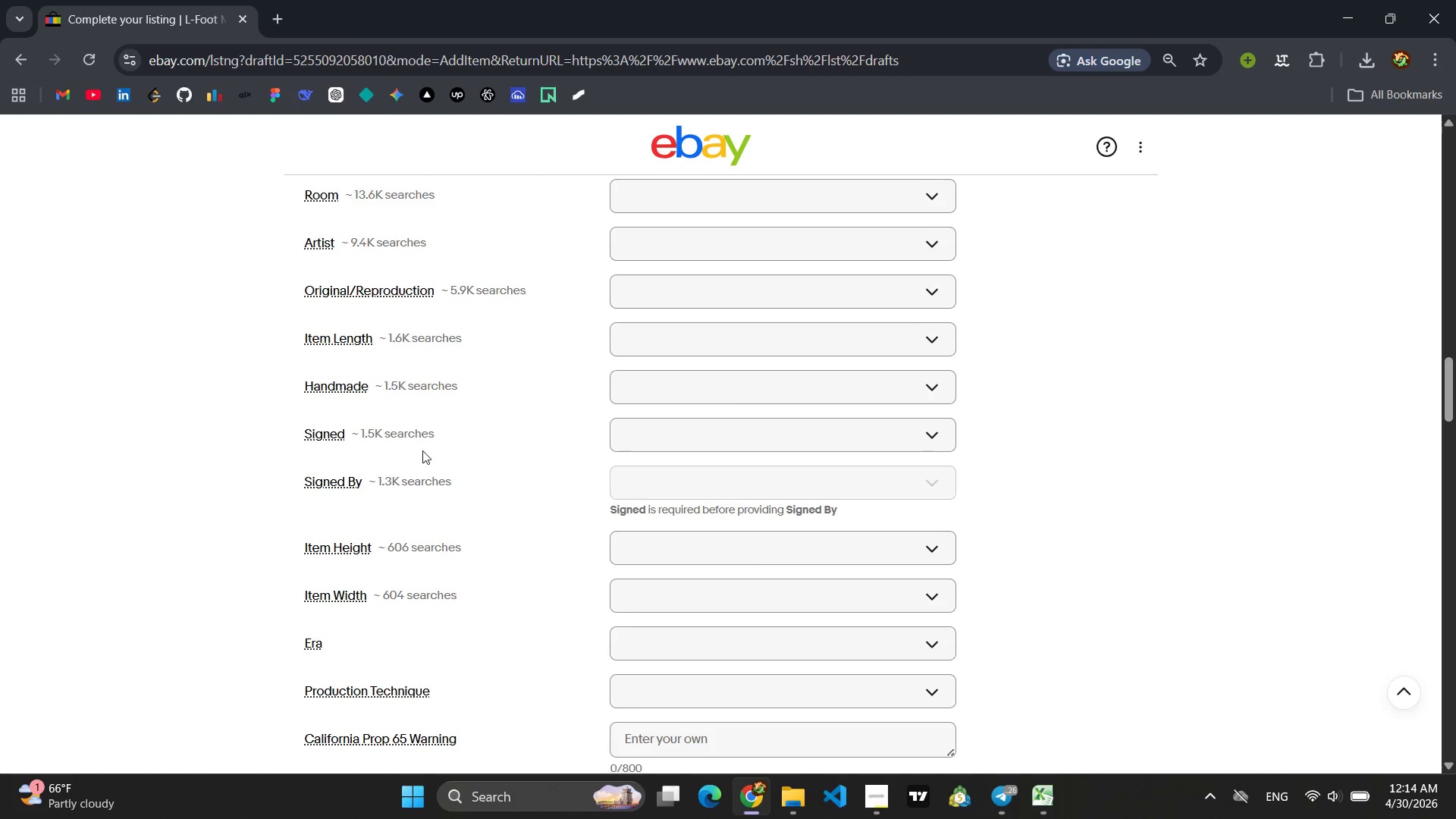 
left_click([675, 563])
 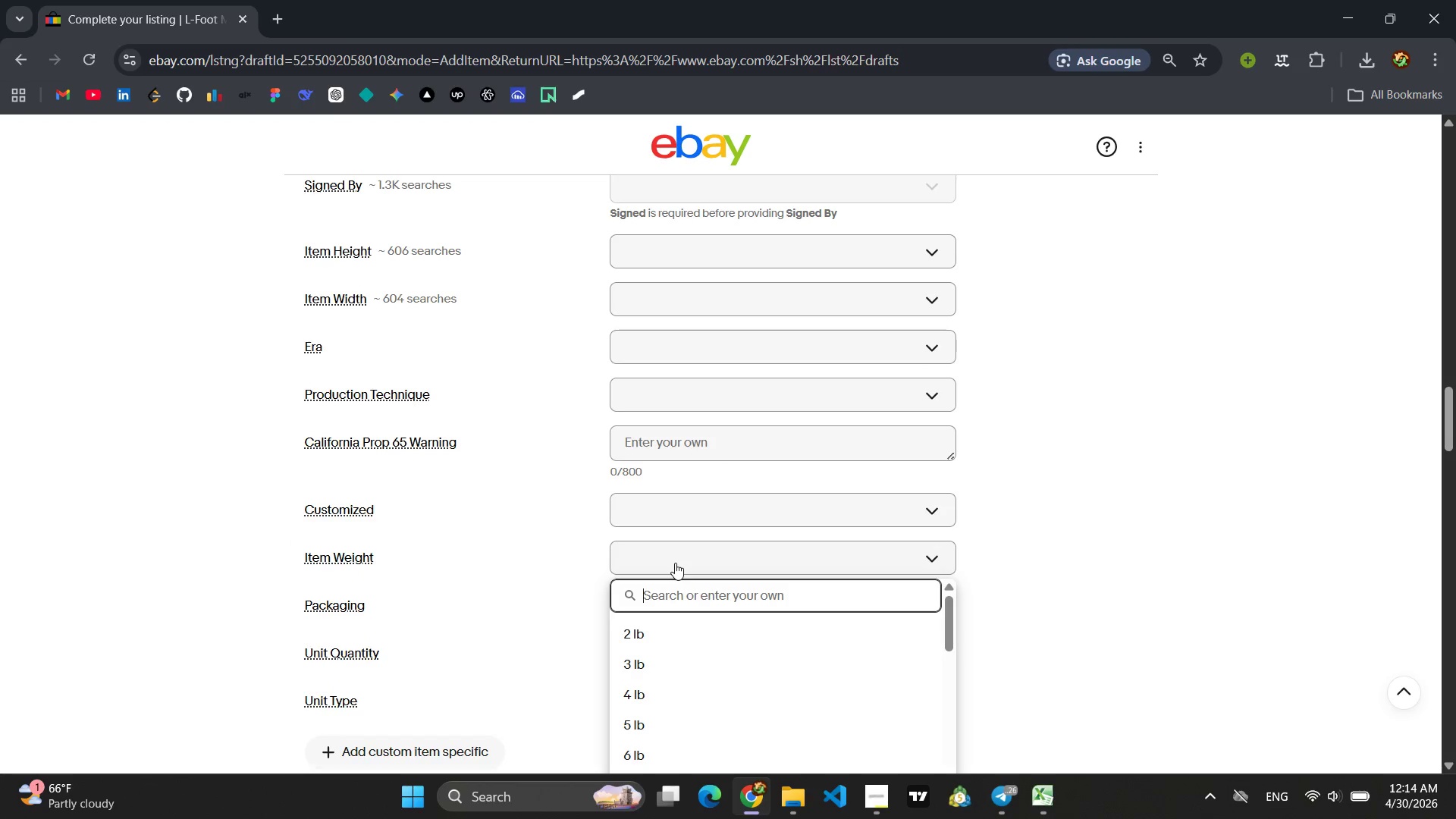 
wait(5.91)
 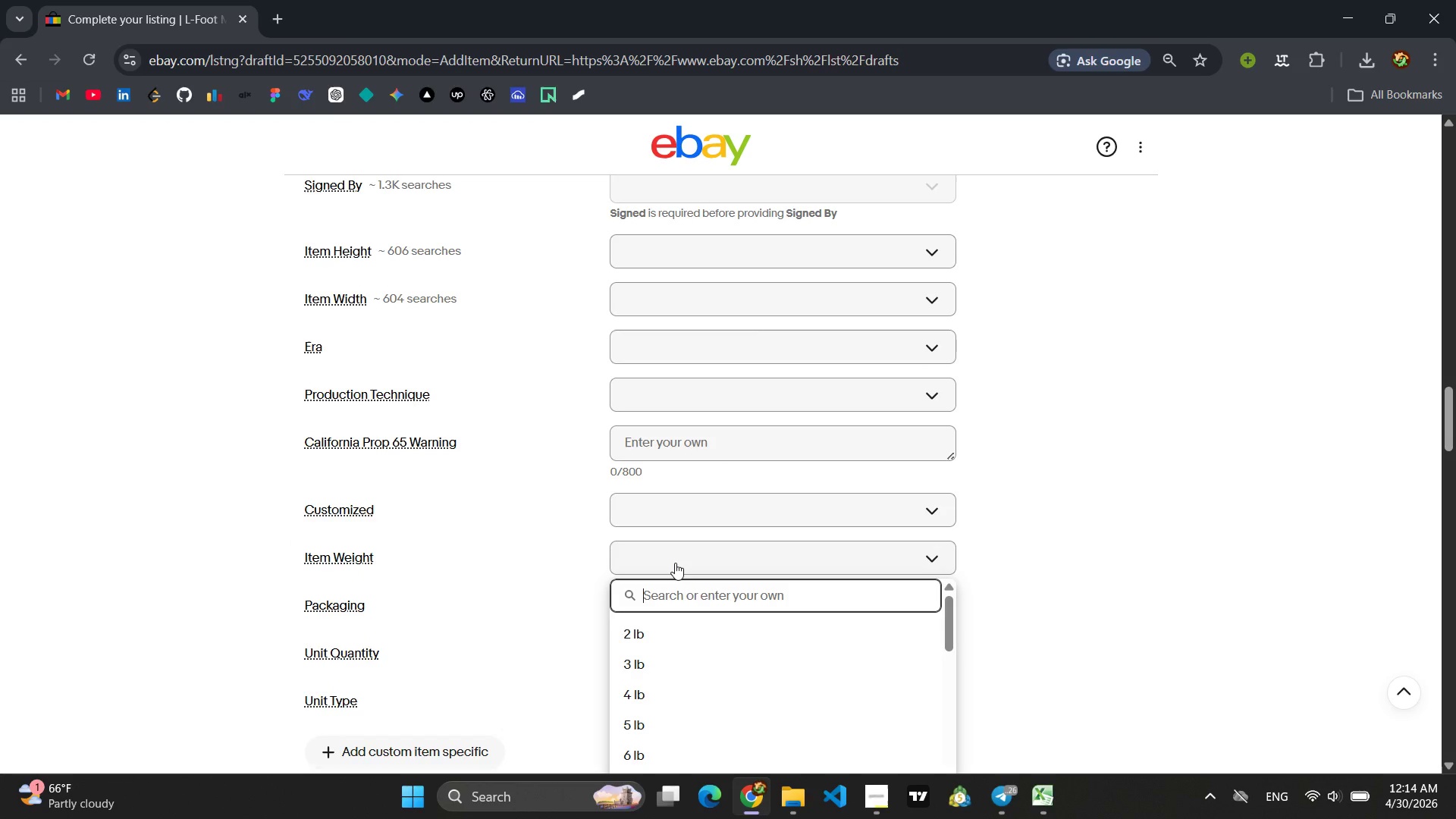 
type(2.1 lbs)
 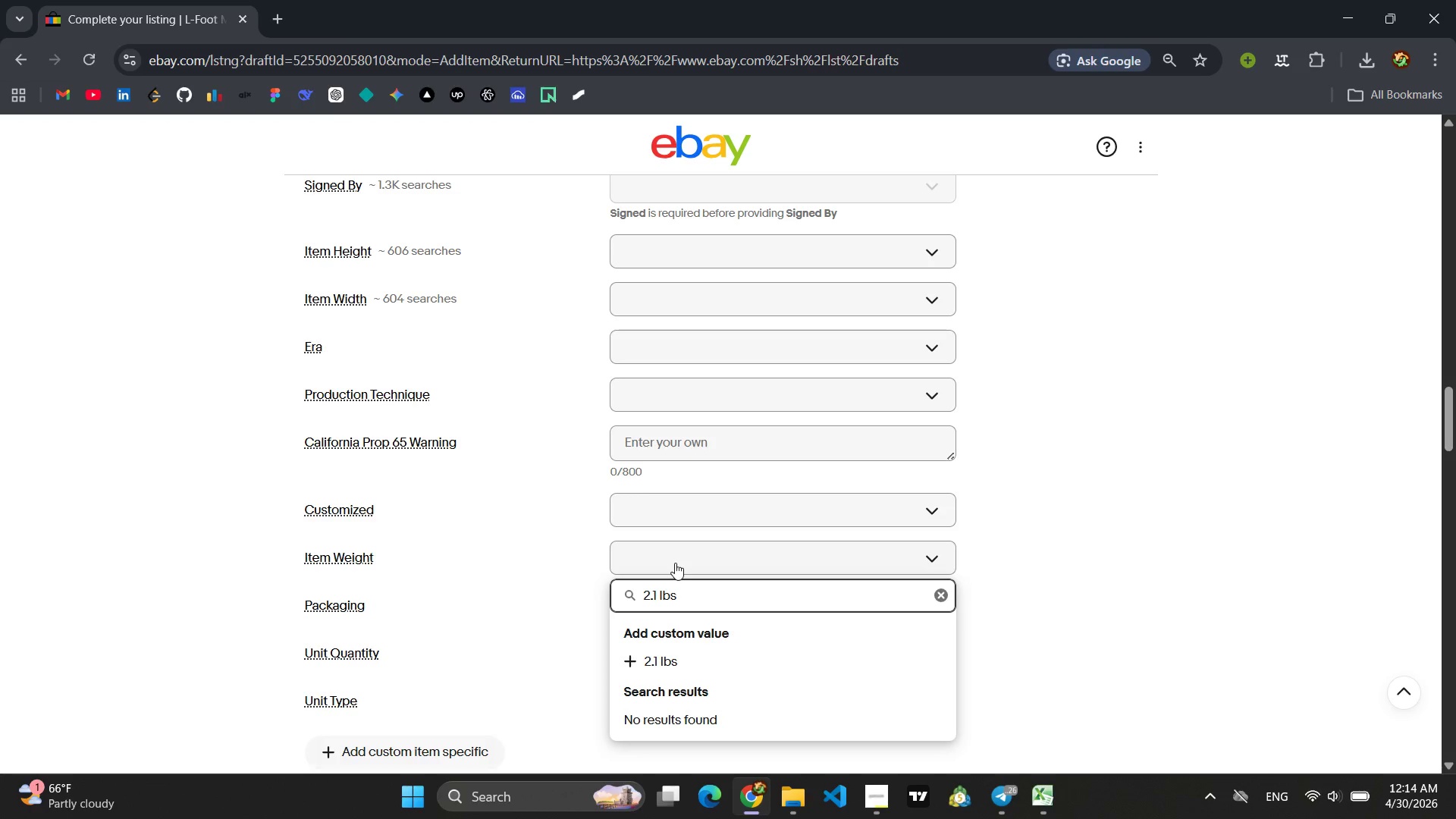 
key(Enter)
 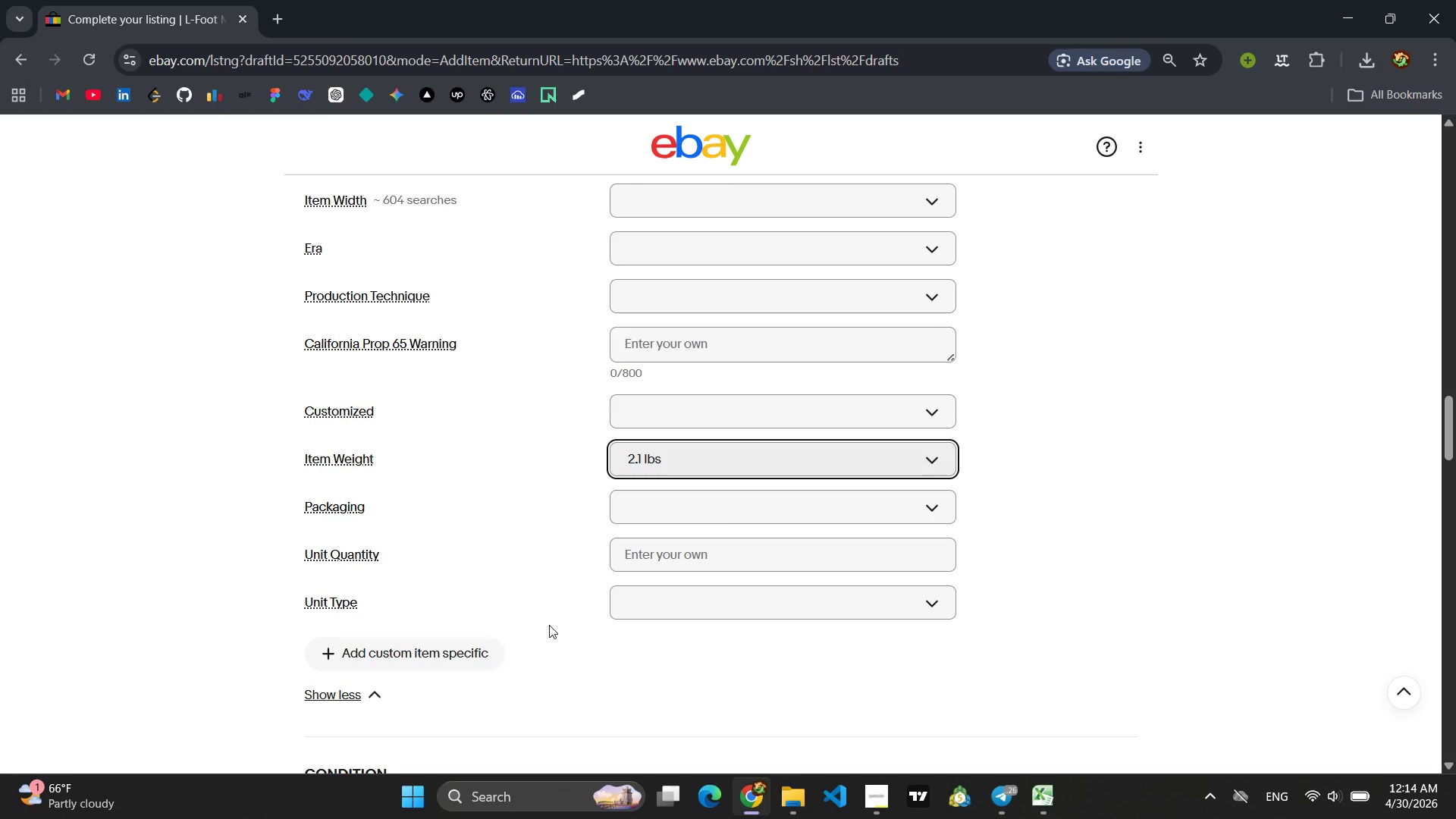 
wait(11.16)
 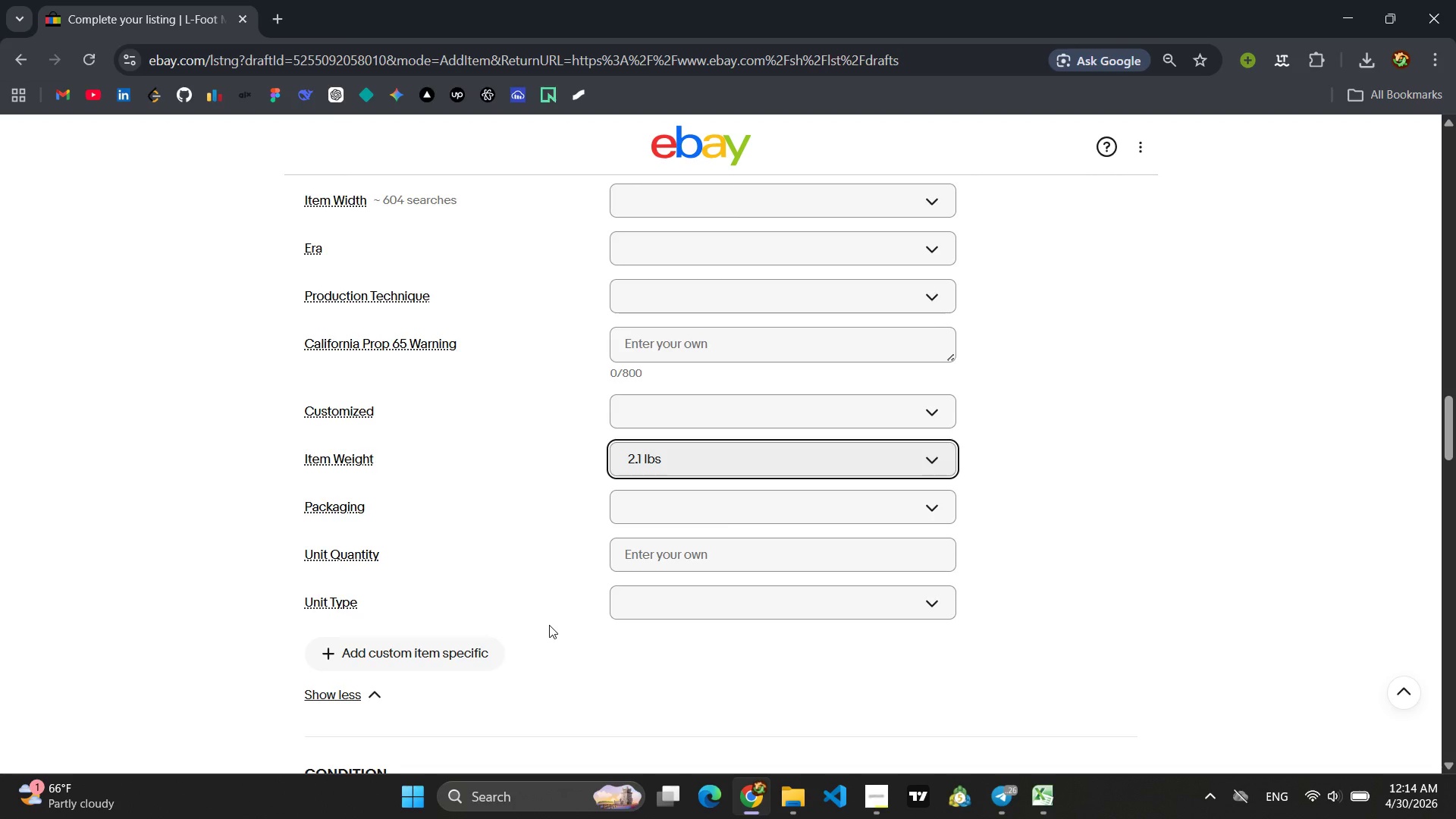 
left_click([516, 465])
 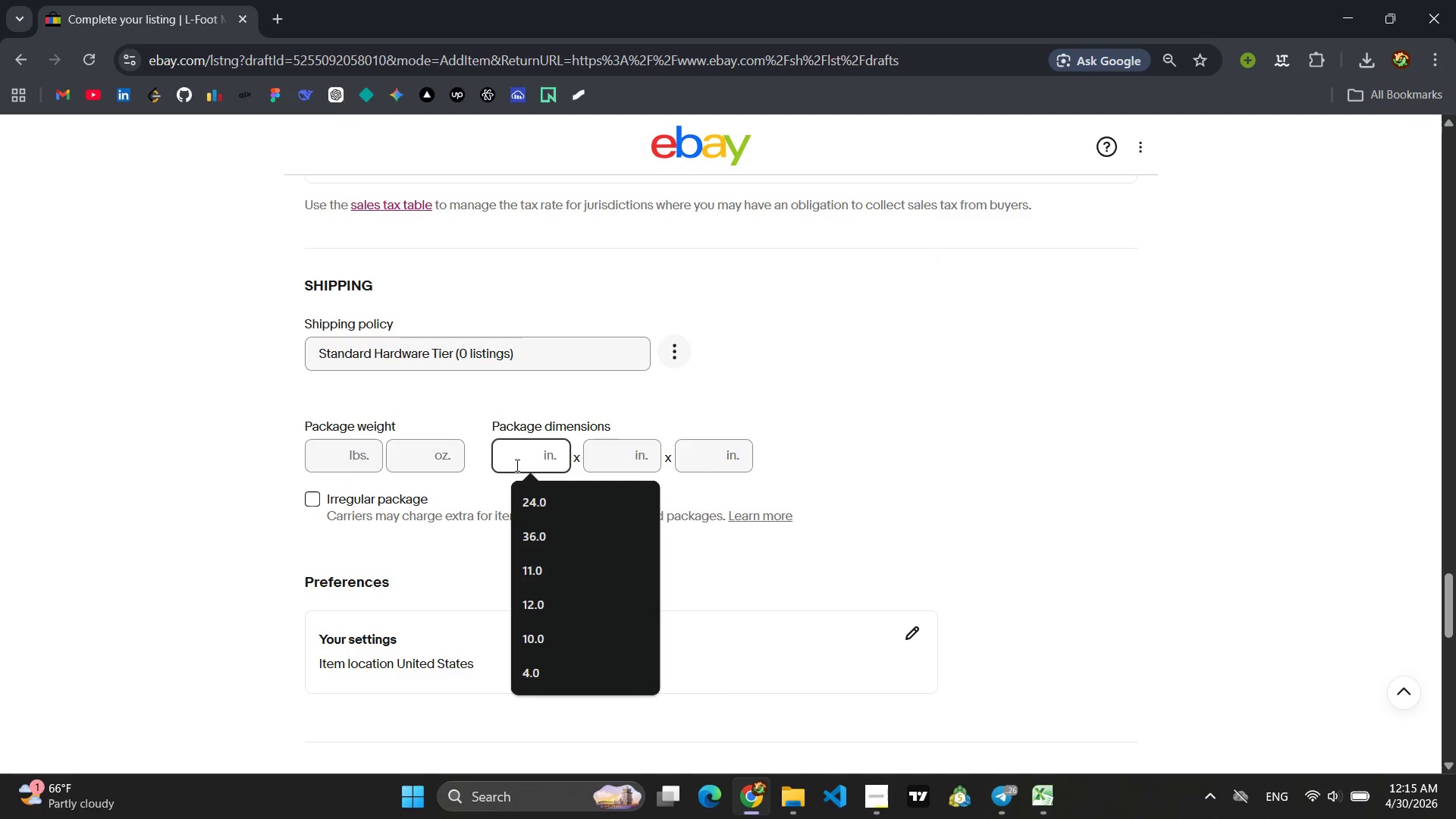 
wait(6.33)
 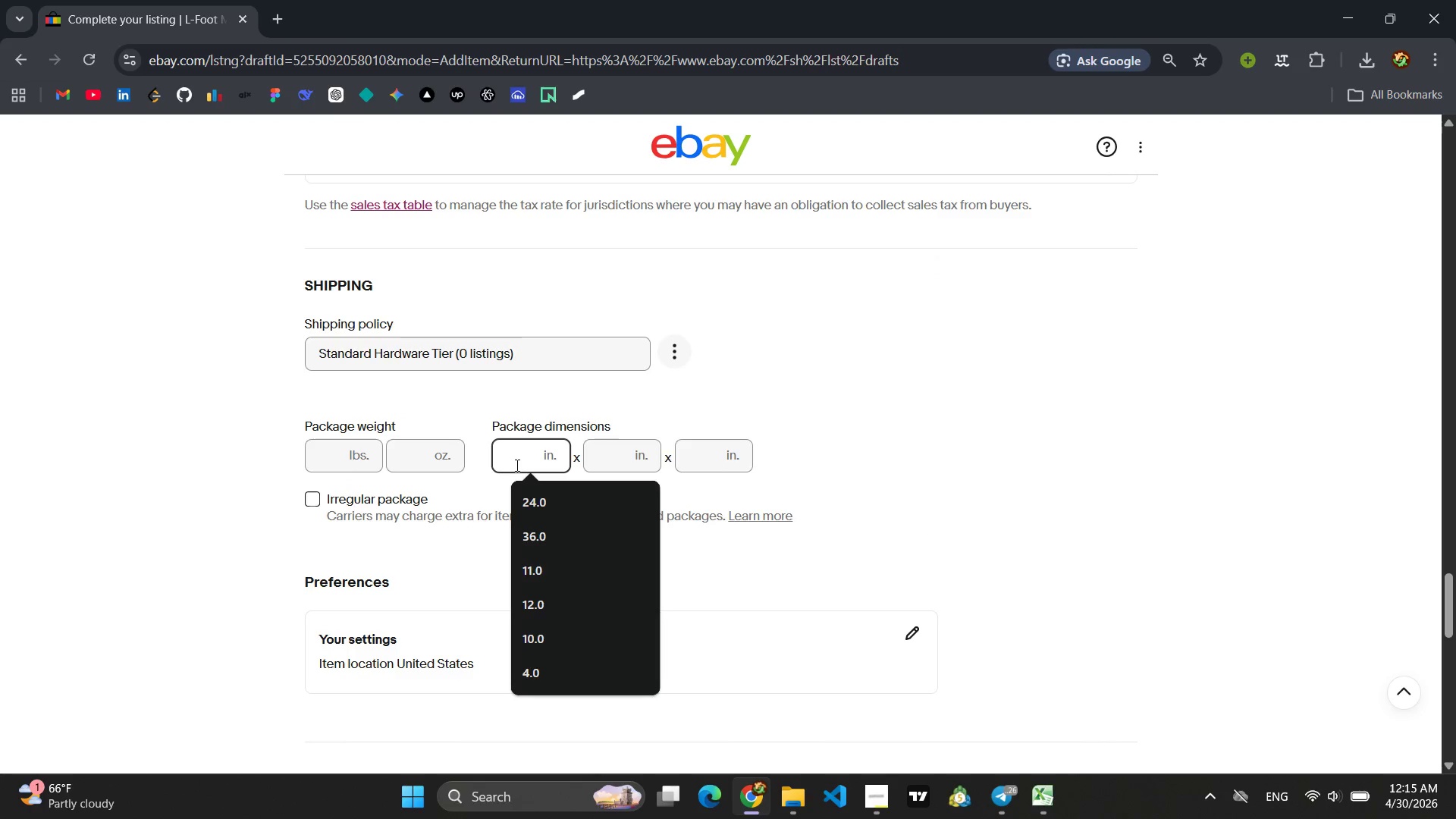 
key(8)
 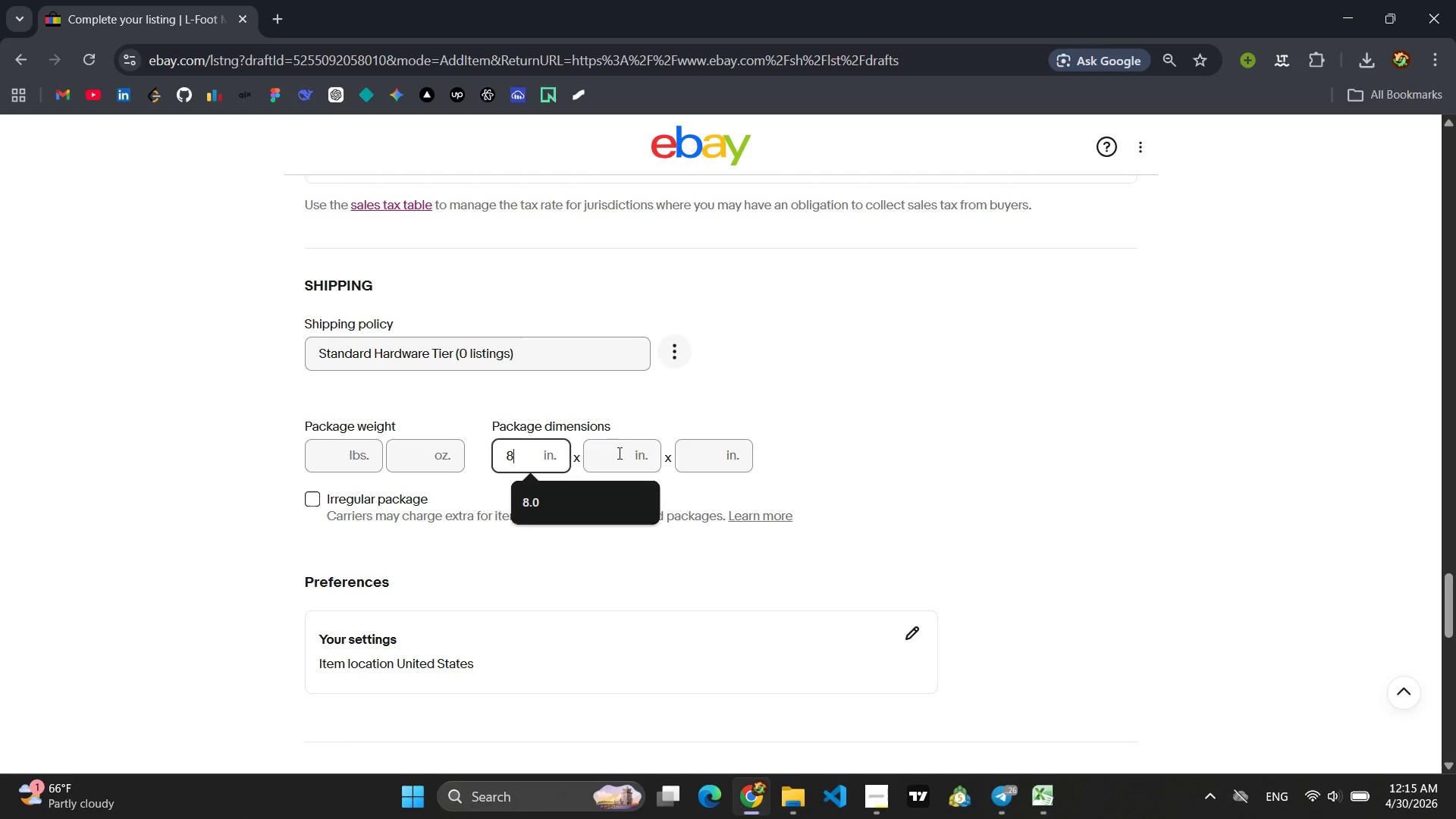 
left_click([628, 452])
 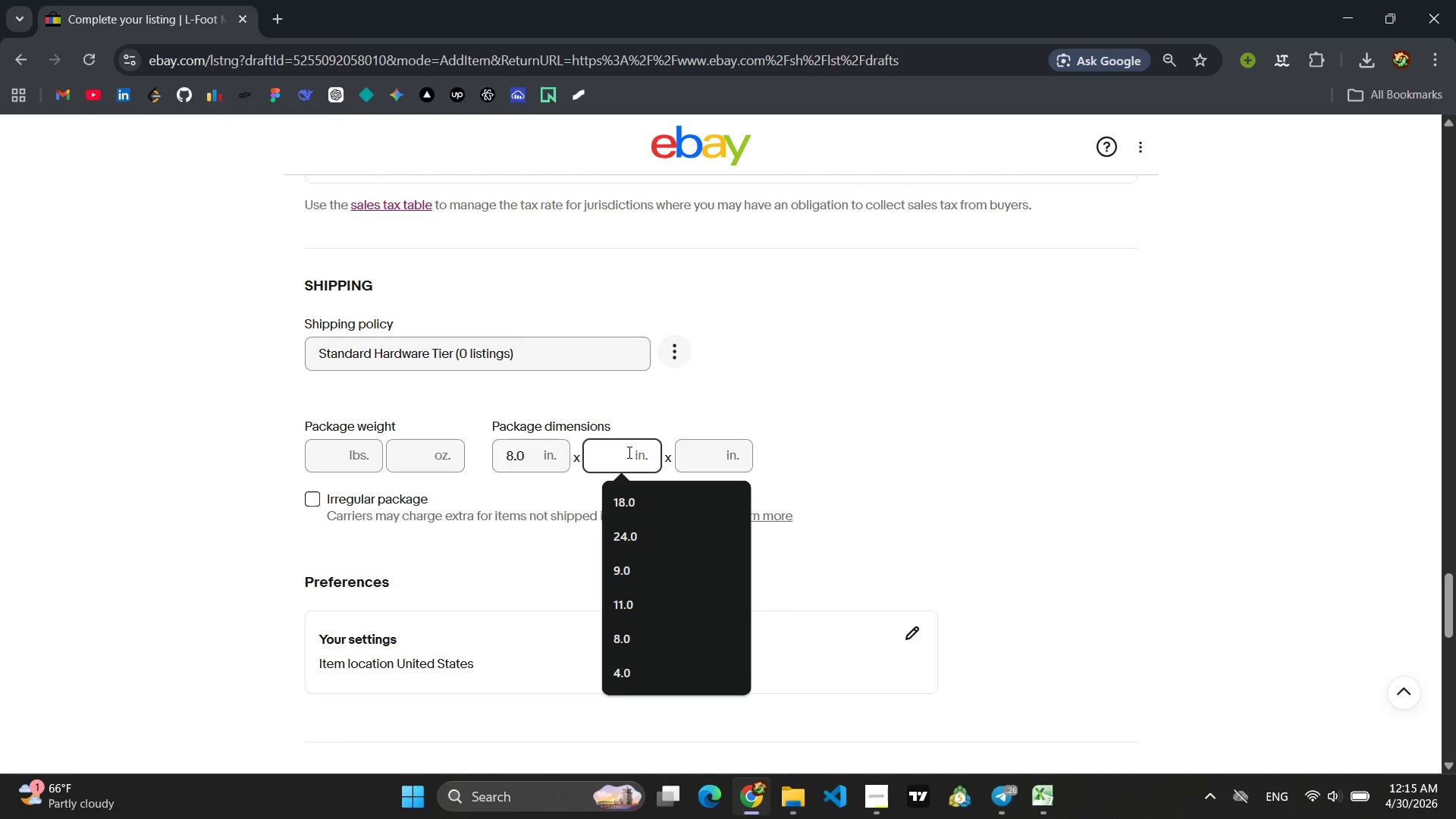 
key(6)
 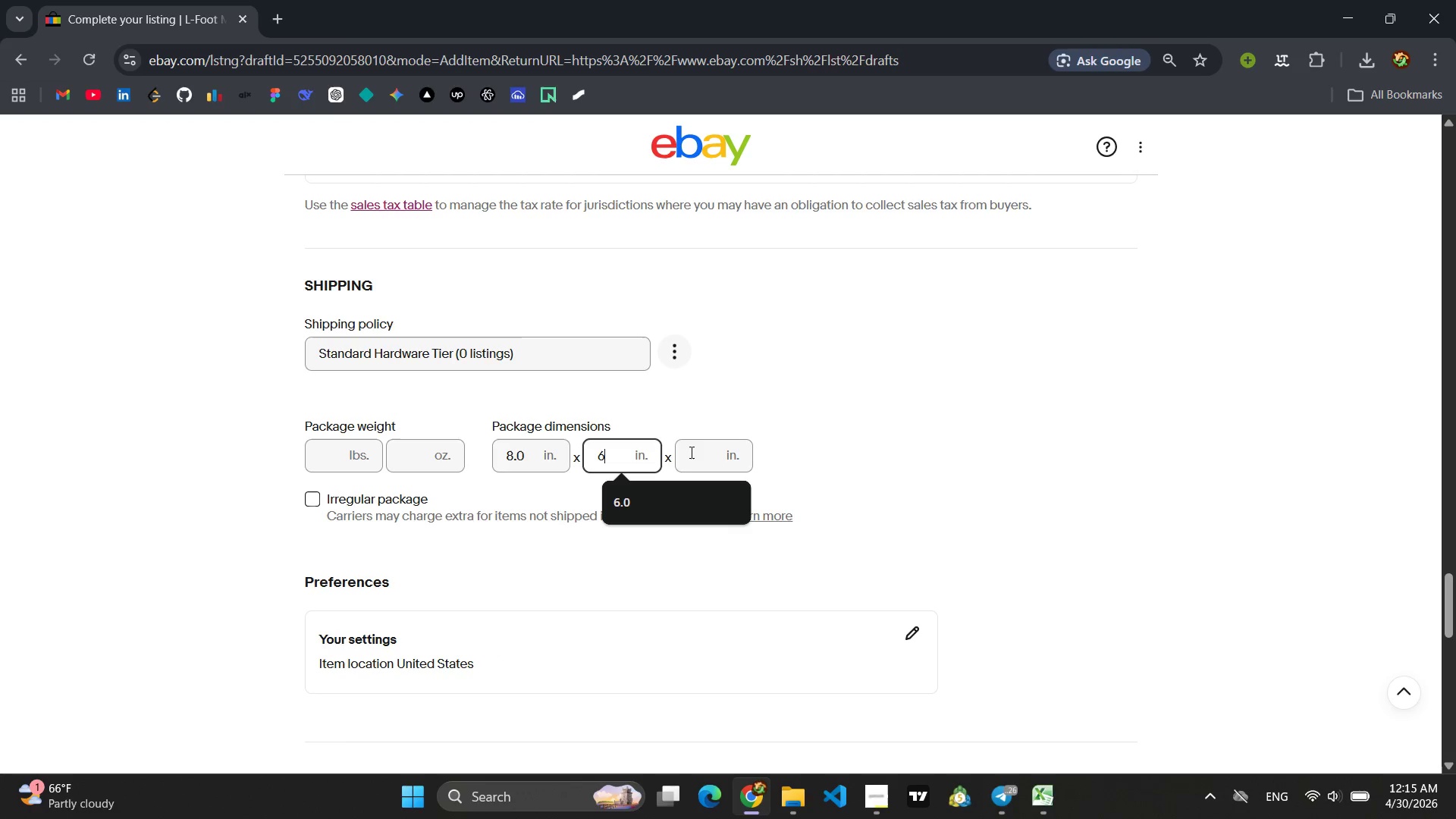 
left_click([697, 451])
 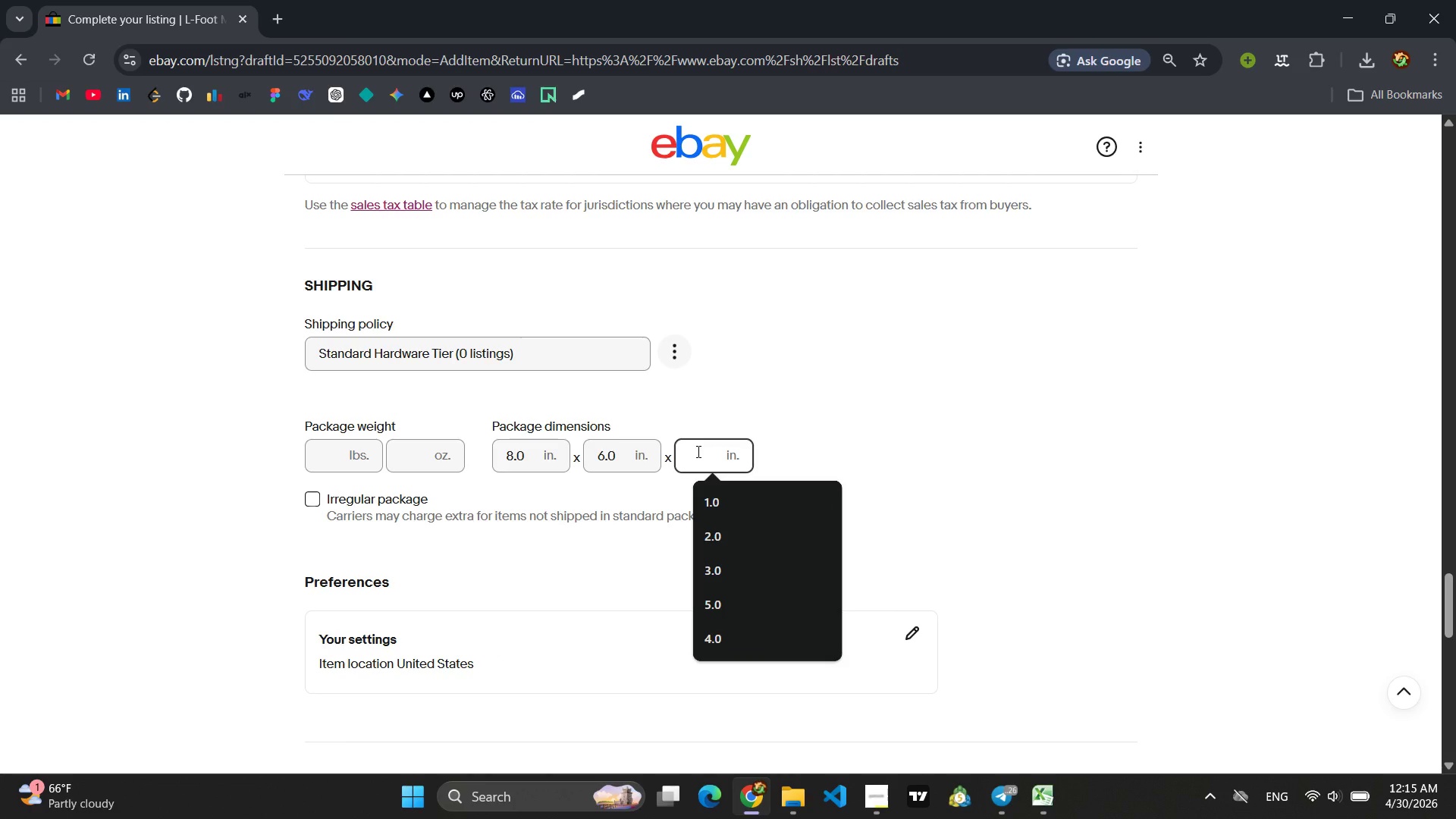 
key(4)
 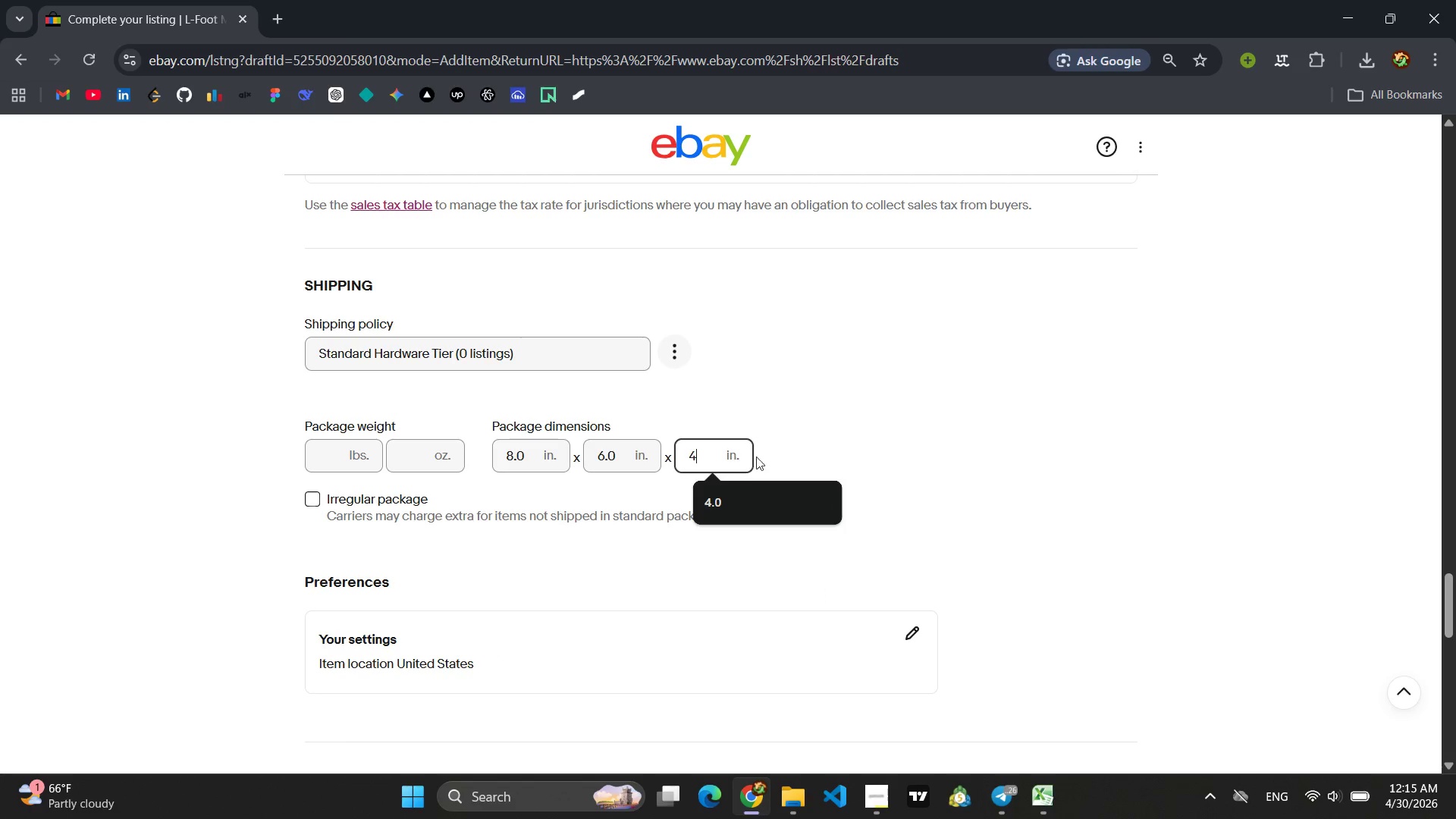 
left_click([766, 453])
 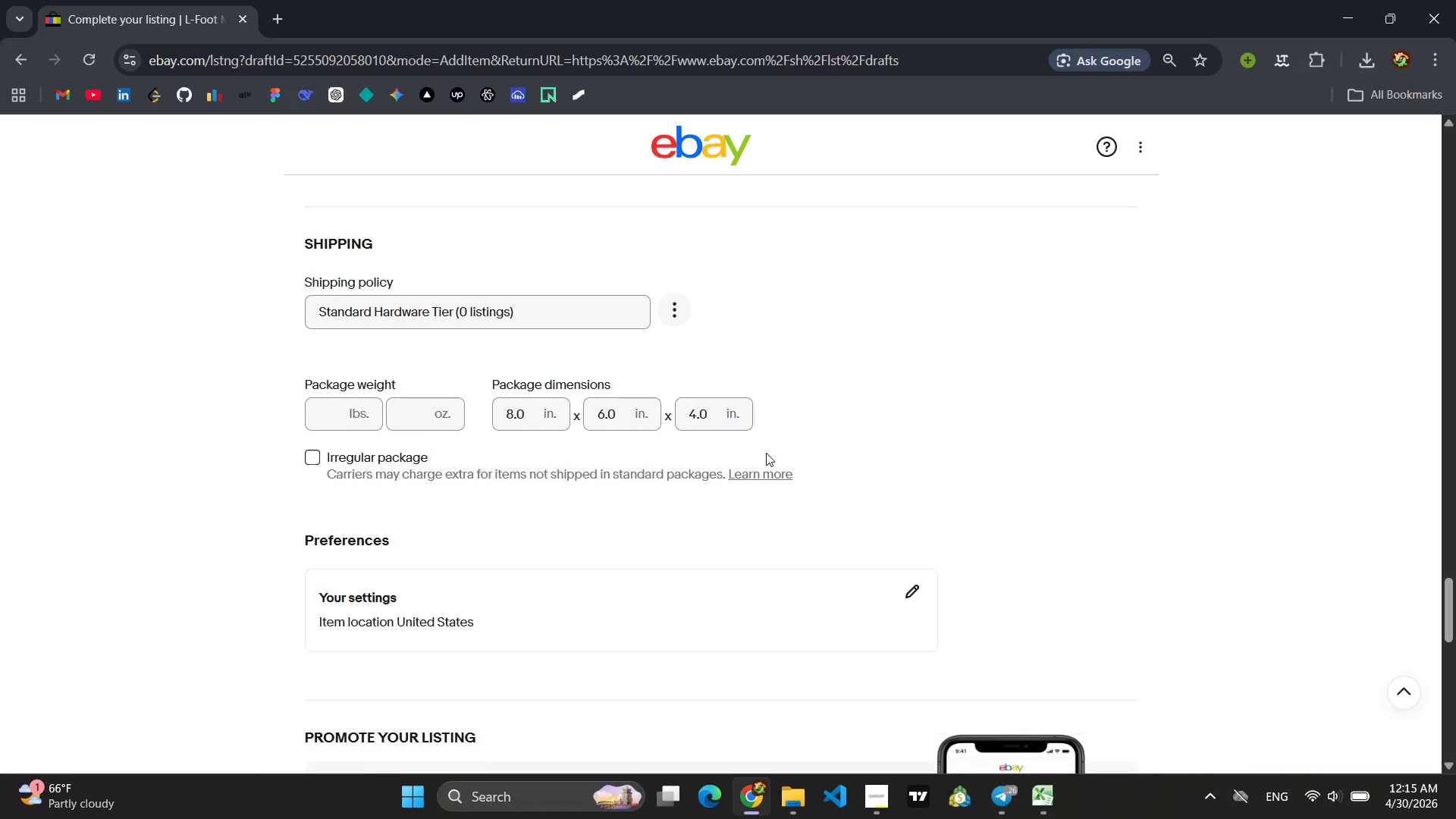 
wait(10.39)
 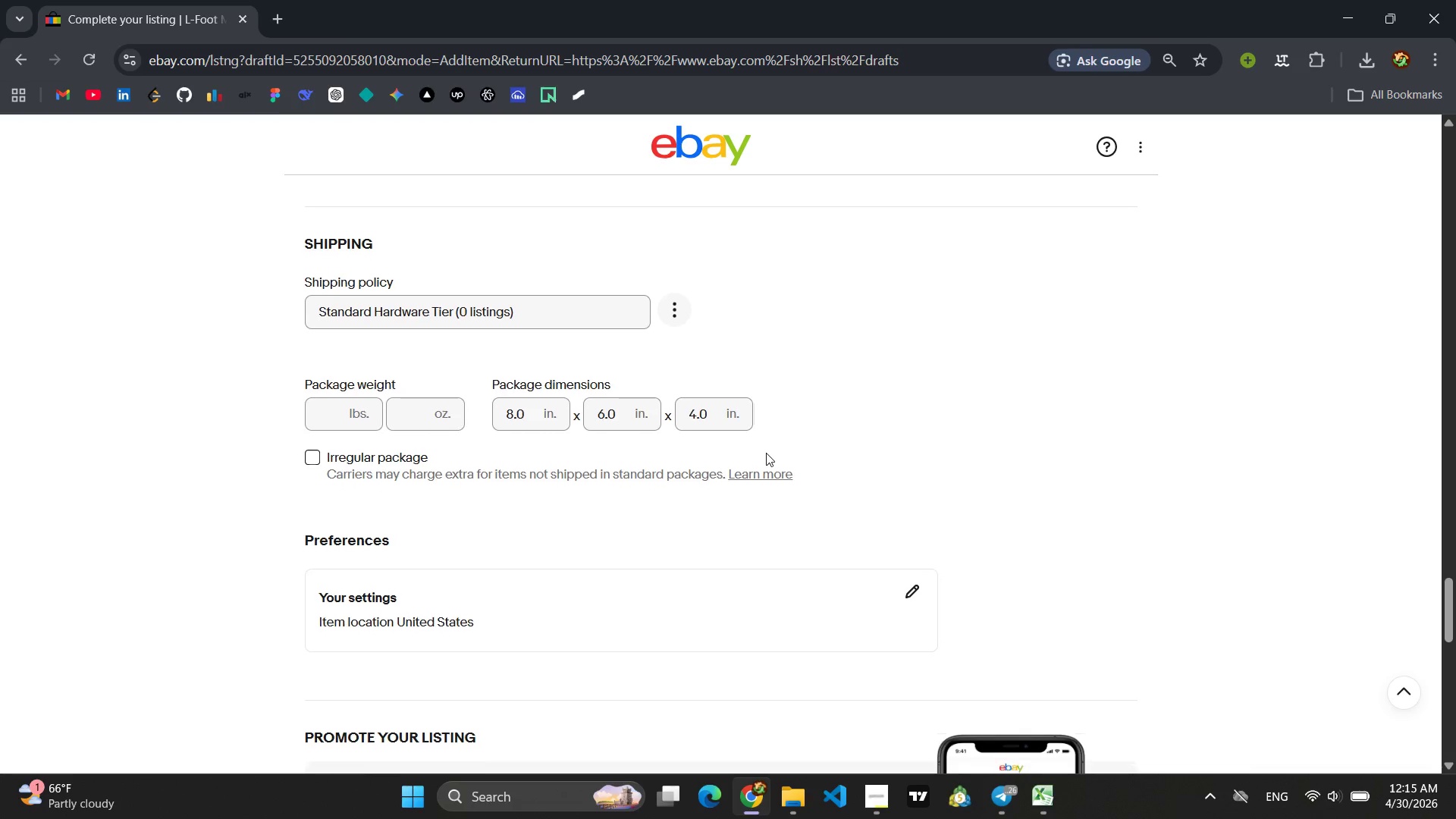 
left_click([677, 325])
 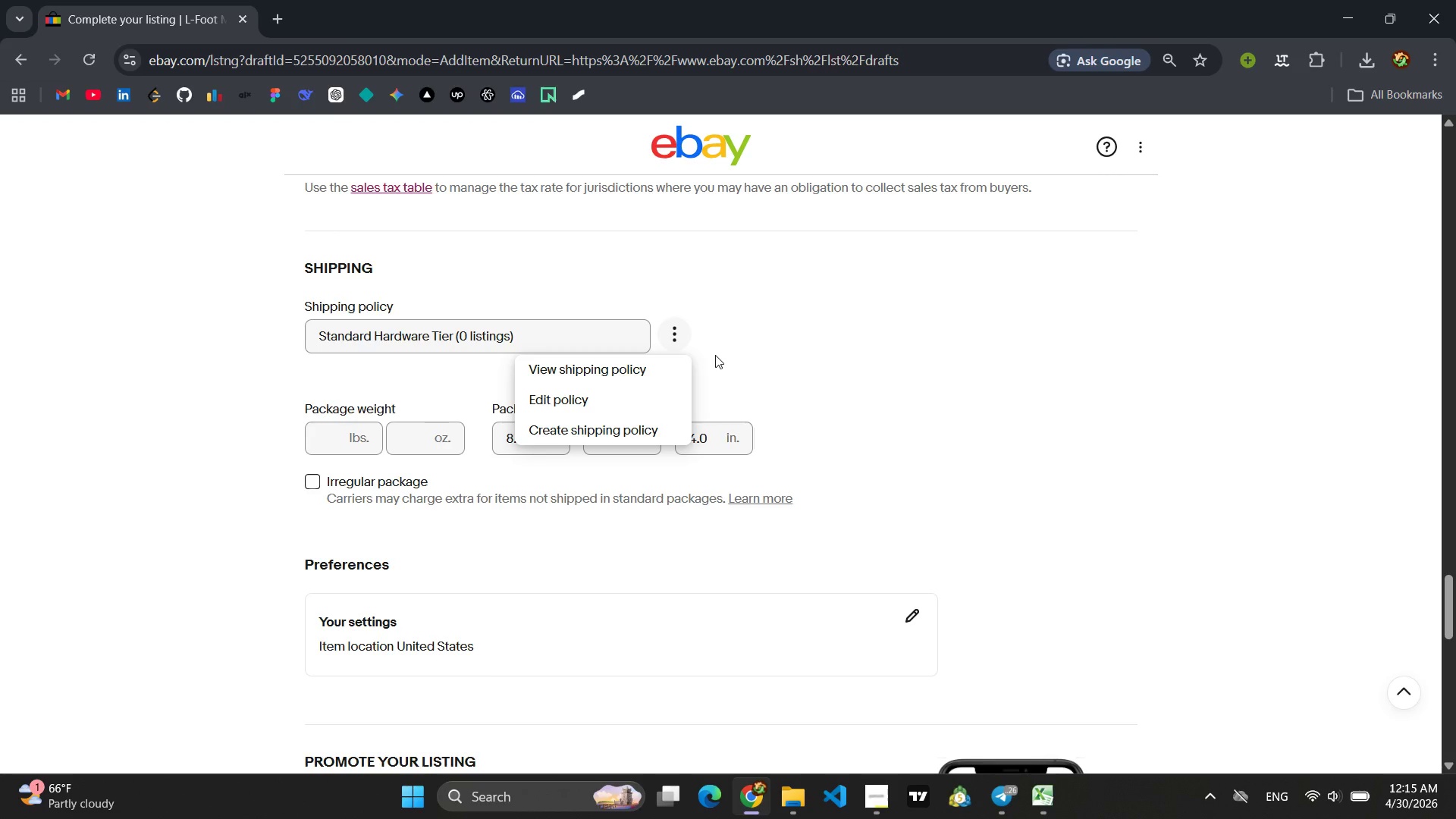 
wait(8.77)
 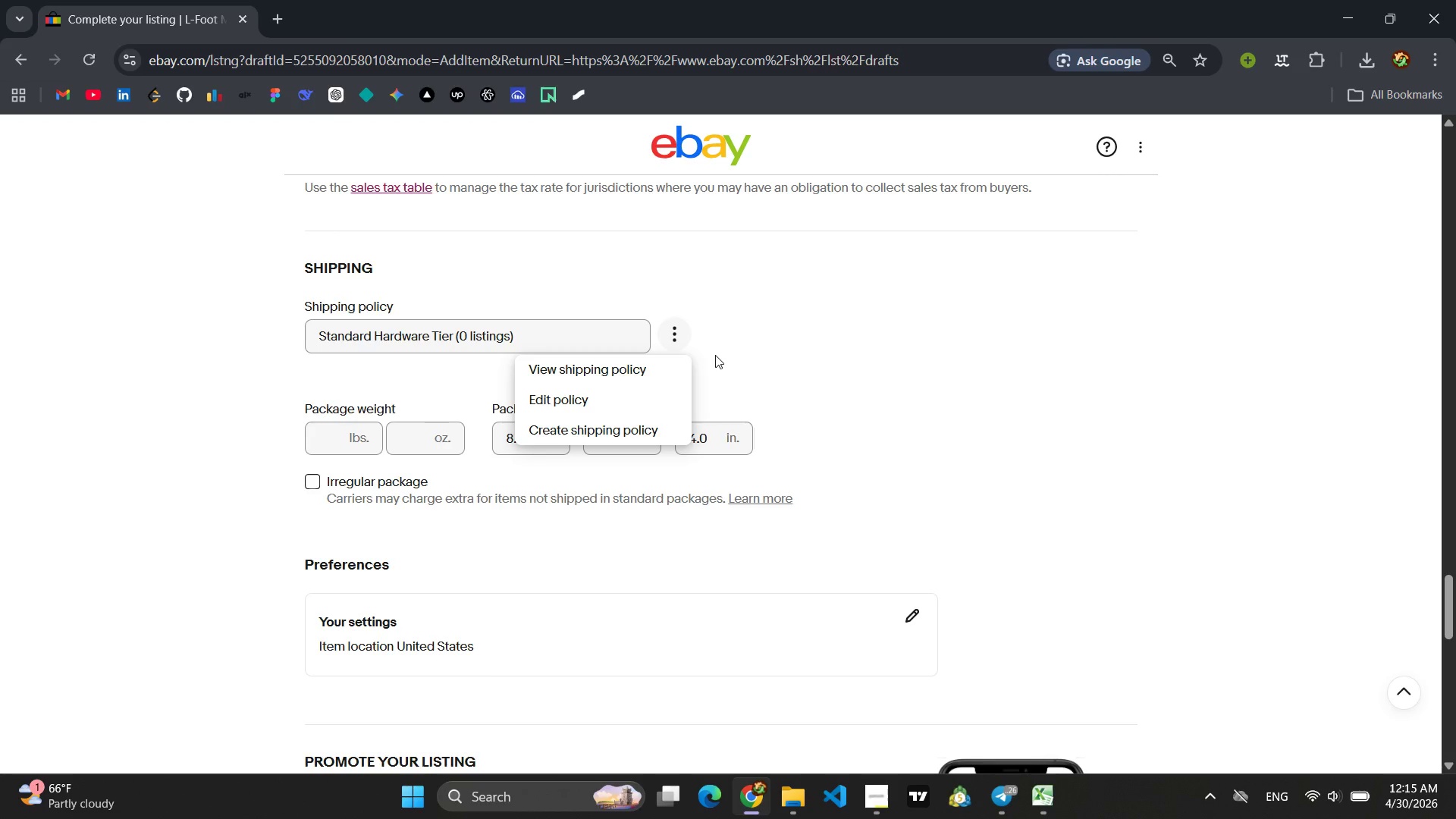 
left_click([724, 359])
 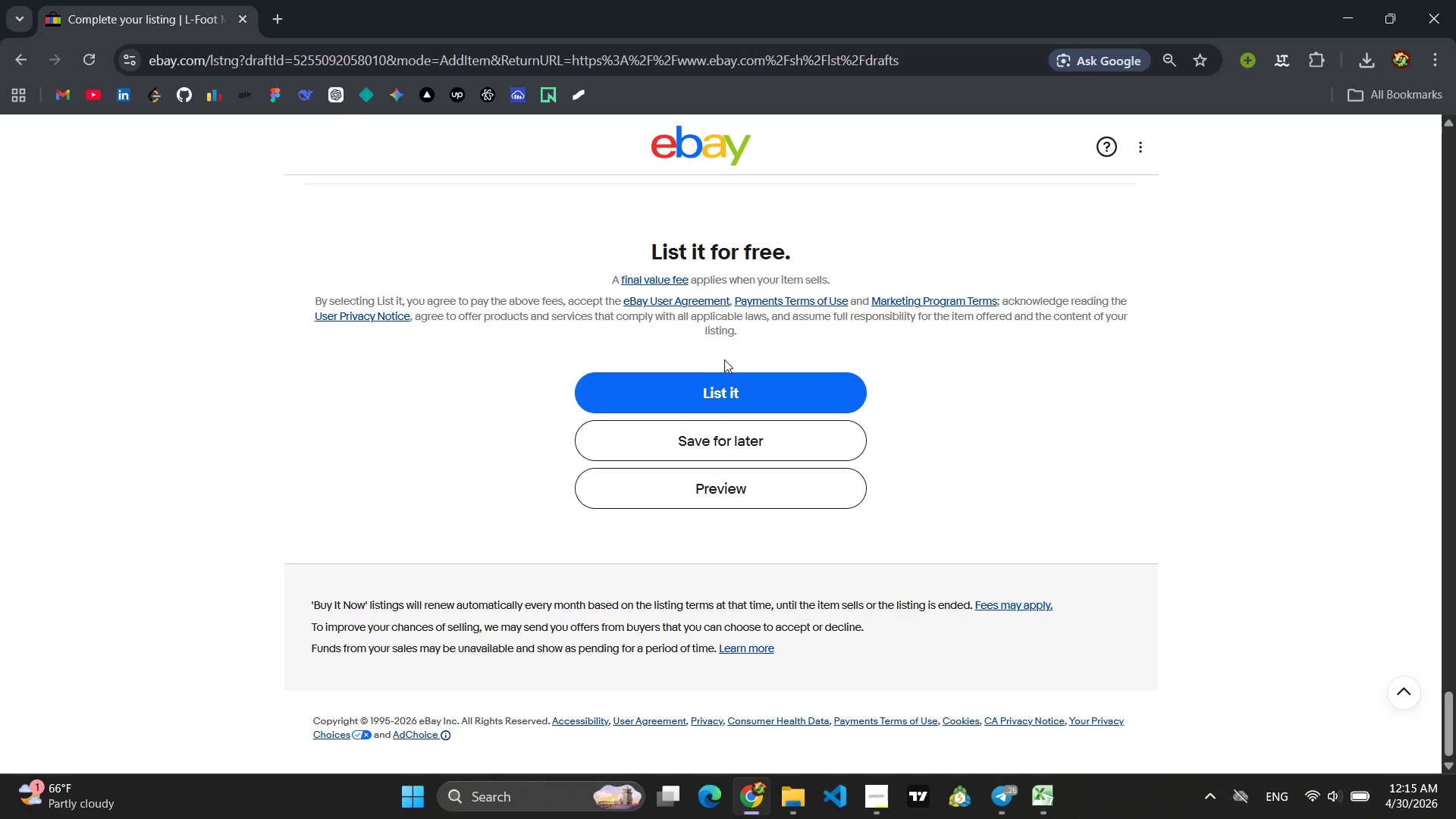 
wait(12.75)
 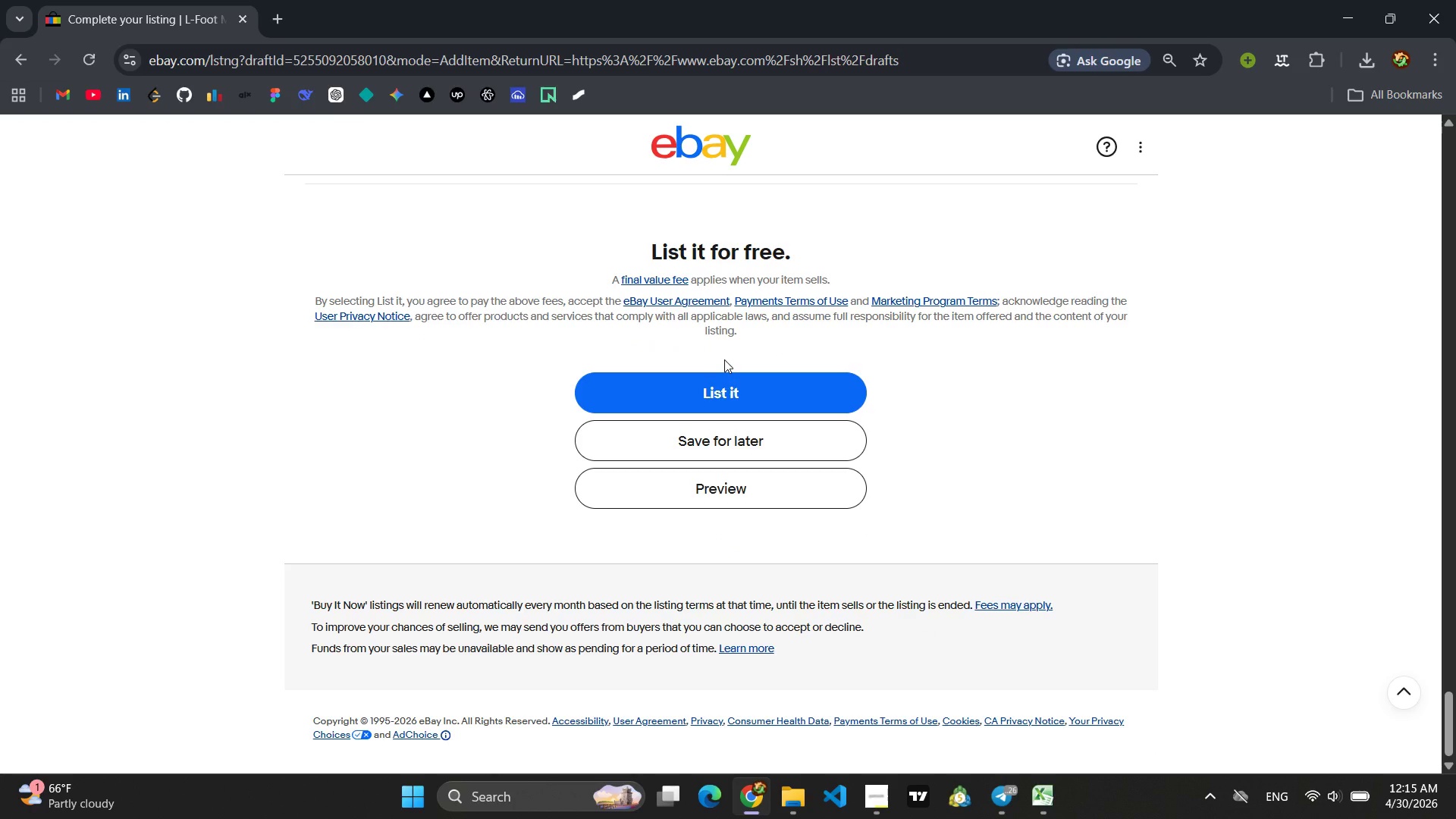 
left_click([740, 448])
 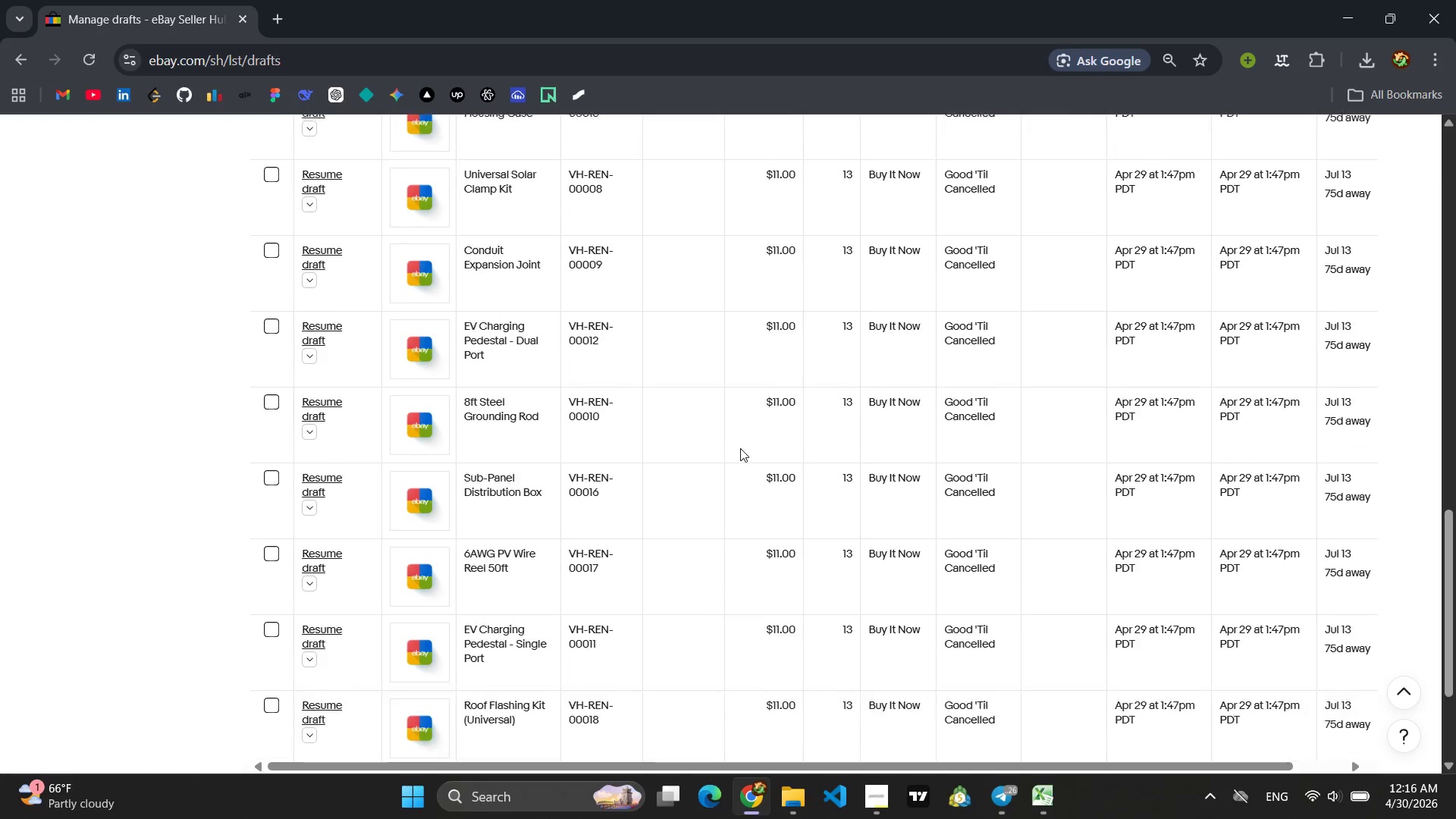 
wait(36.86)
 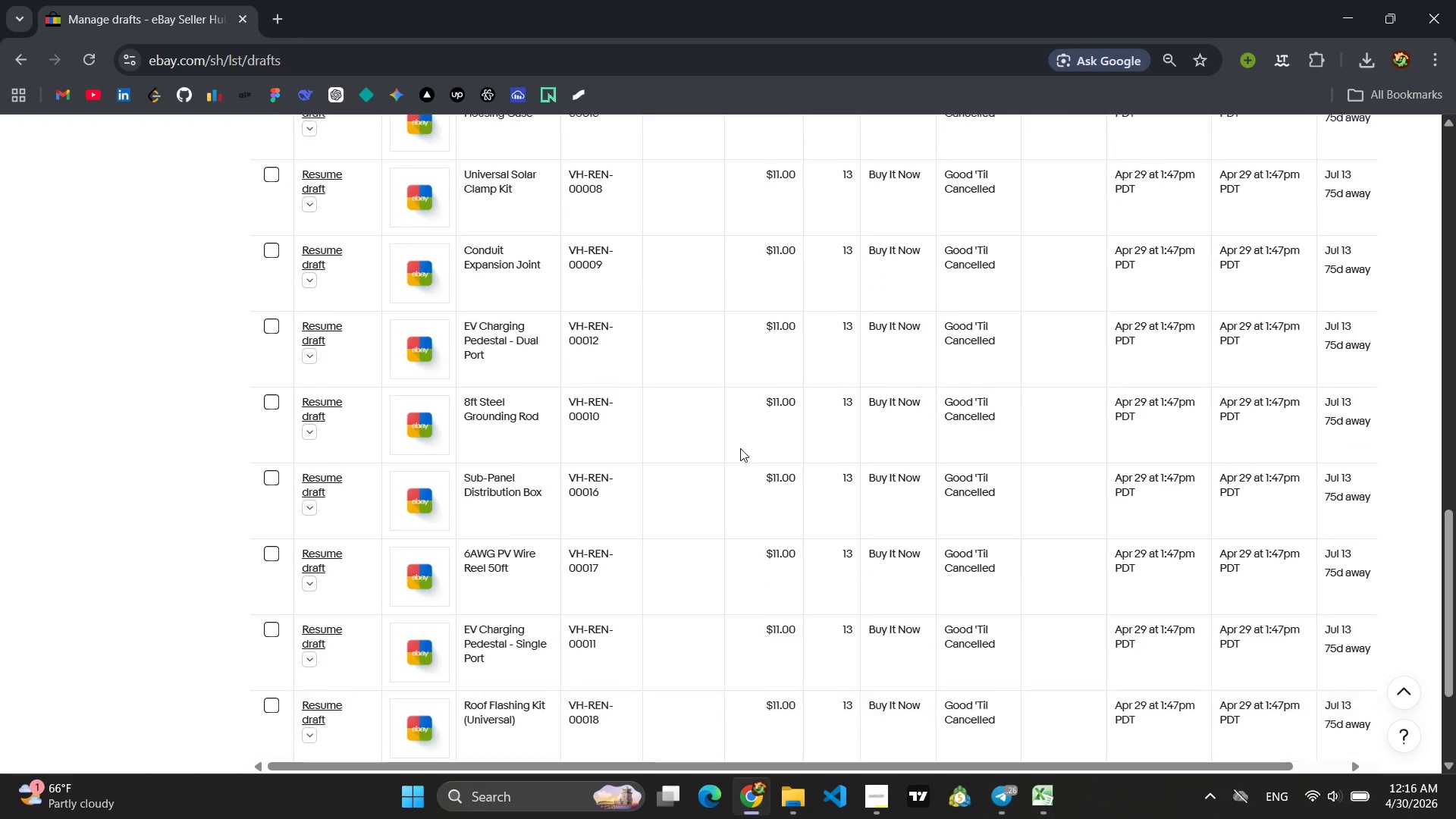 
left_click([328, 553])
 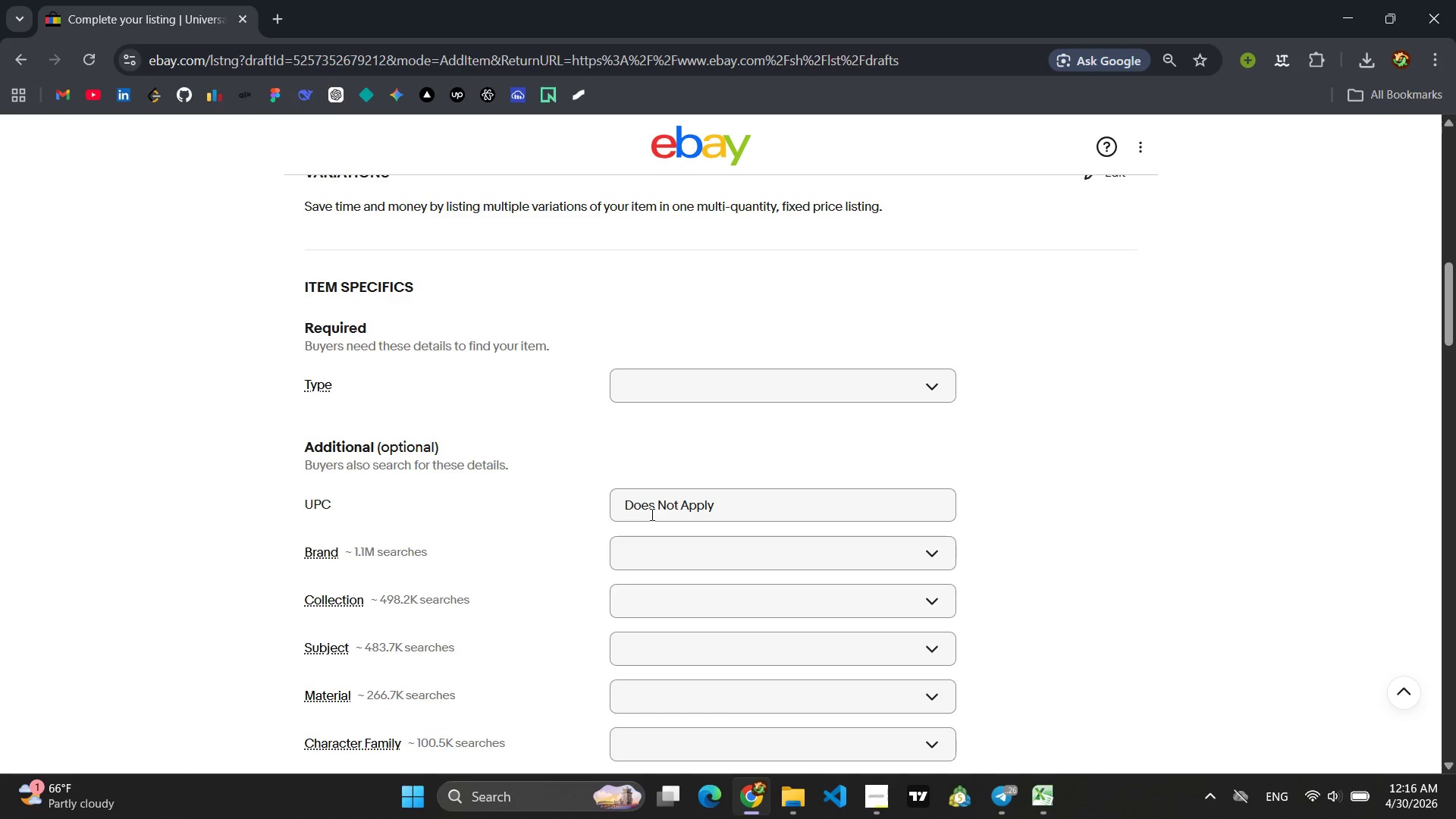 
wait(25.02)
 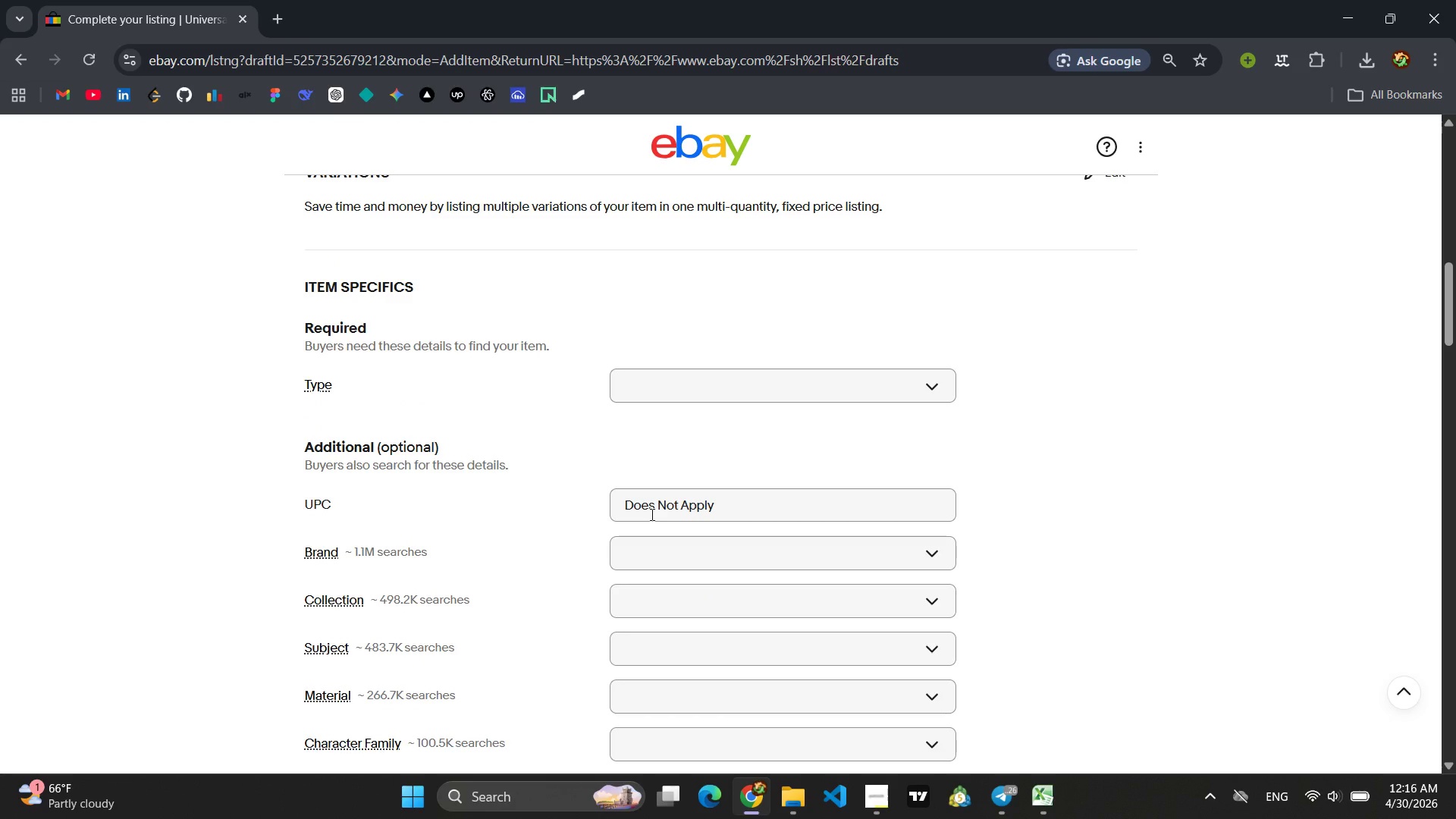 
left_click([380, 542])
 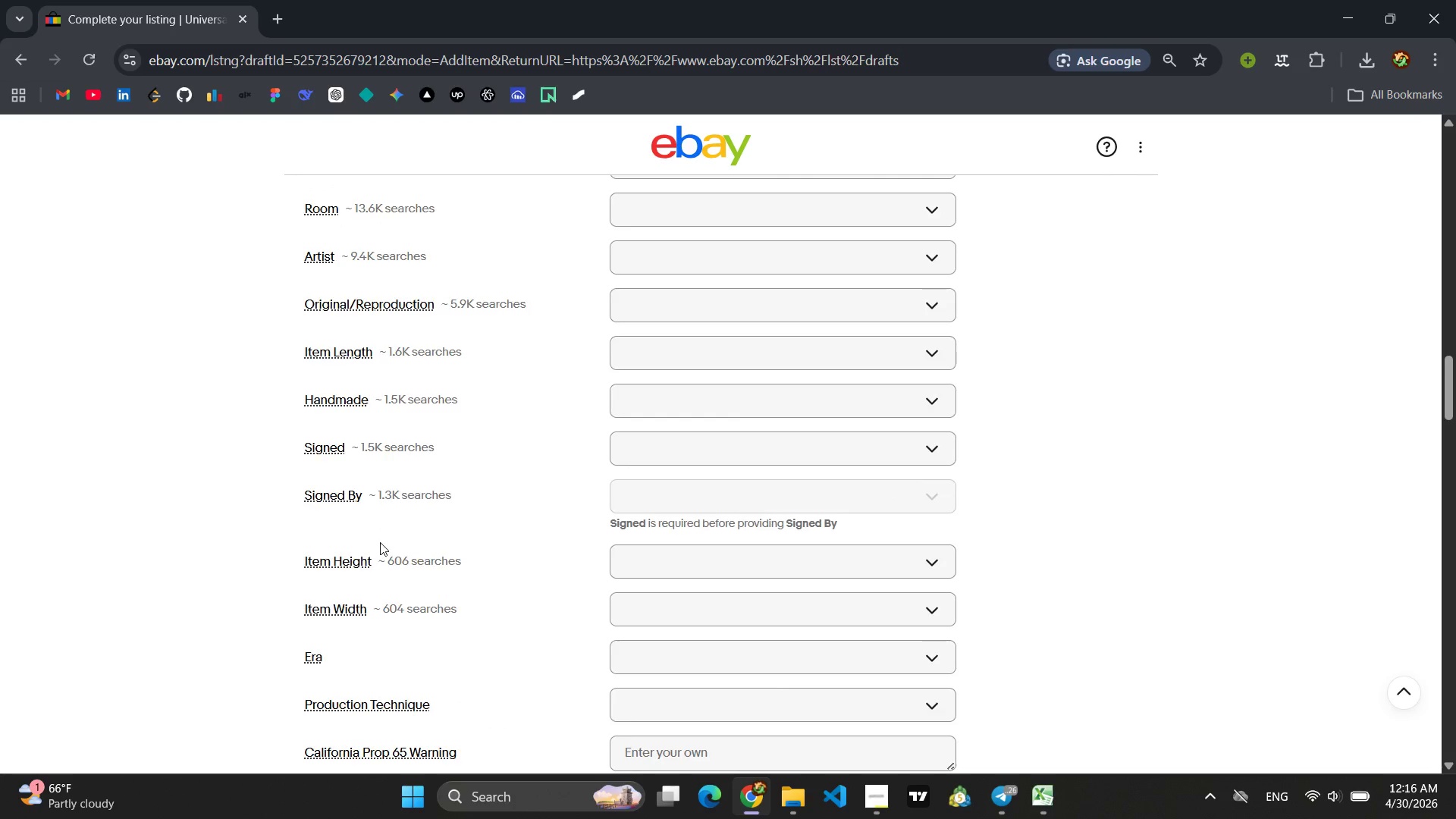 
wait(12.72)
 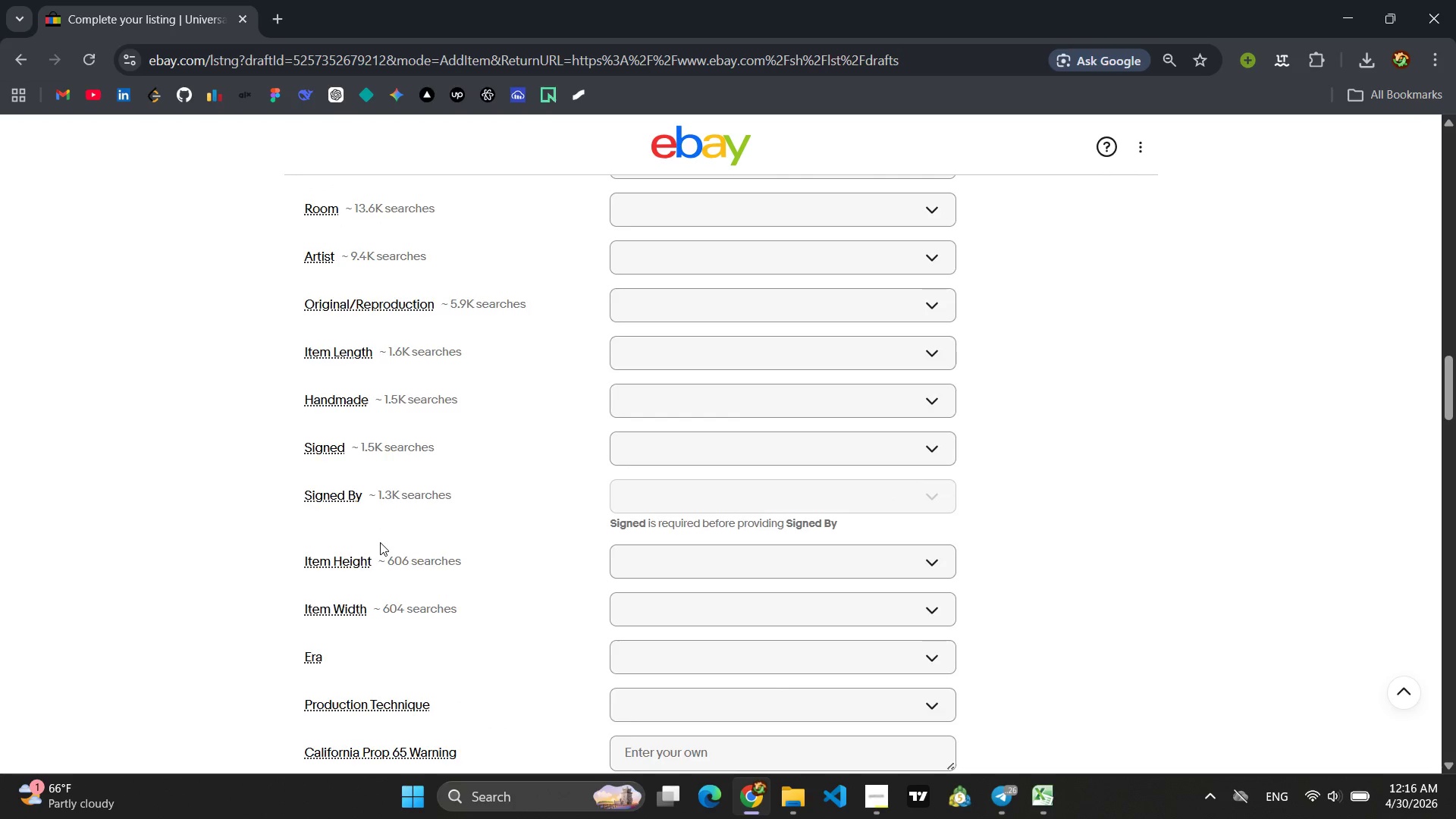 
left_click([629, 582])
 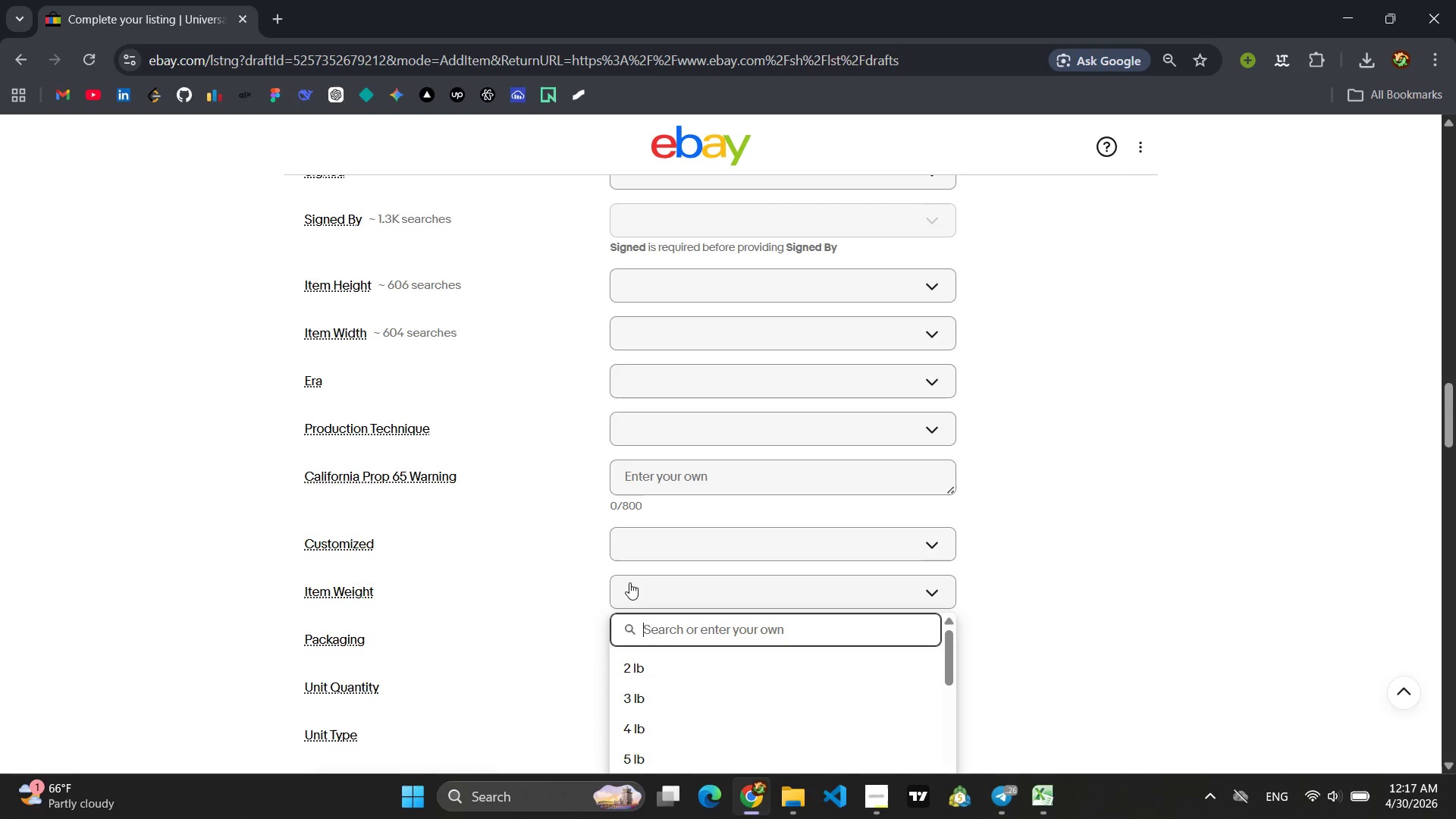 
wait(12.89)
 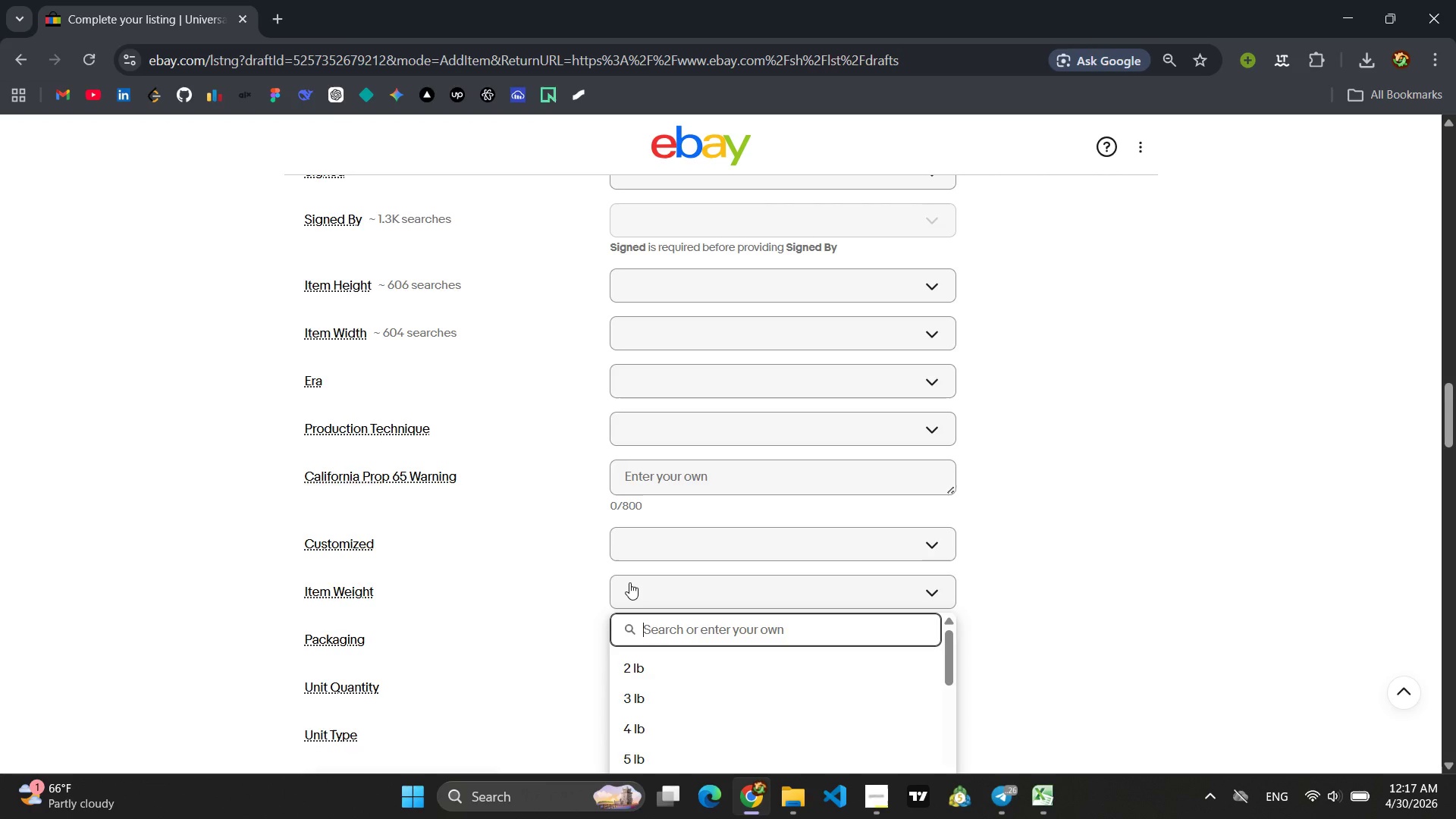 
type(4.5 lbs)
 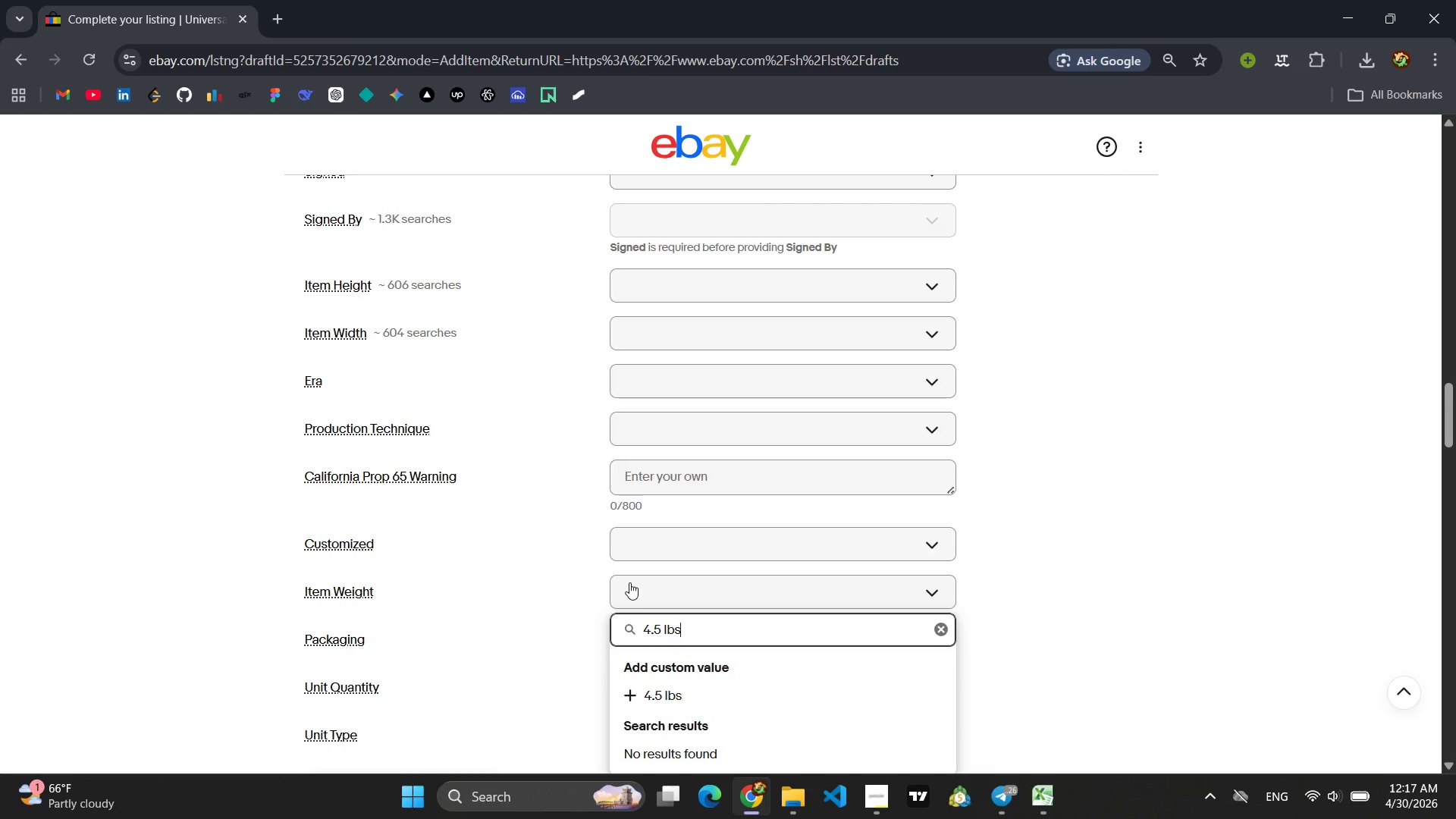 
wait(9.3)
 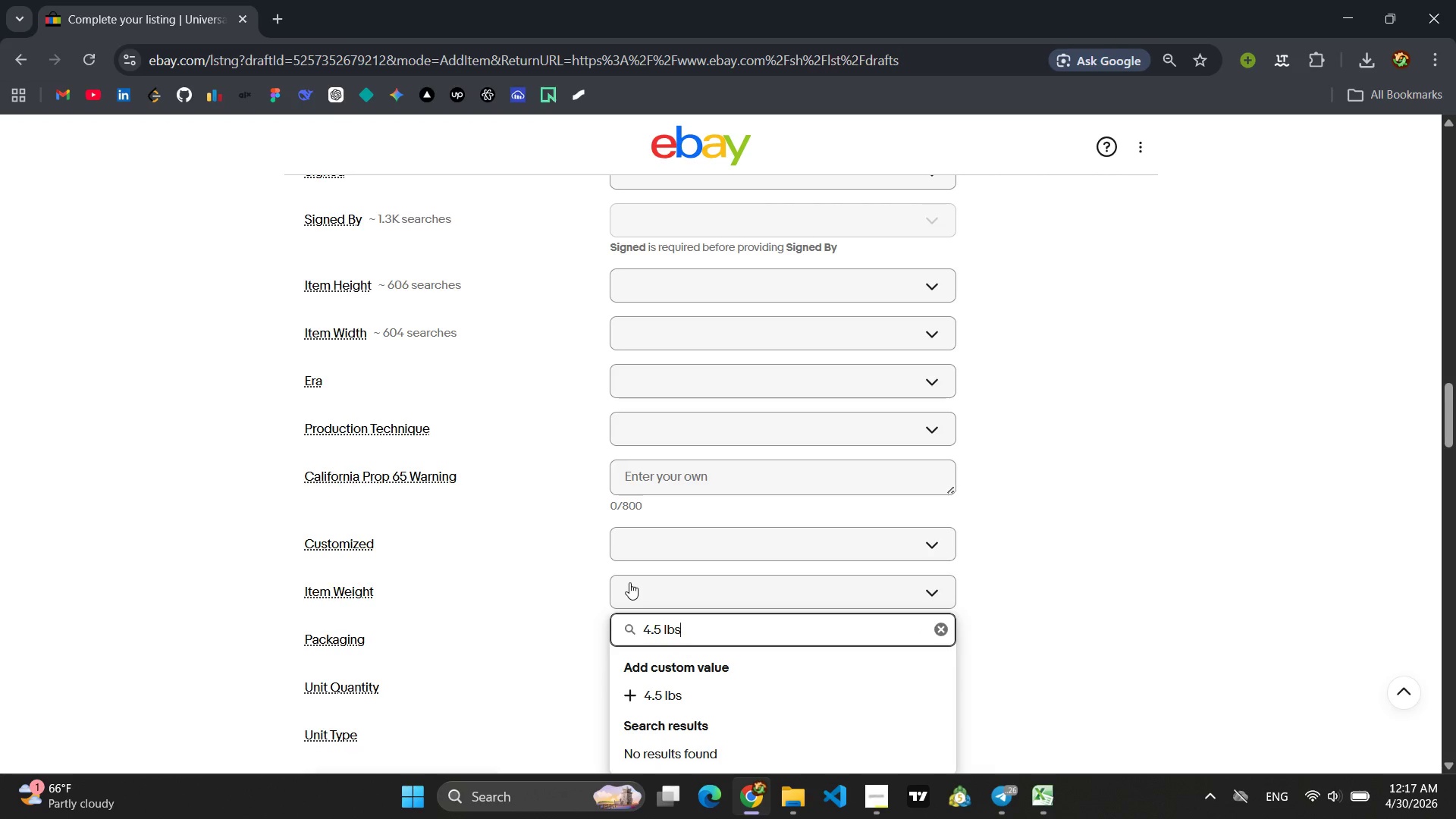 
left_click([1029, 623])
 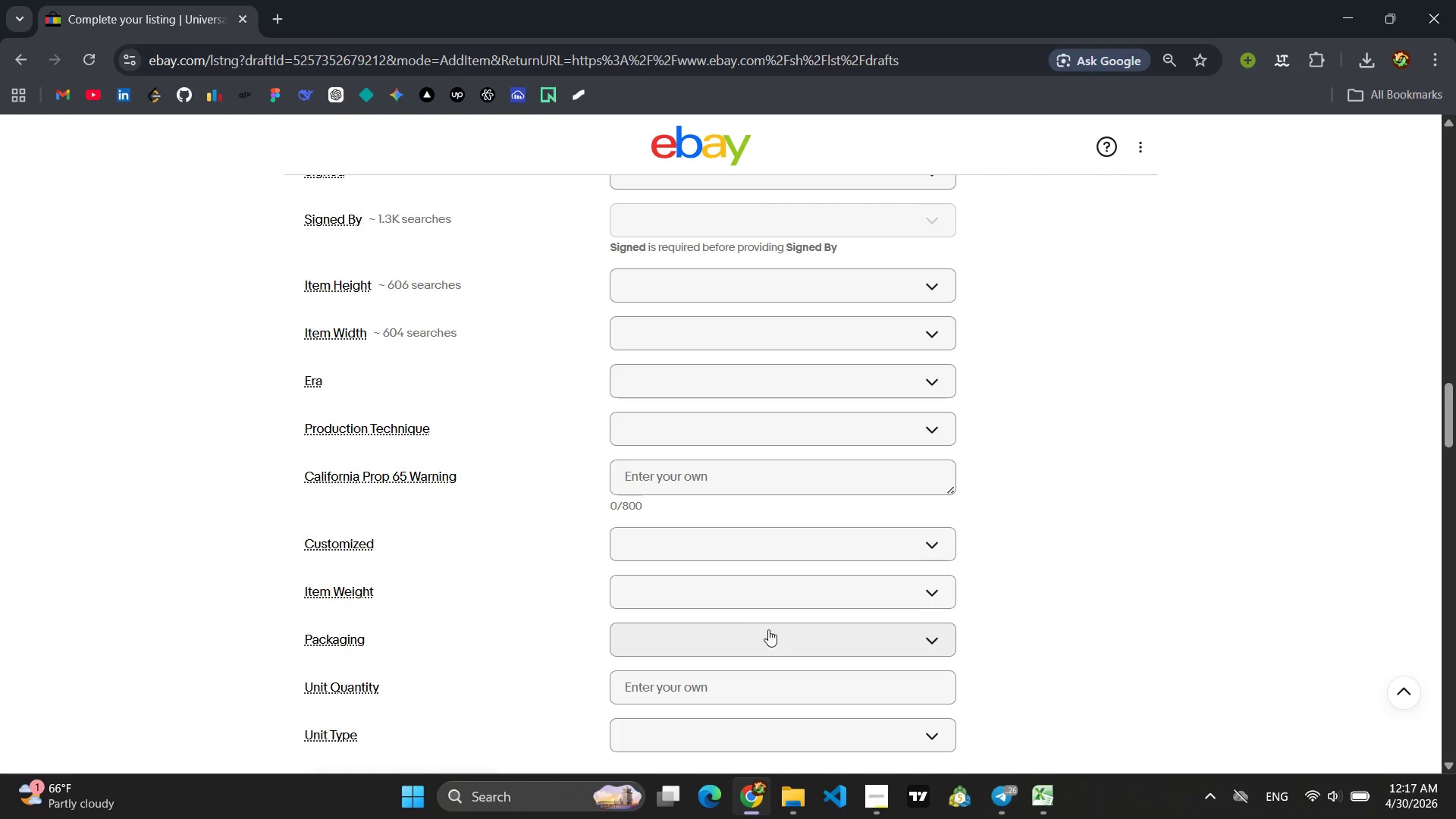 
left_click([713, 593])
 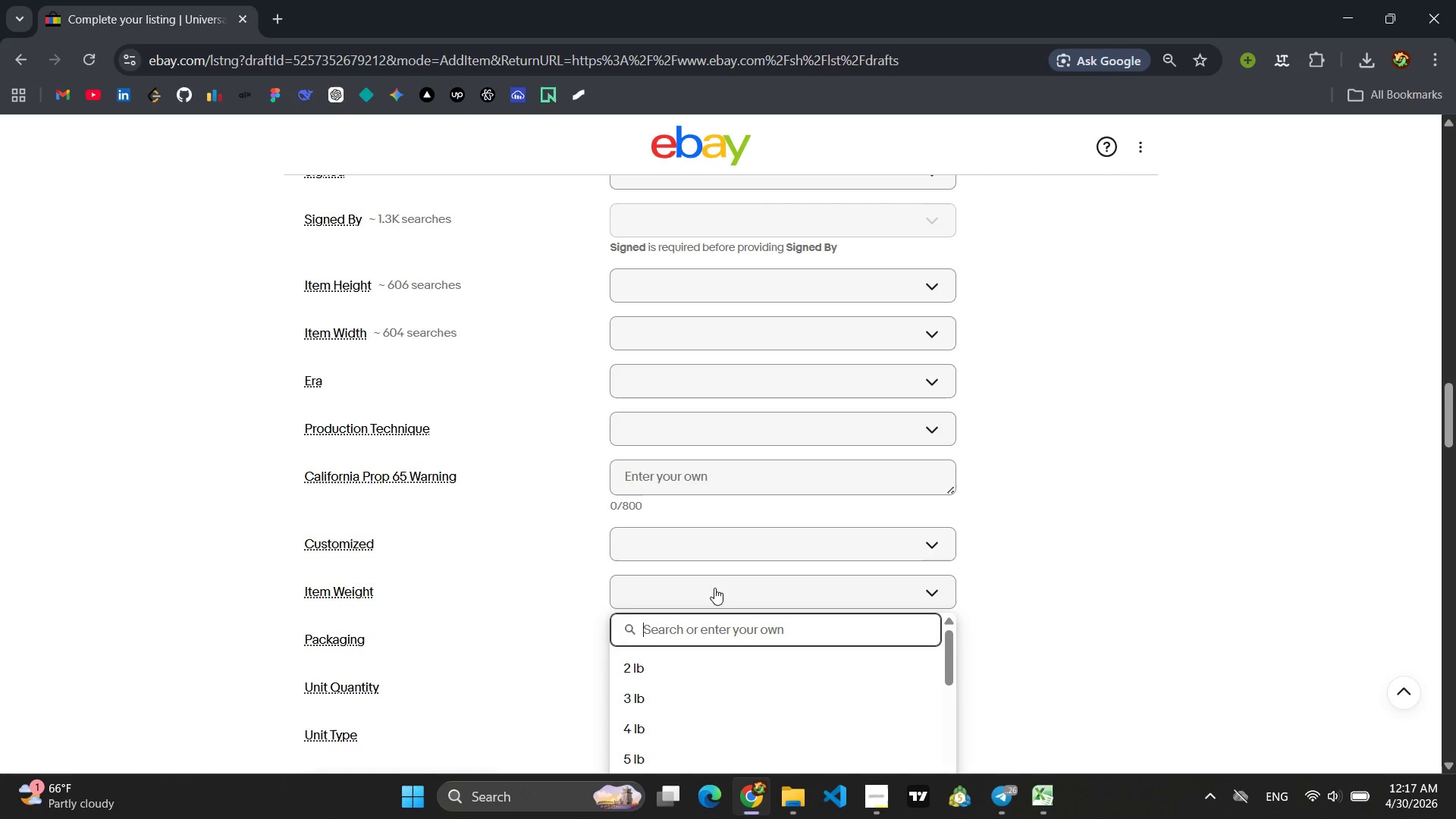 
type(4.5 lbs)
 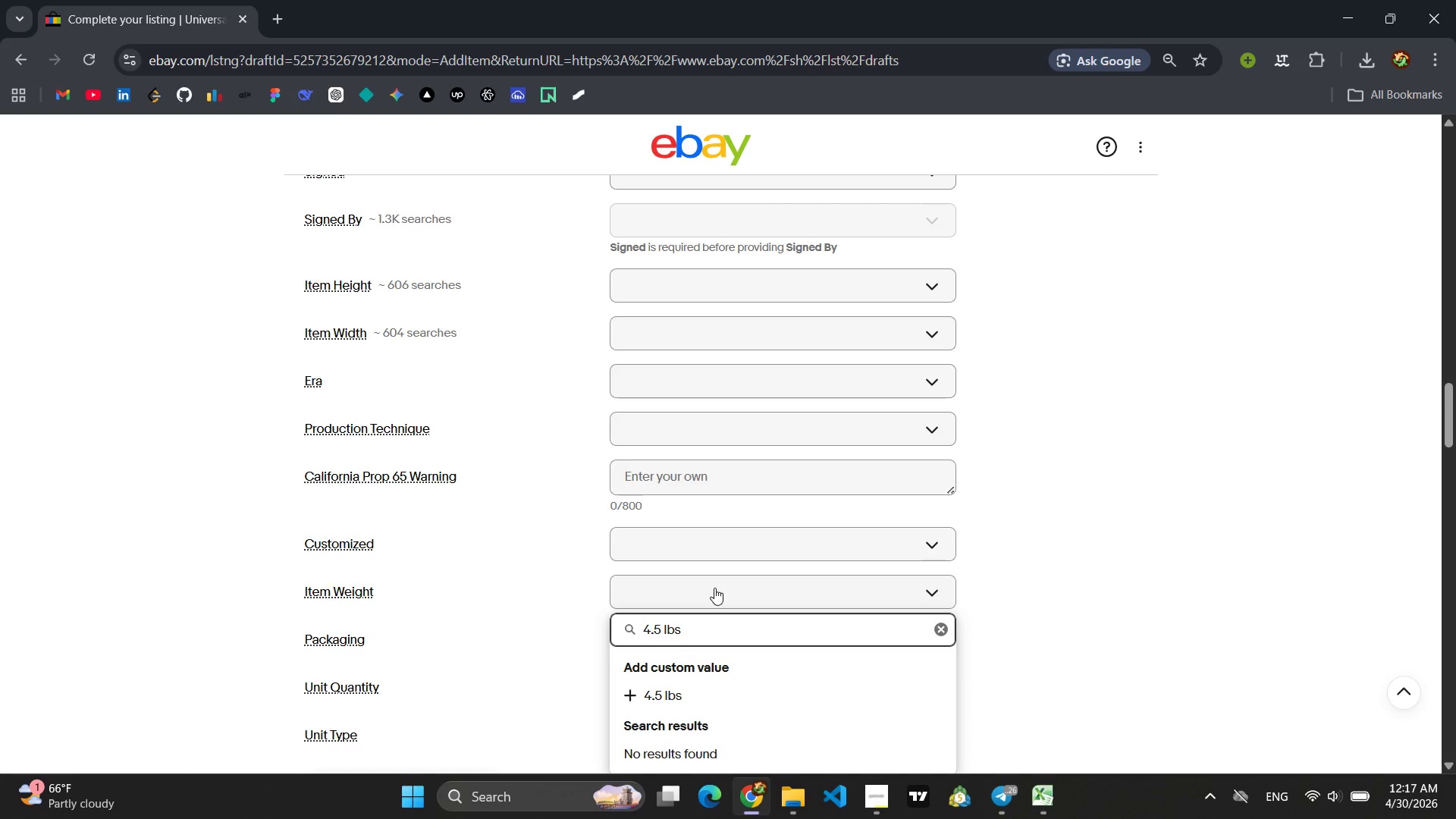 
key(Enter)
 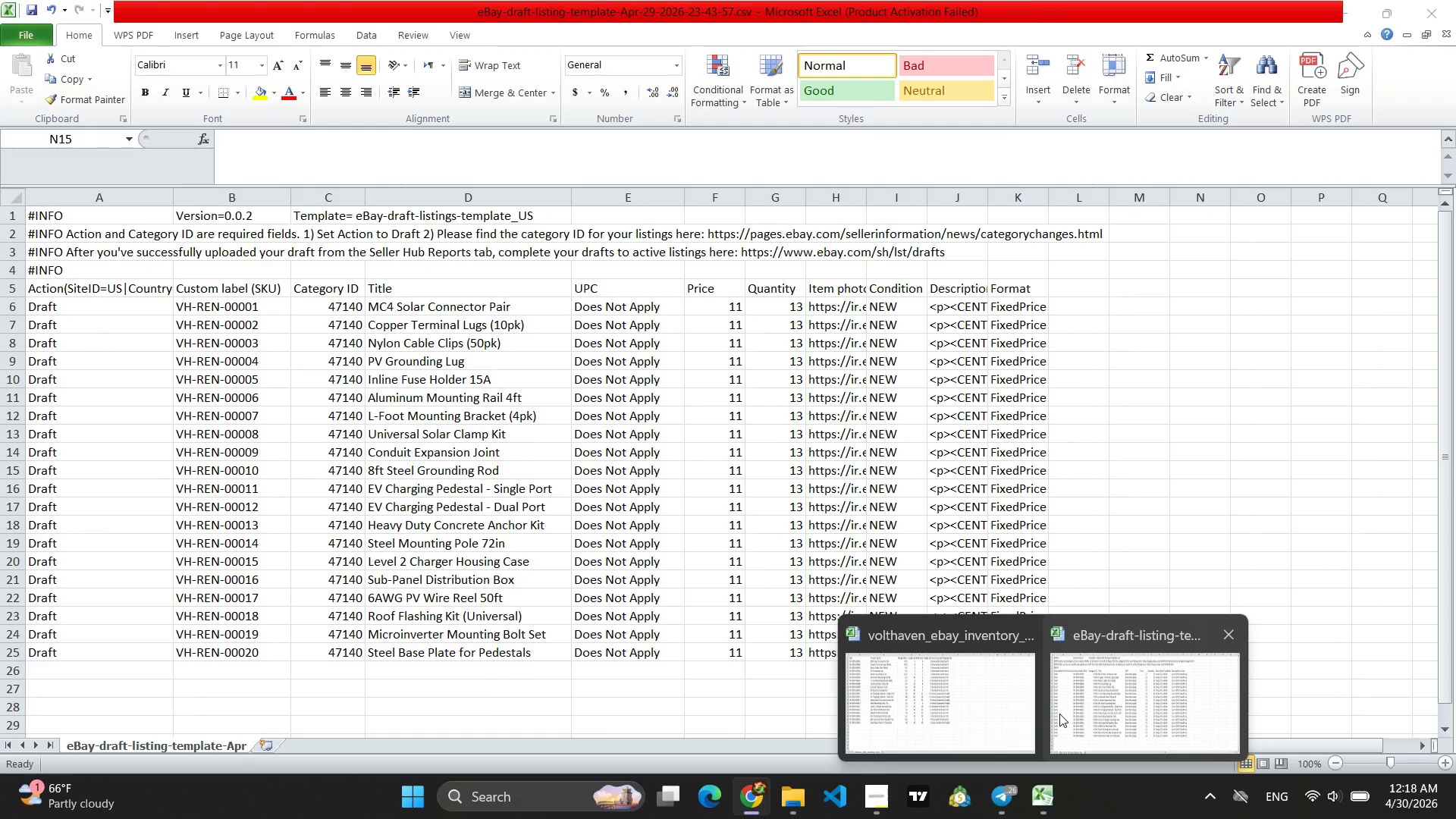 
wait(28.01)
 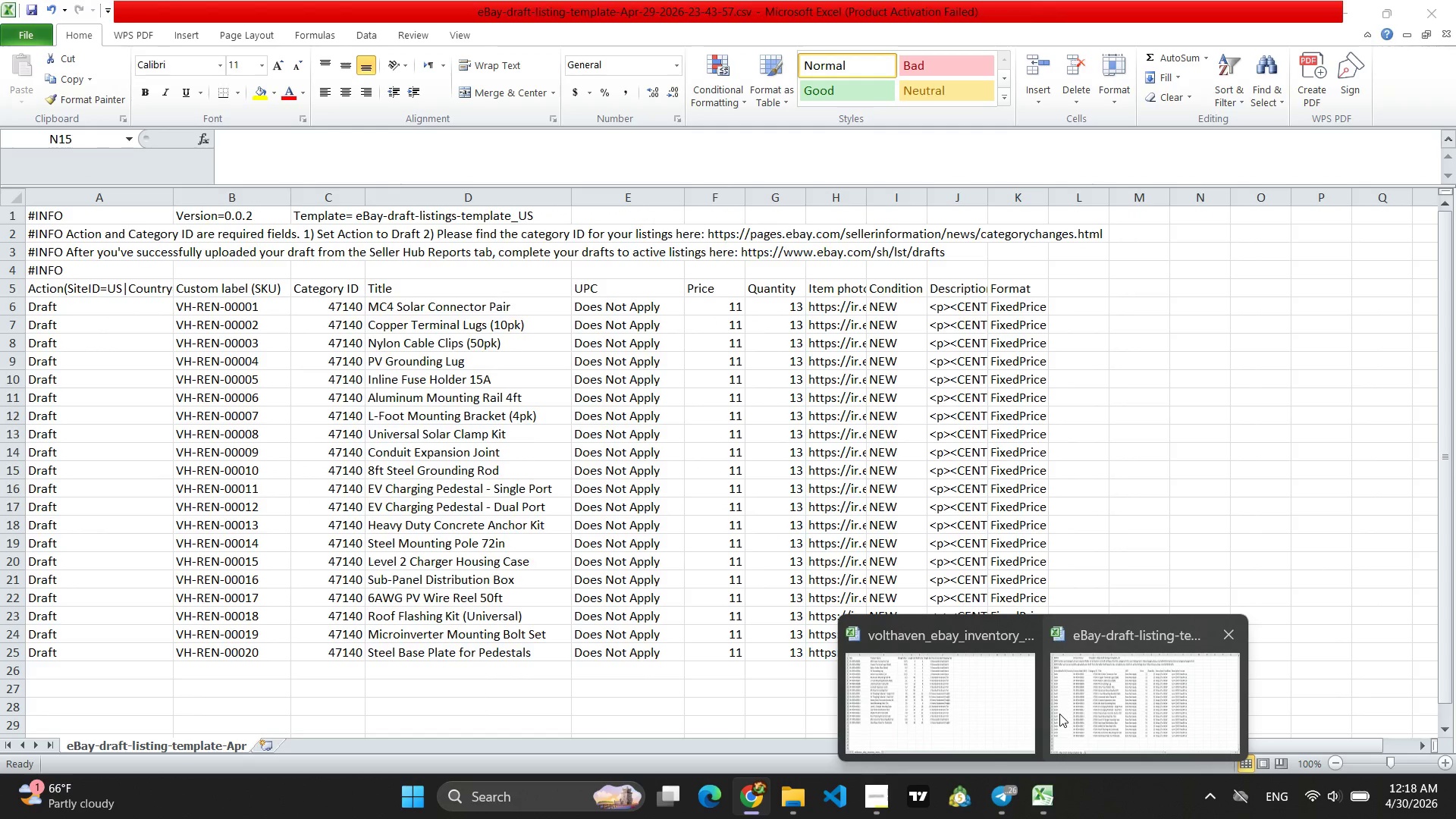 
left_click([750, 808])